 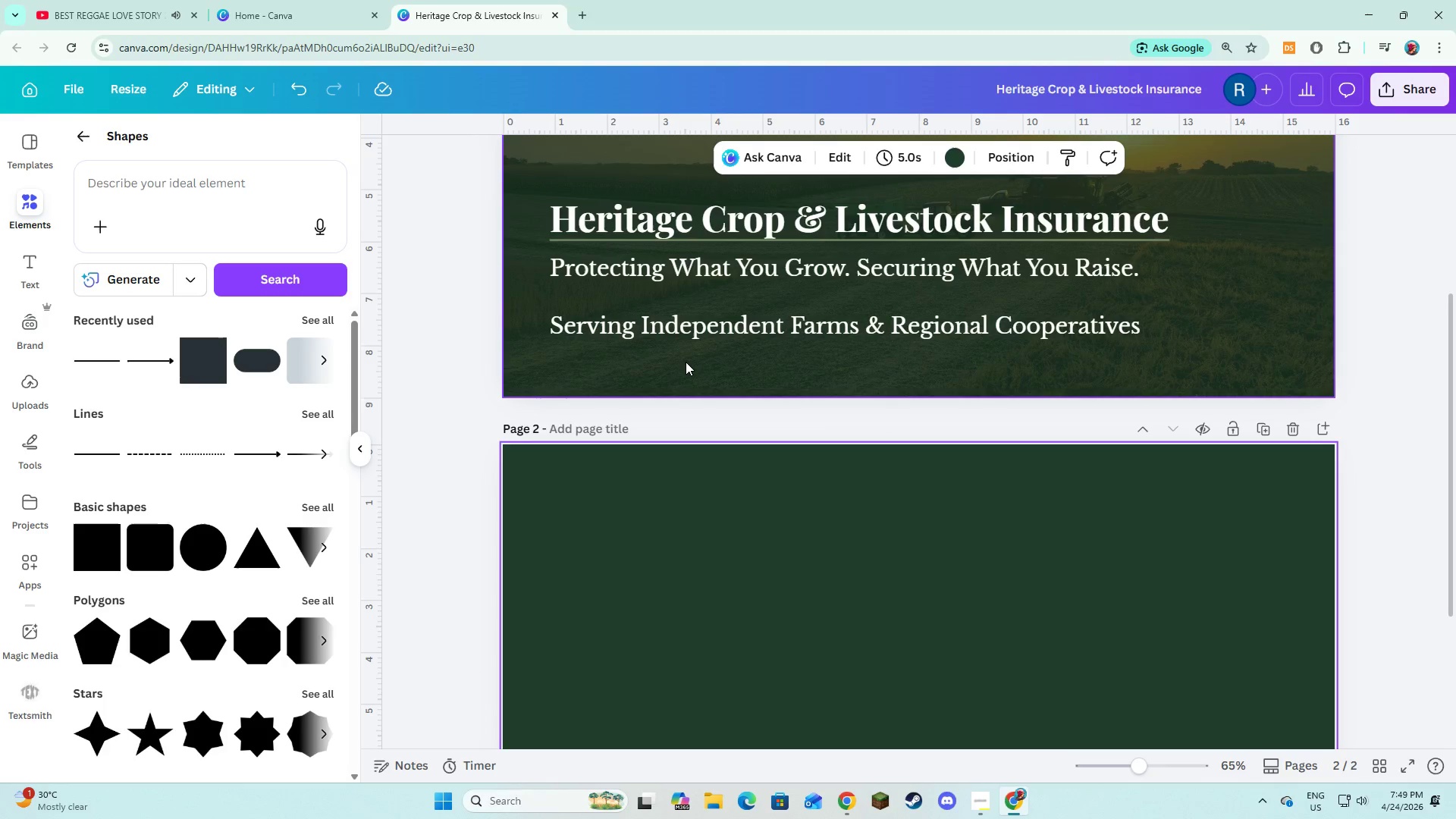 
scroll: coordinate [687, 362], scroll_direction: up, amount: 2.0
 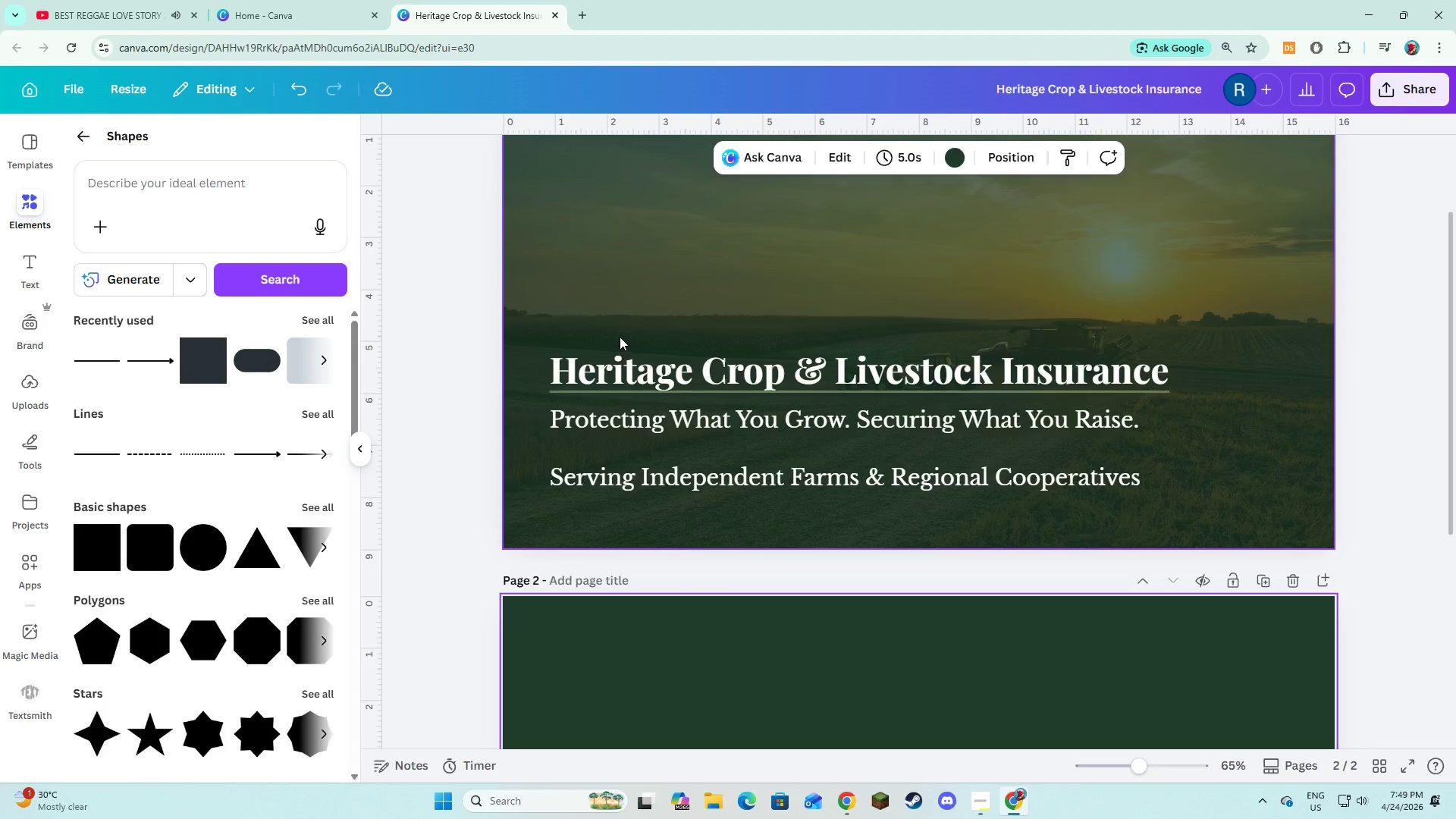 
left_click([719, 328])
 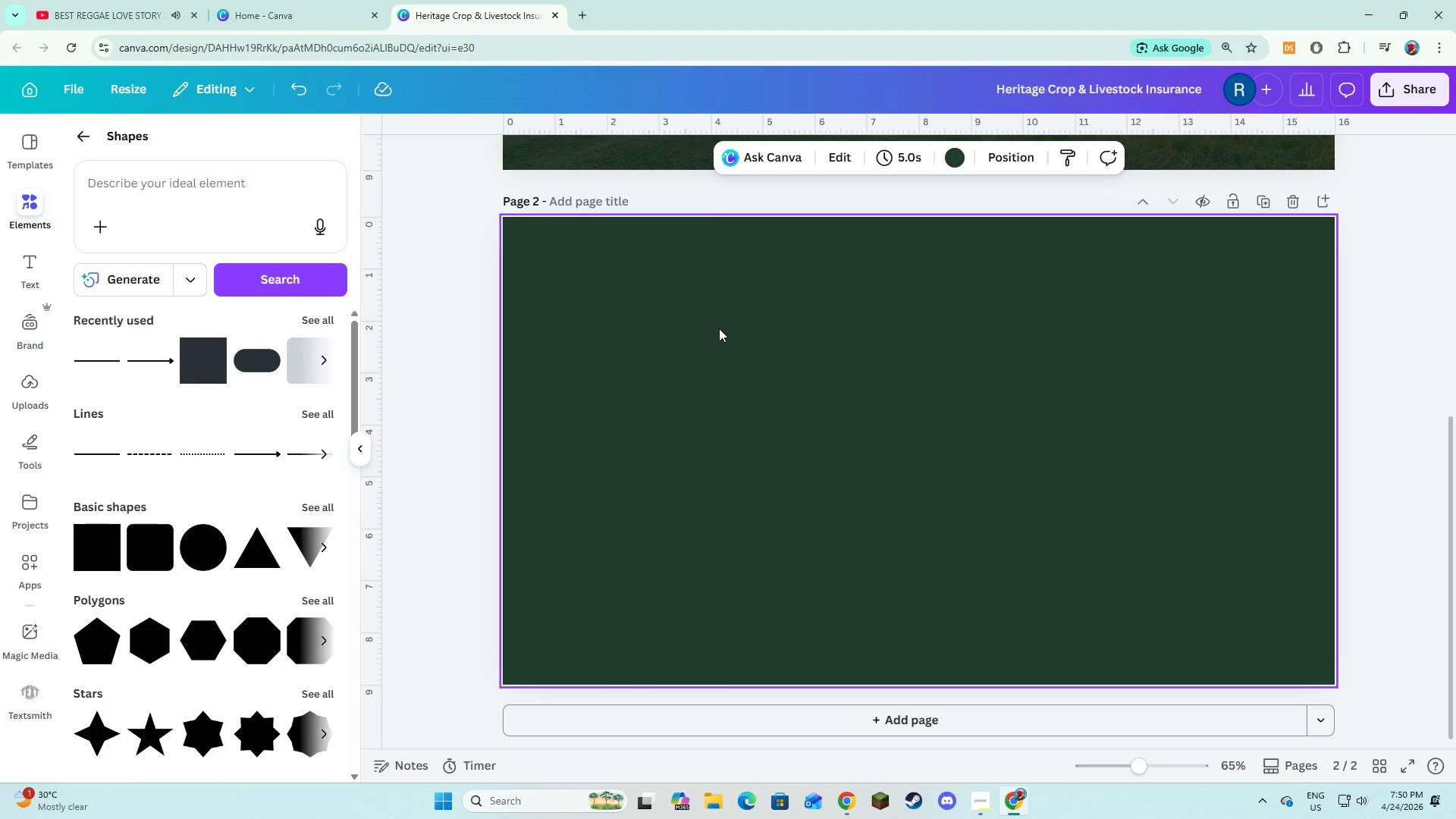 
scroll: coordinate [620, 337], scroll_direction: down, amount: 6.0
 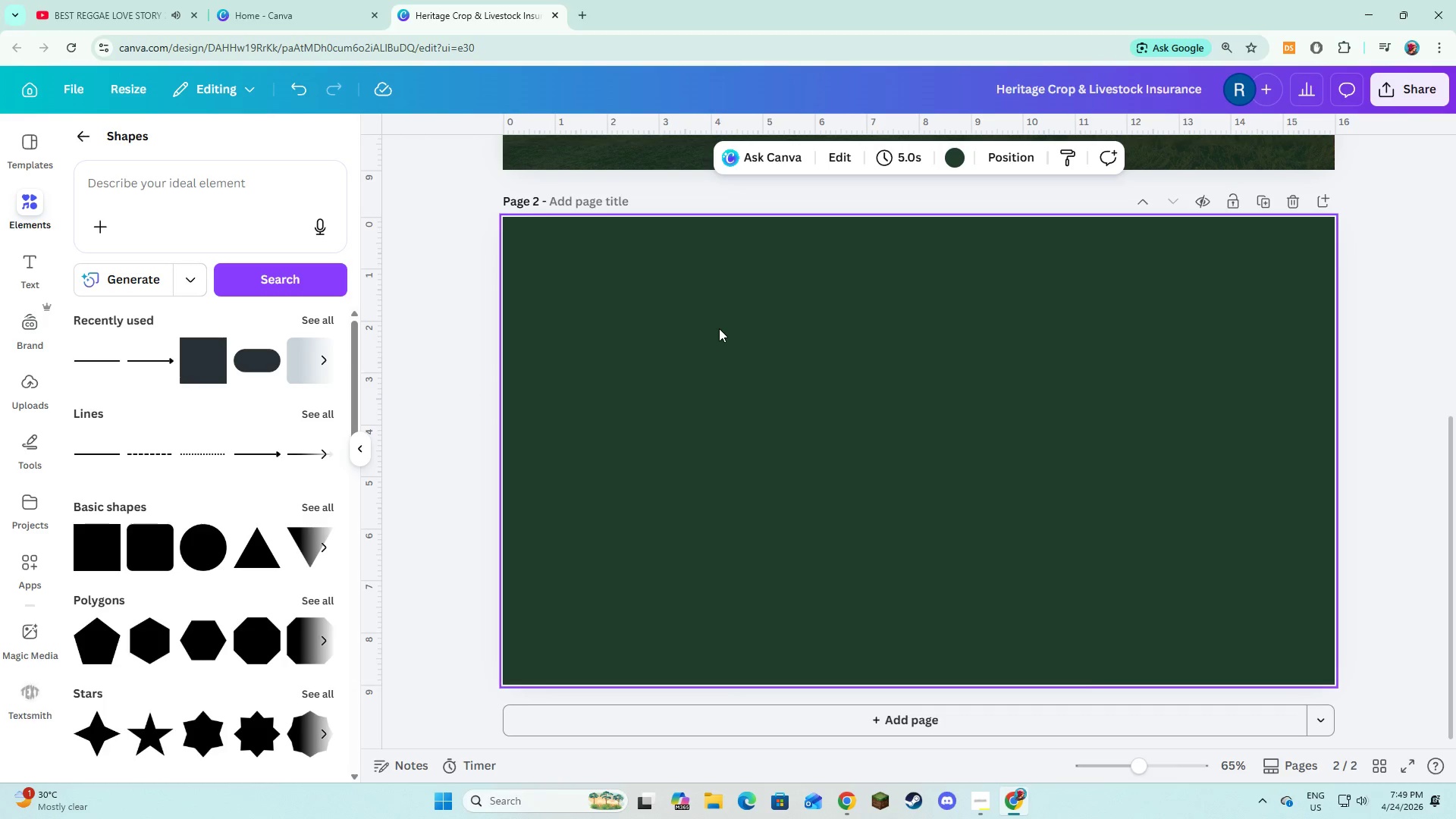 
wait(61.02)
 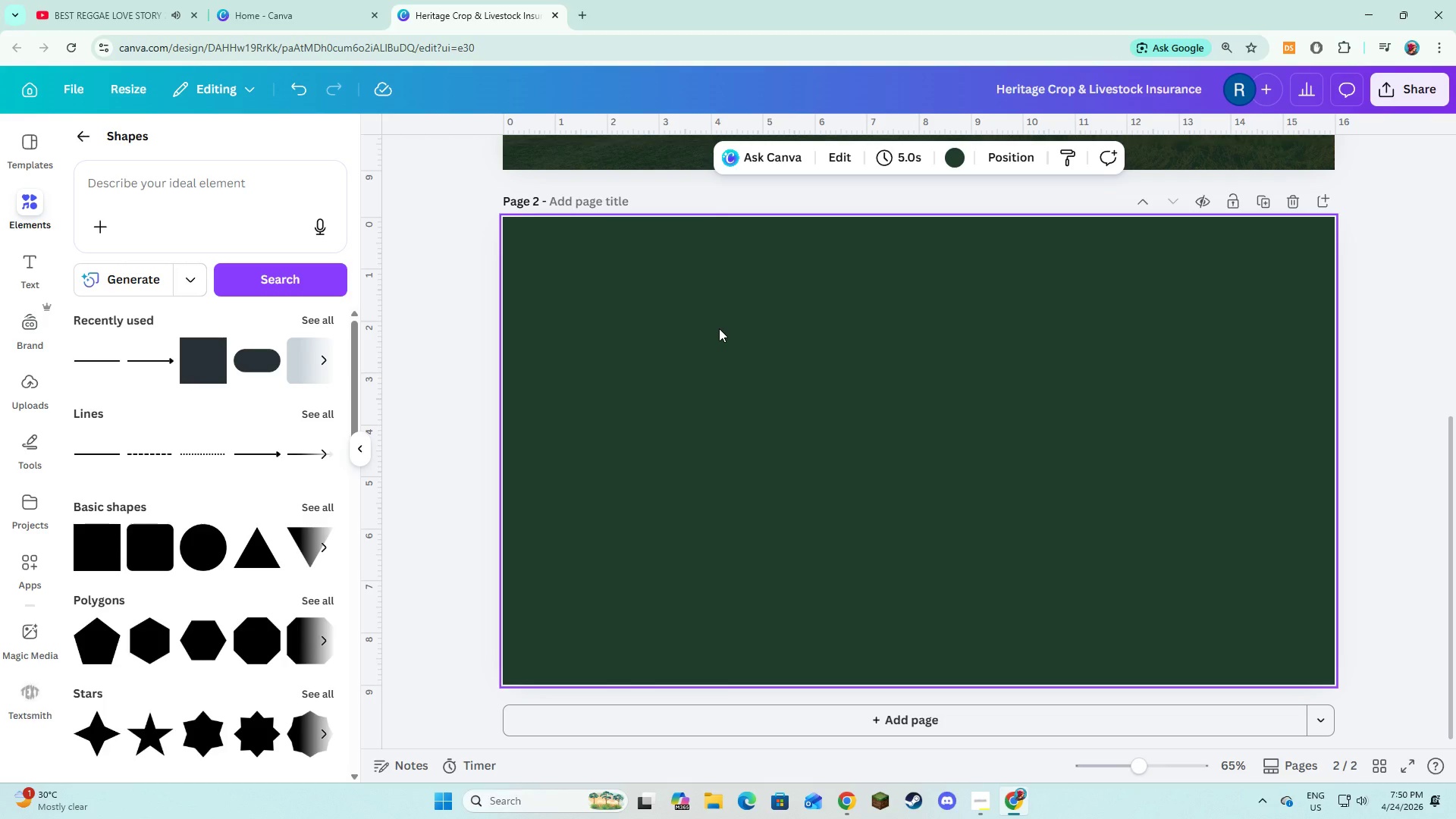 
left_click([31, 392])
 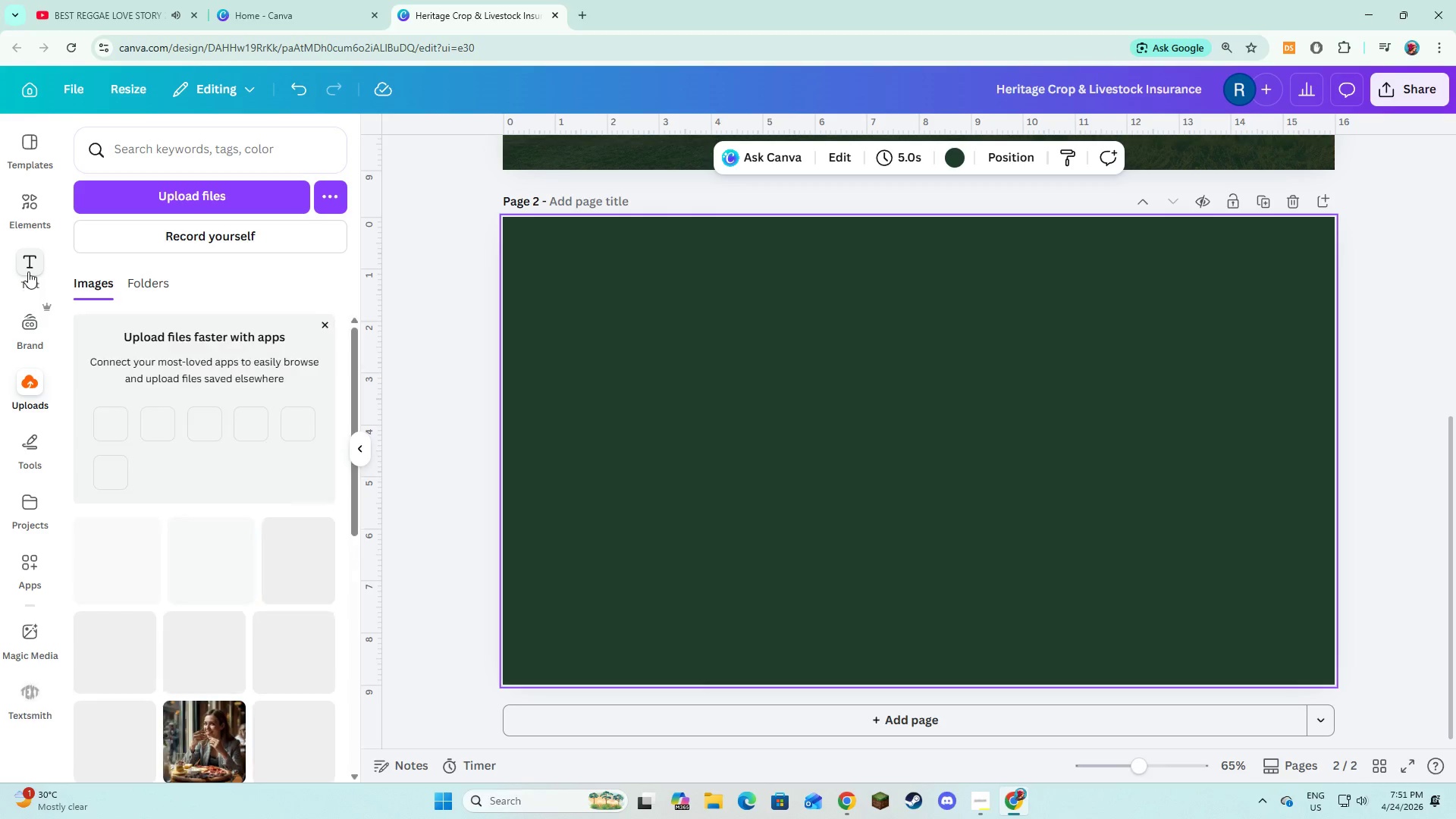 
left_click([29, 220])
 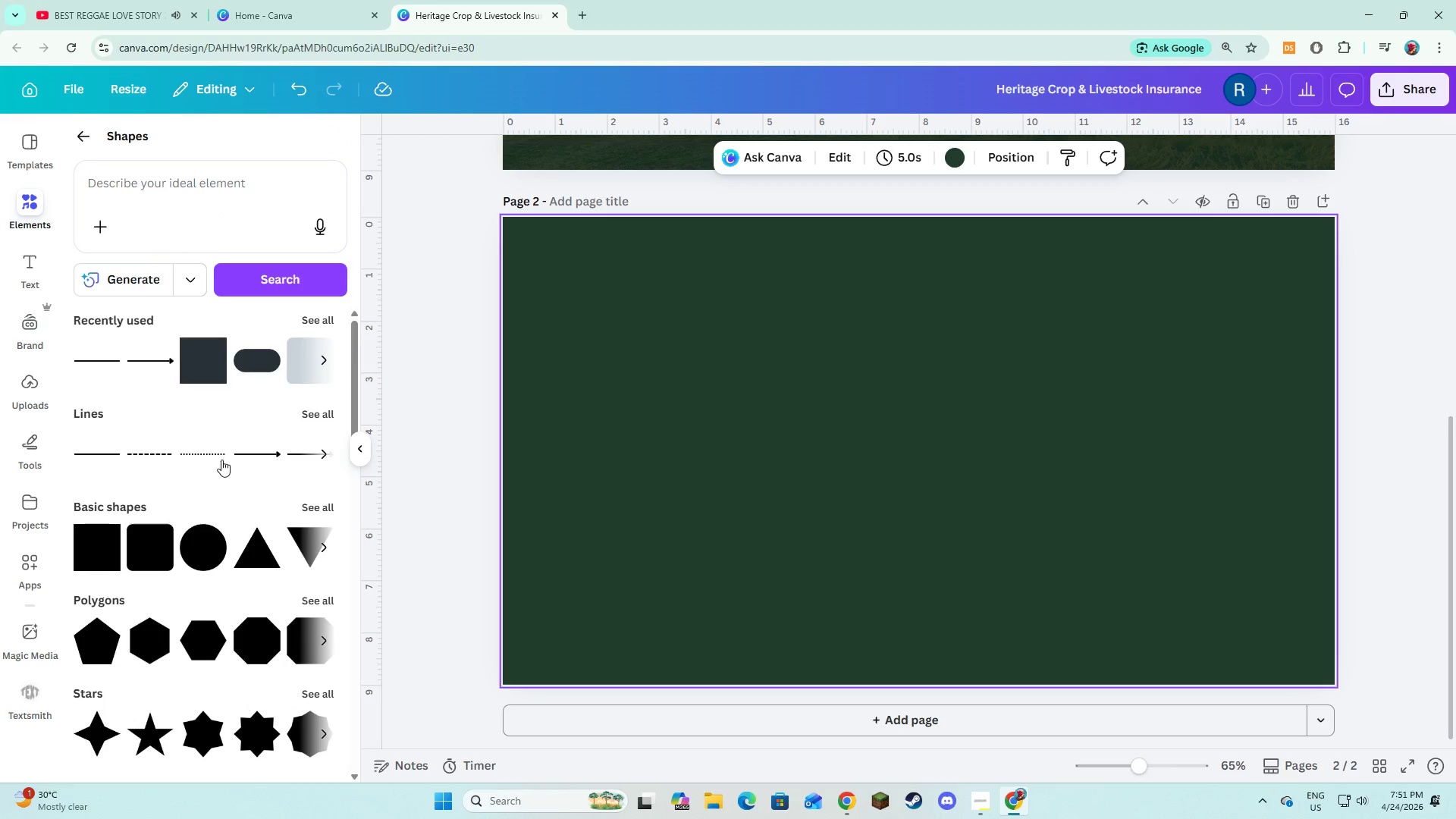 
scroll: coordinate [221, 461], scroll_direction: down, amount: 5.0
 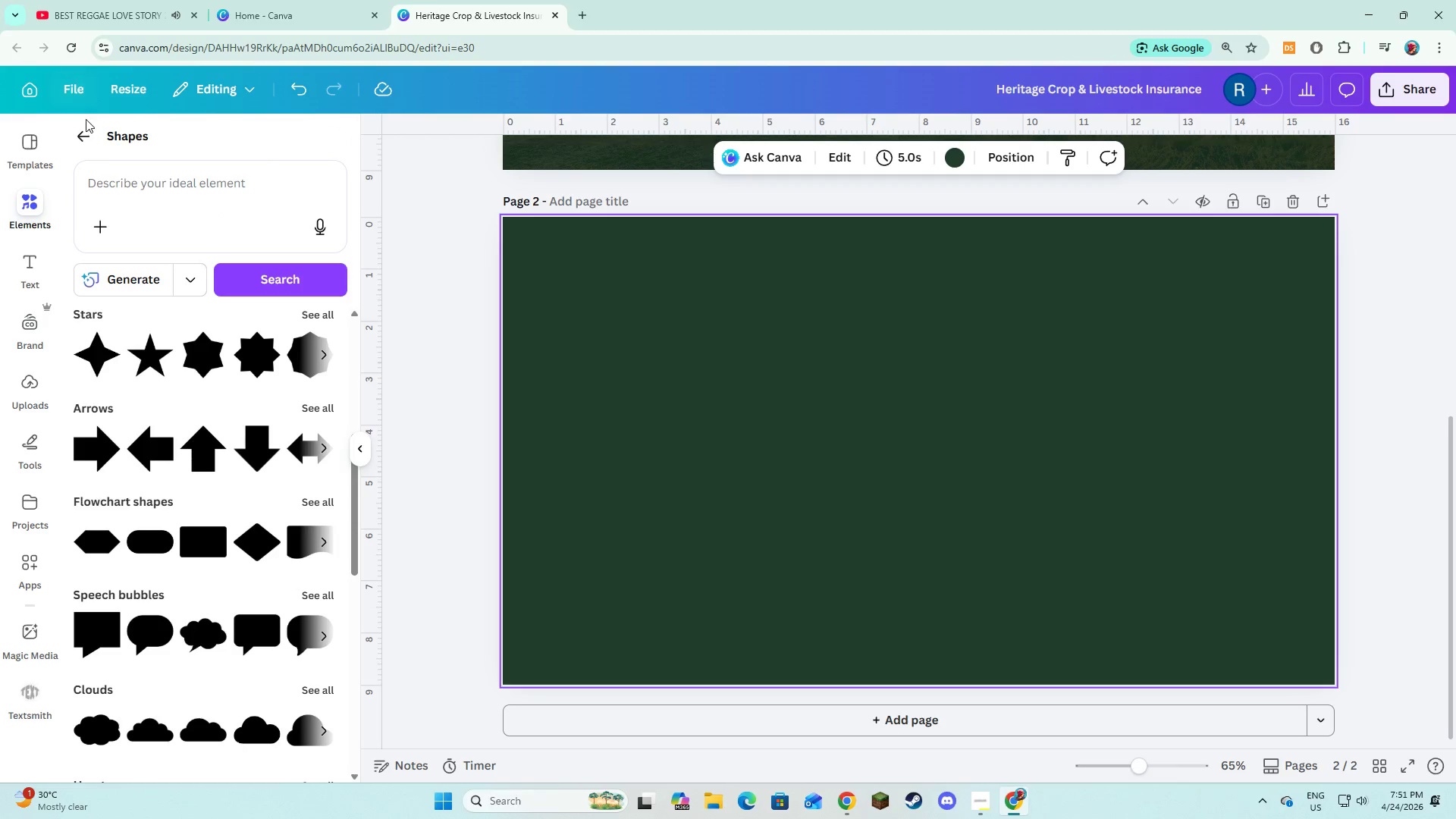 
left_click([86, 145])
 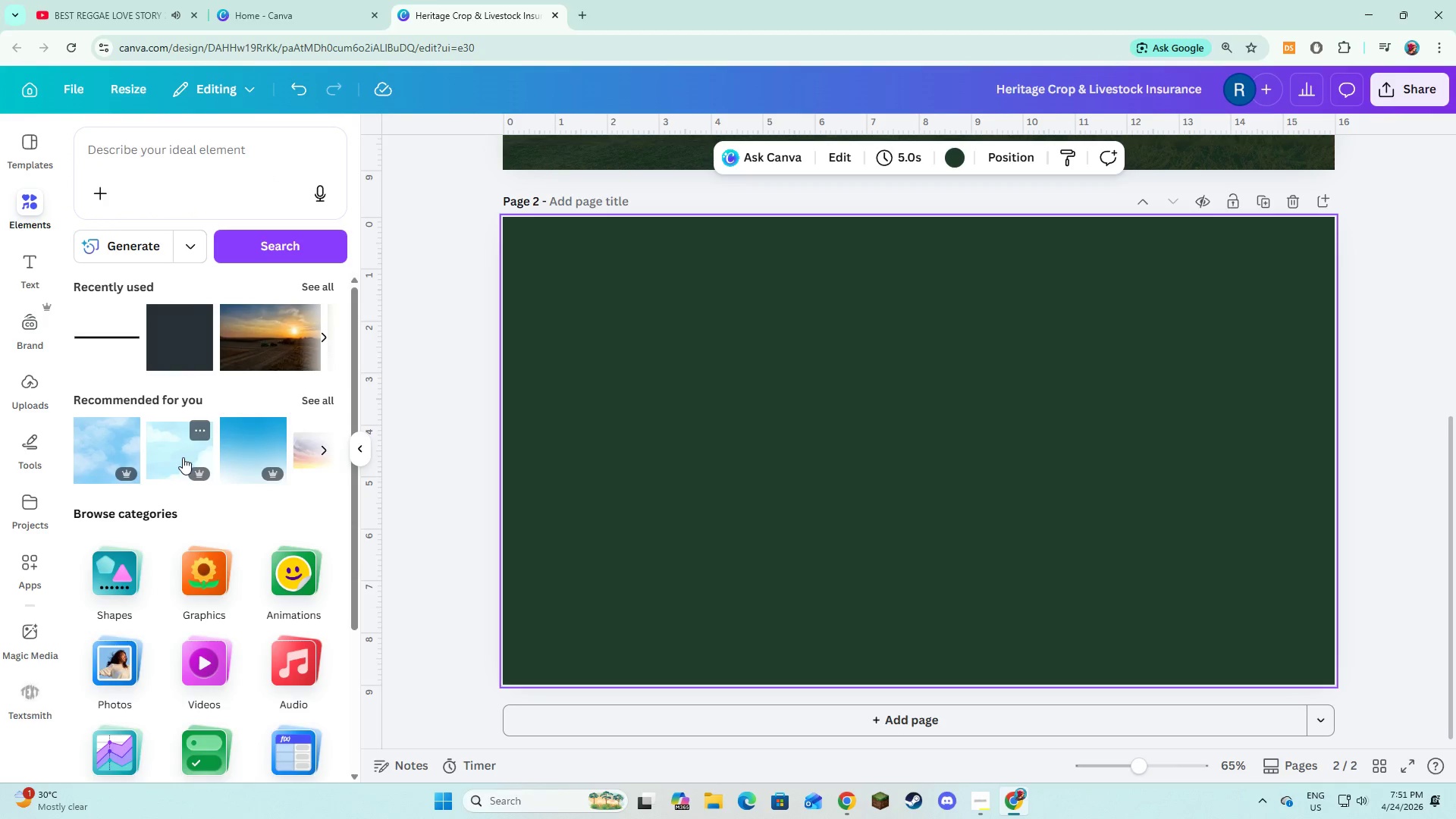 
scroll: coordinate [183, 462], scroll_direction: down, amount: 1.0
 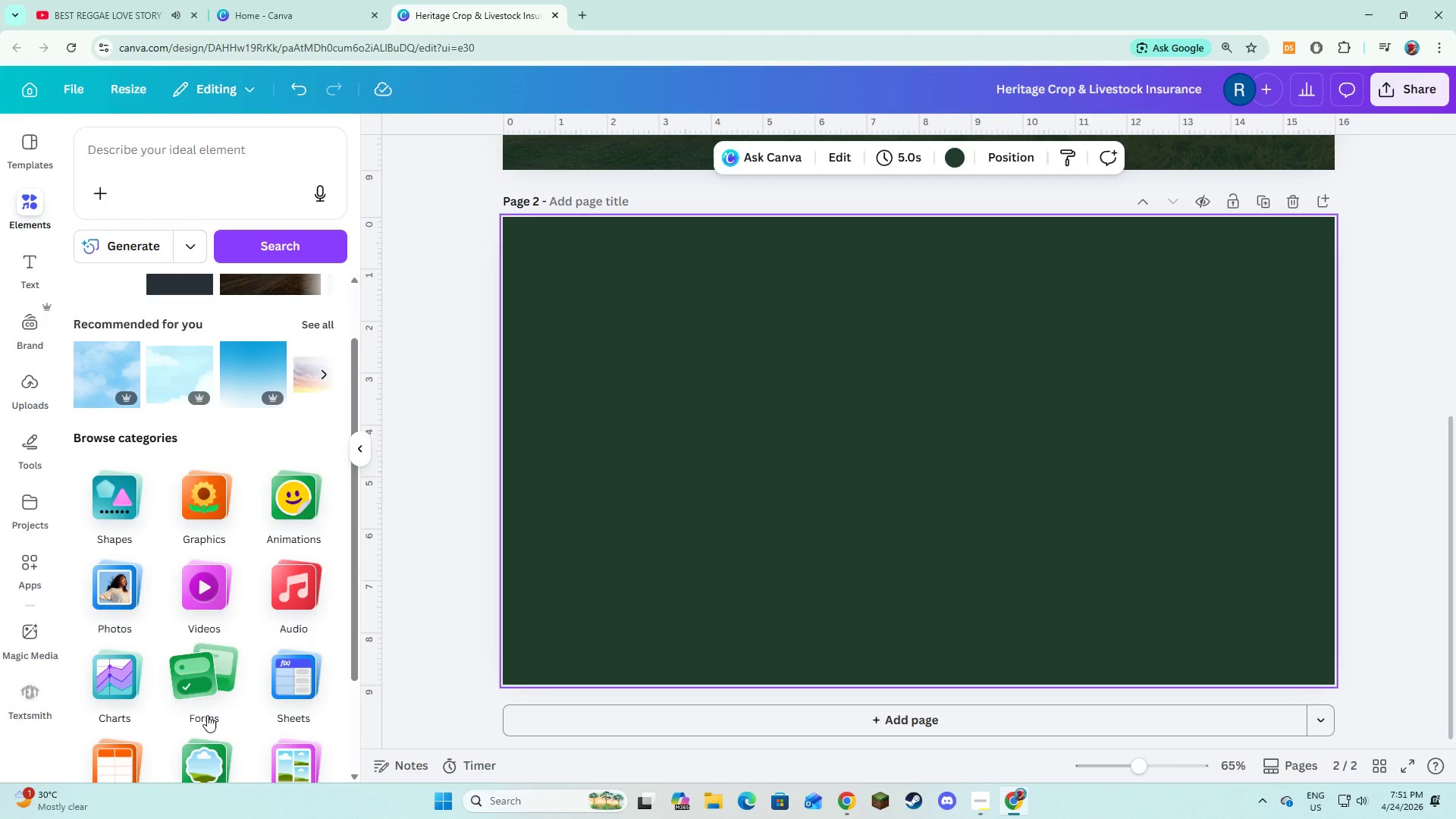 
left_click([208, 704])
 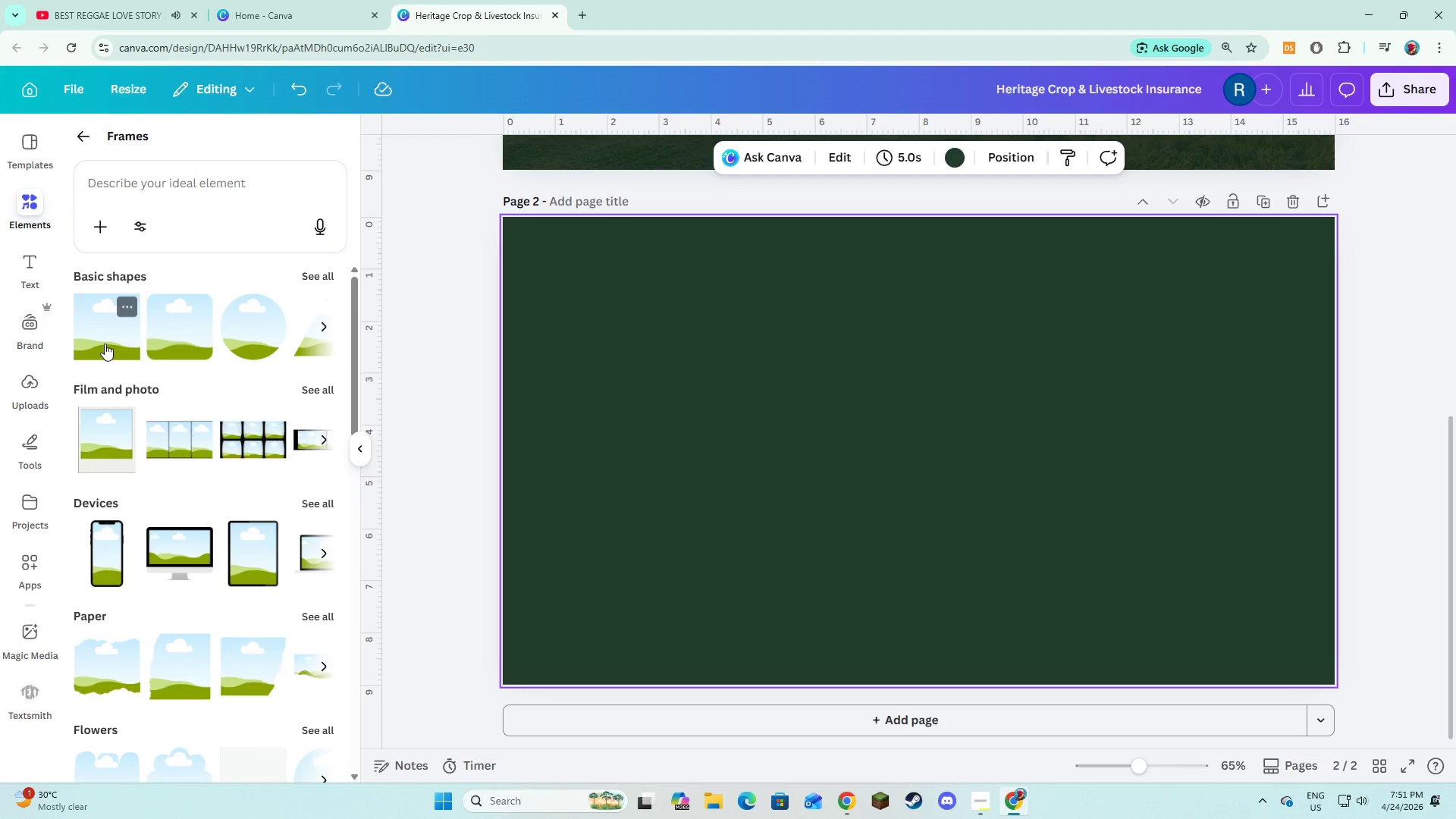 
scroll: coordinate [207, 715], scroll_direction: down, amount: 1.0
 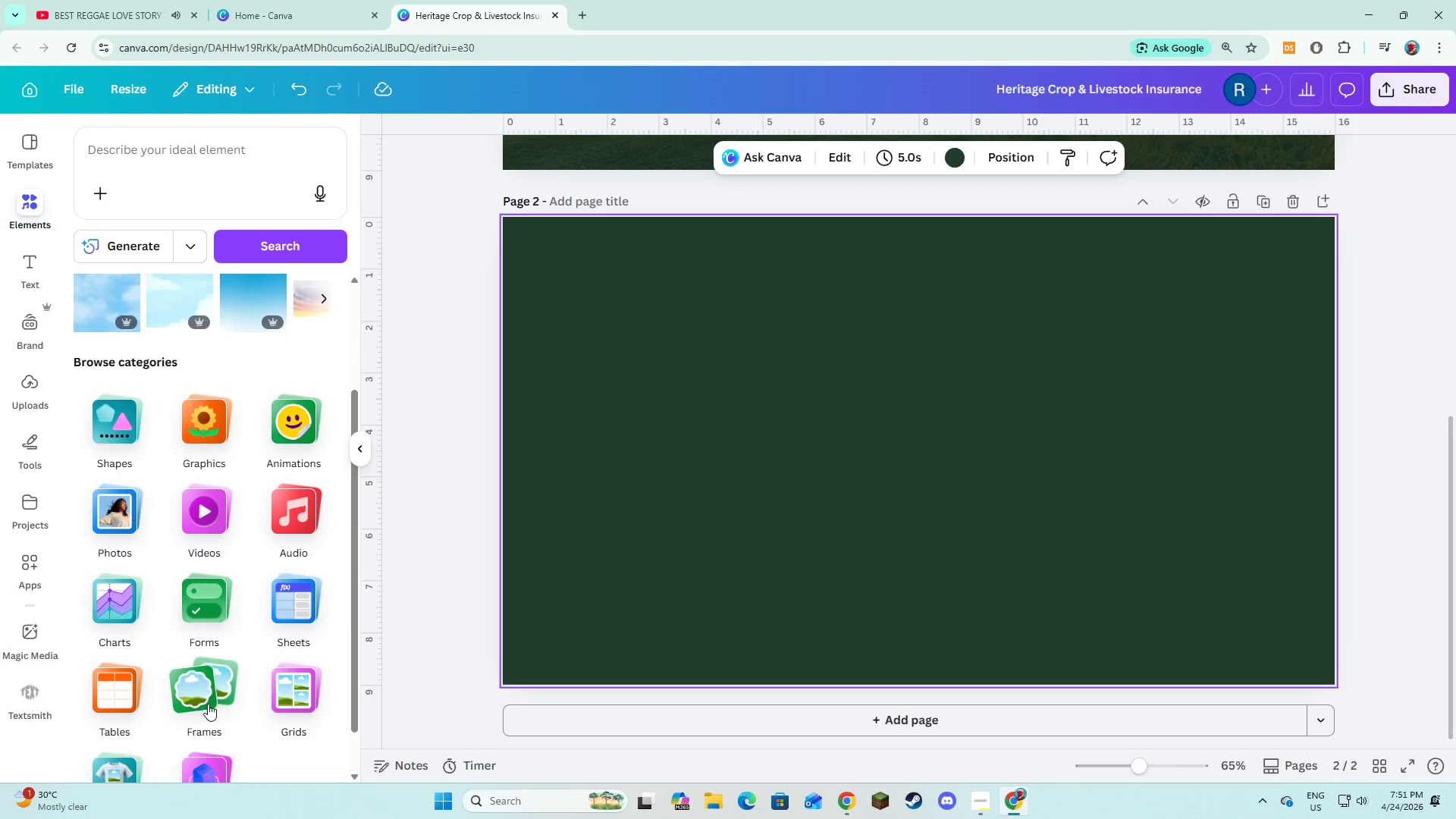 
left_click([105, 344])
 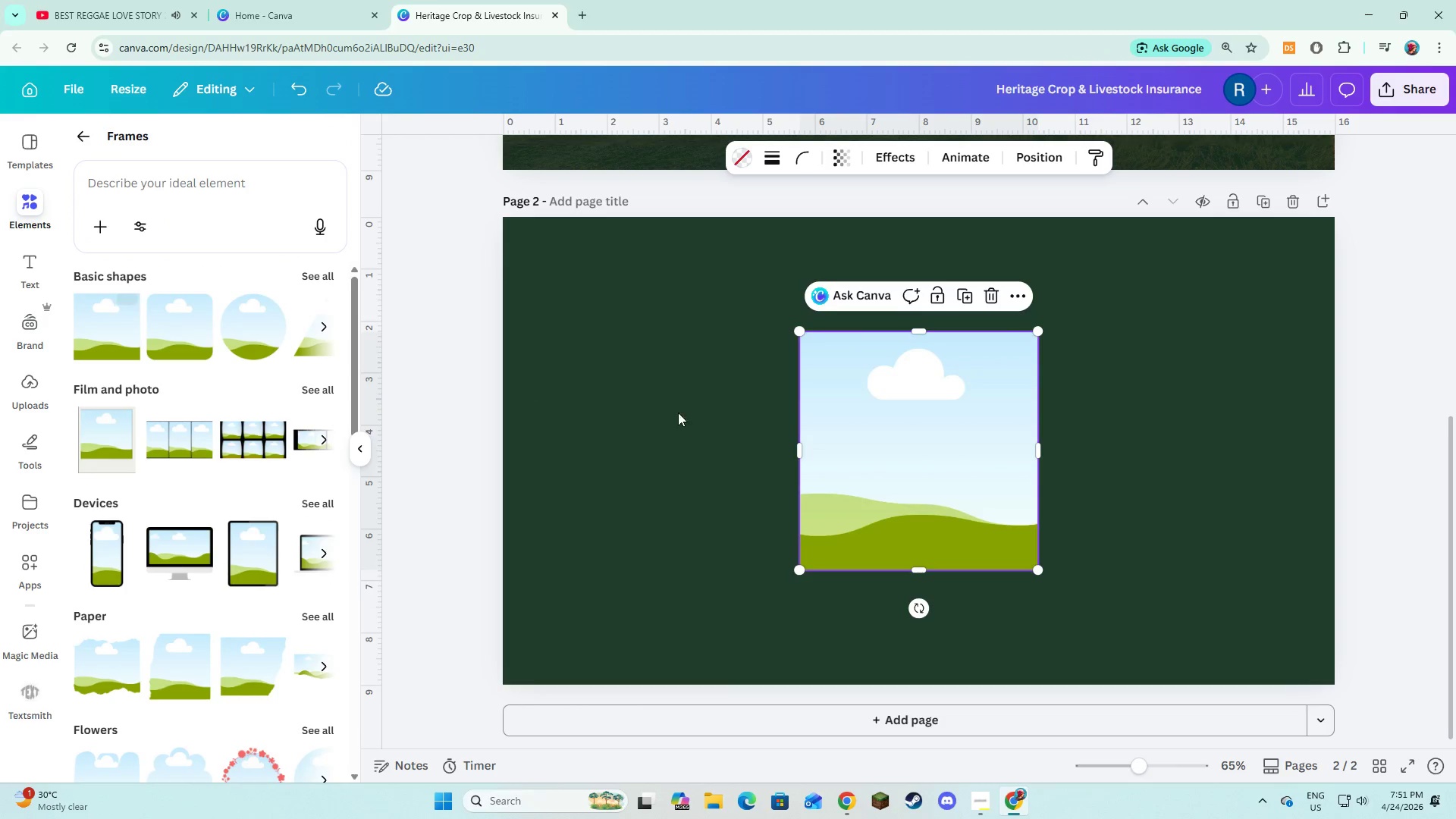 
left_click([741, 429])
 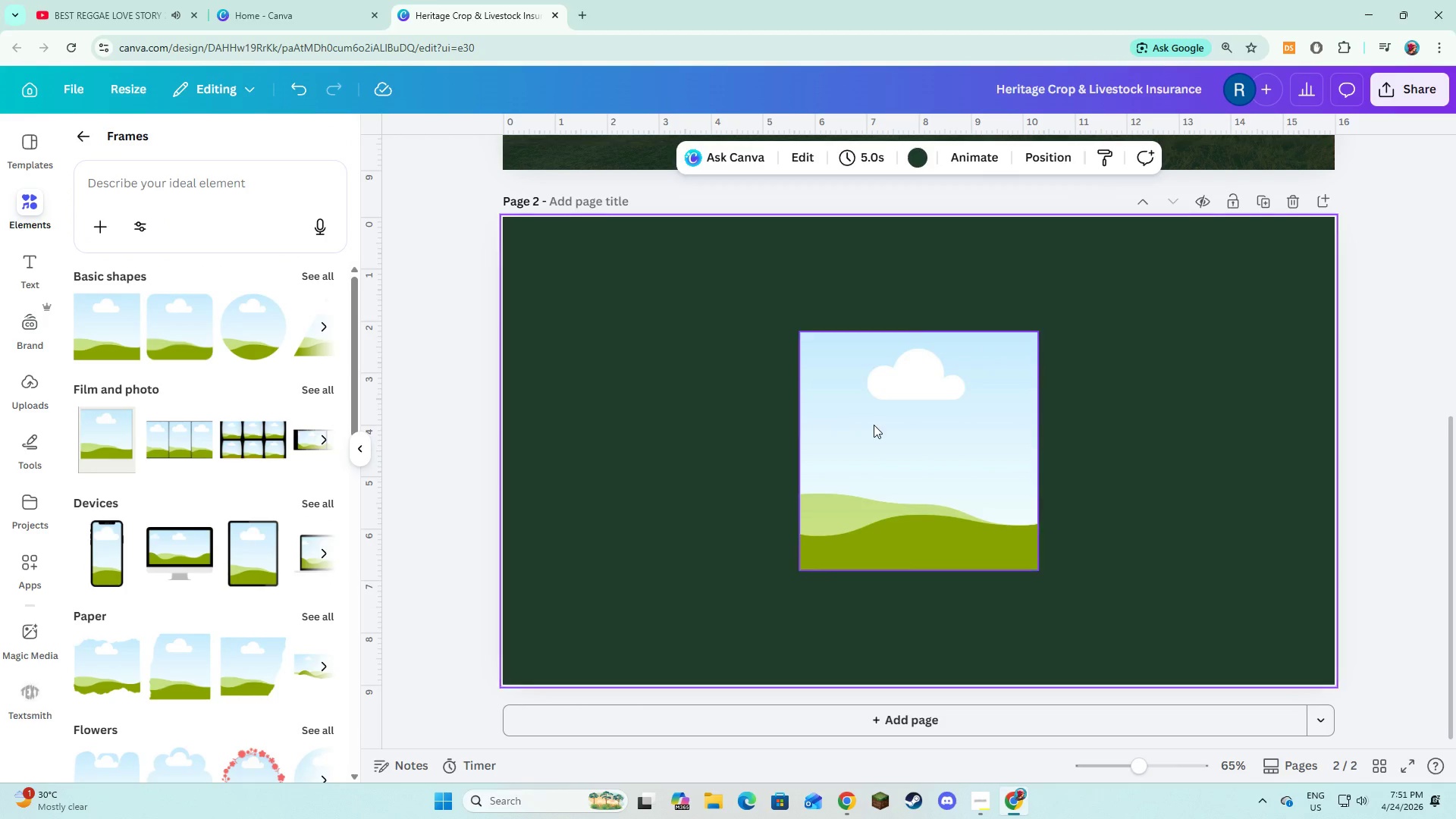 
left_click([874, 425])
 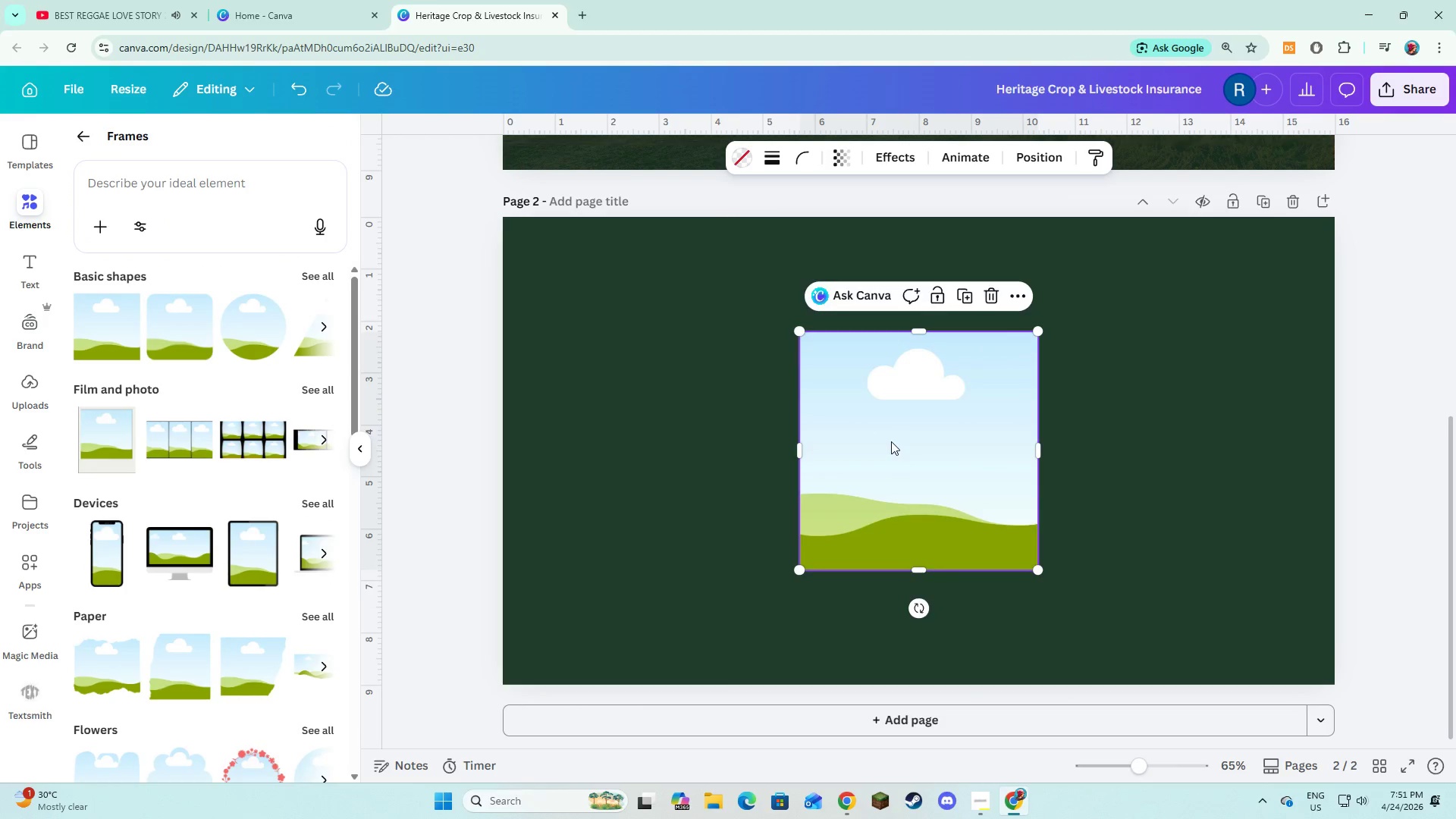 
left_click_drag(start_coordinate=[891, 441], to_coordinate=[597, 329])
 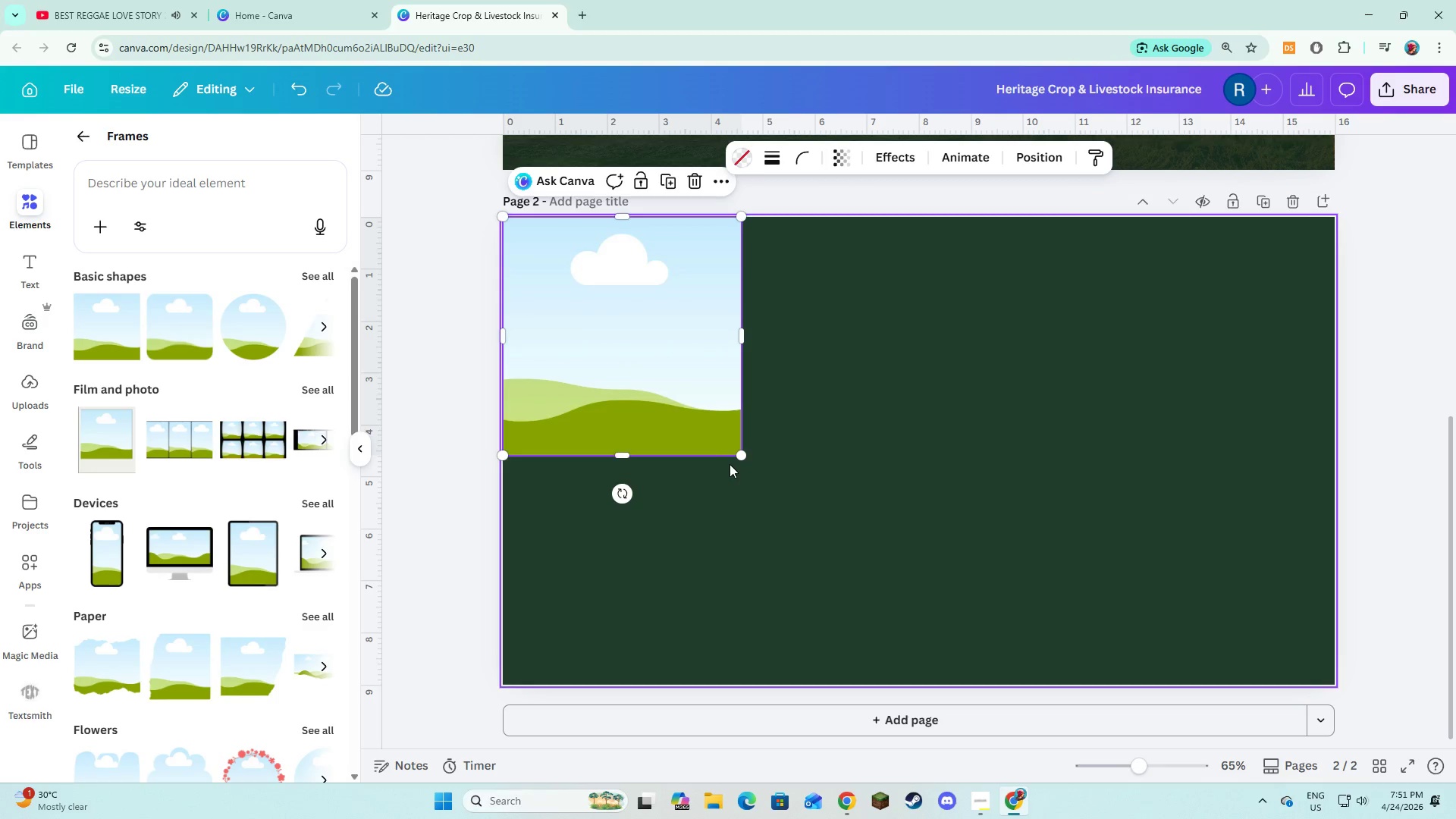 
left_click_drag(start_coordinate=[741, 458], to_coordinate=[797, 604])
 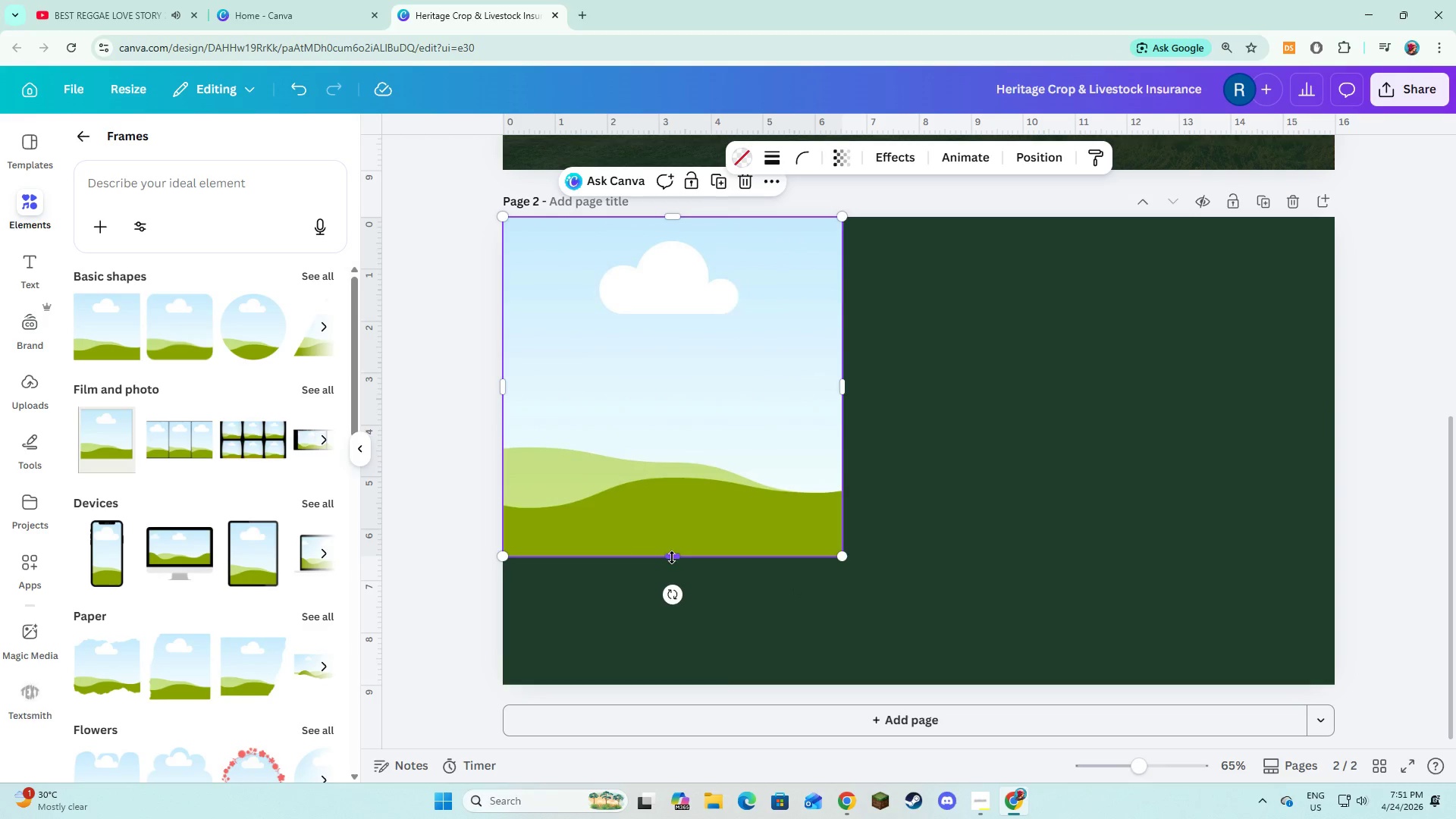 
left_click_drag(start_coordinate=[672, 557], to_coordinate=[669, 686])
 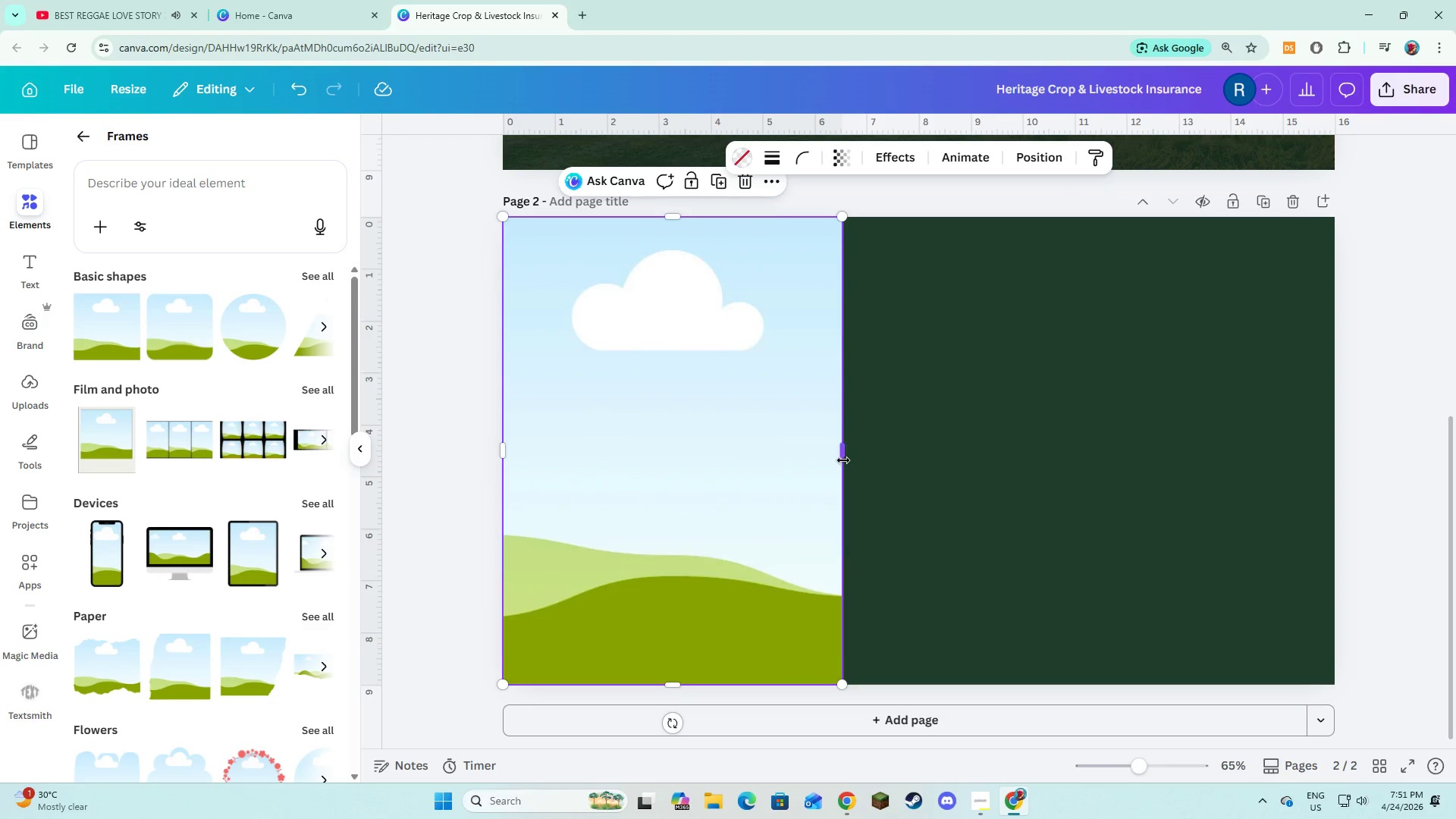 
left_click([843, 460])
 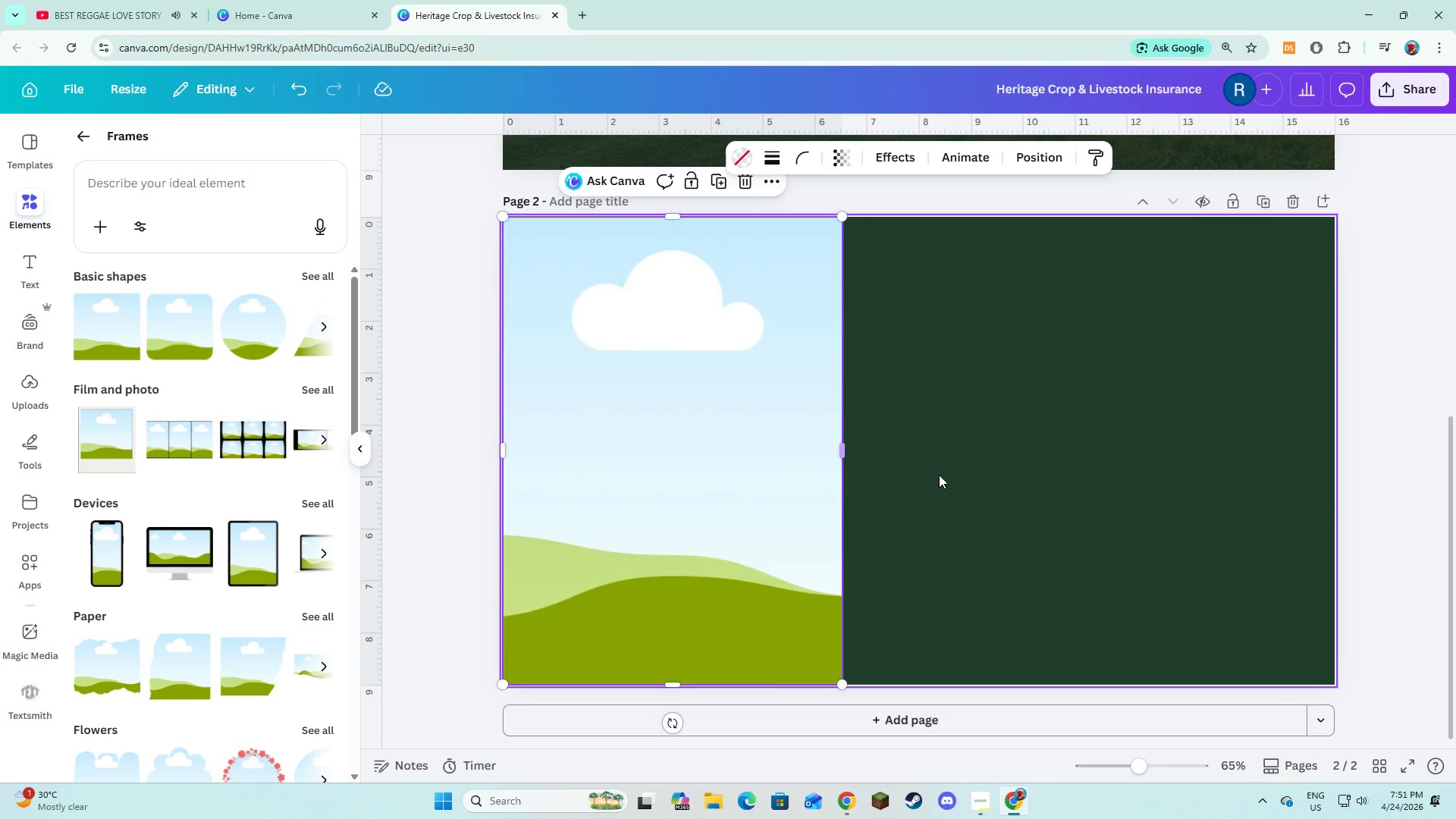 
left_click([940, 475])
 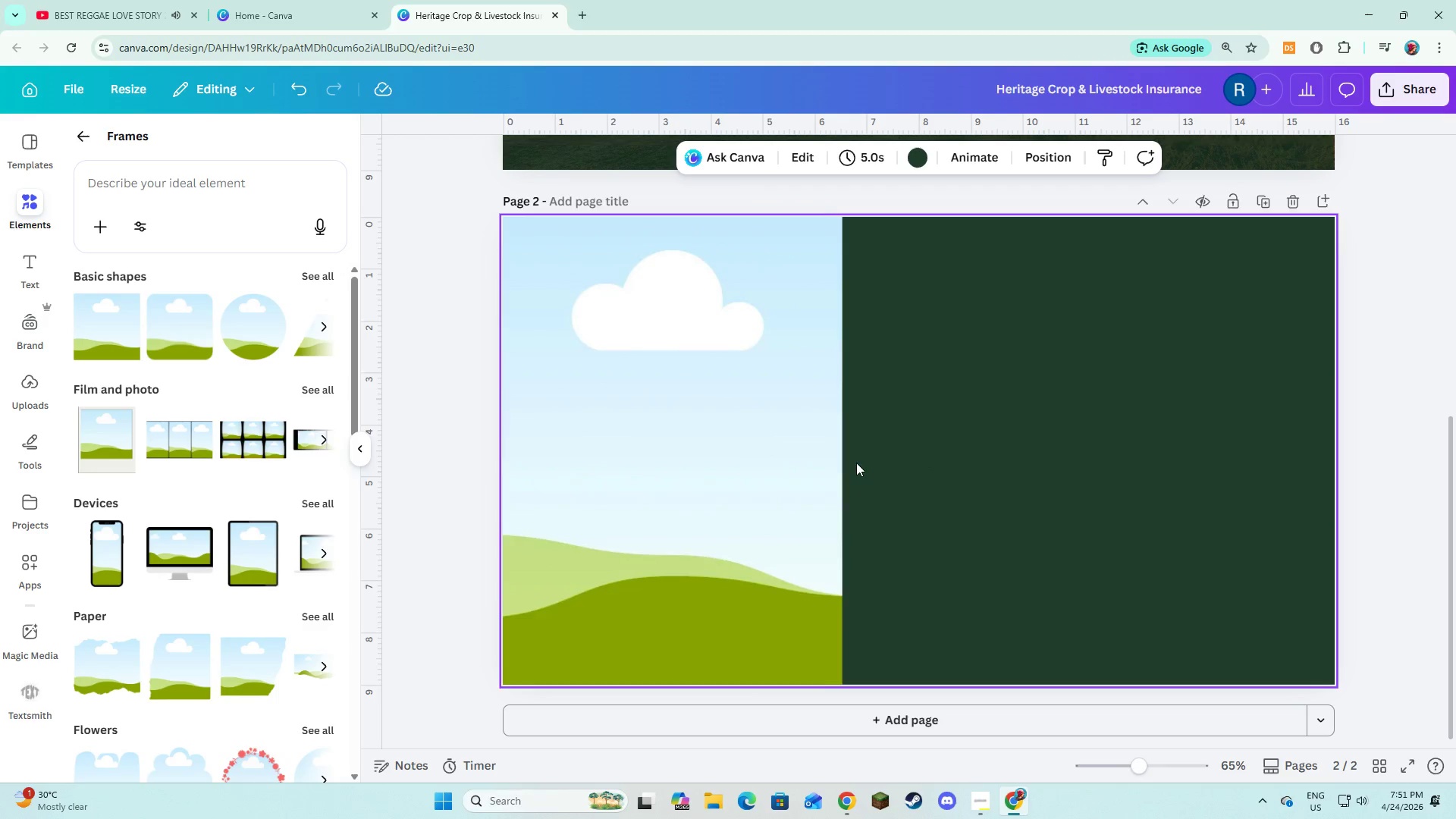 
left_click([823, 465])
 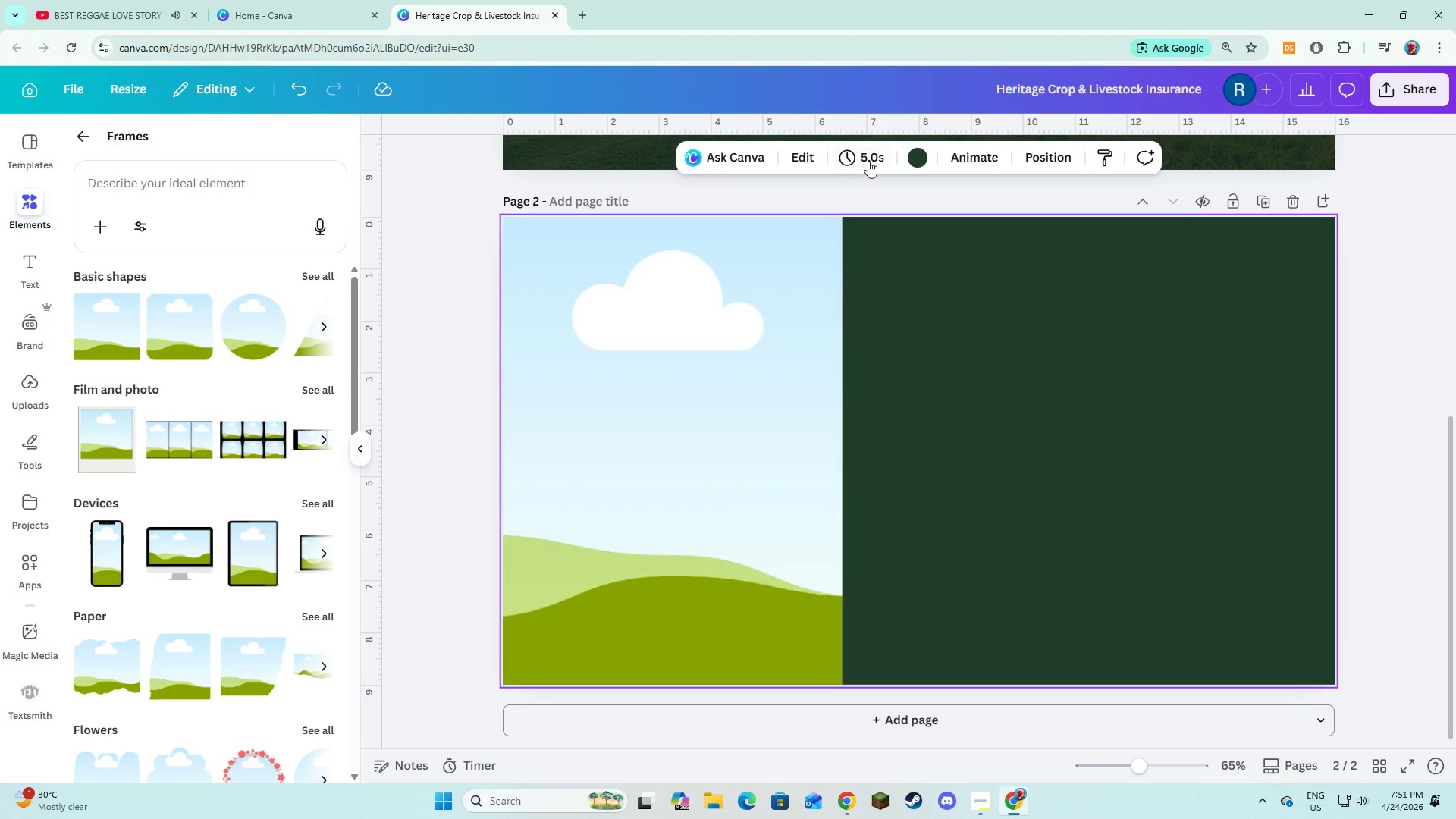 
left_click([911, 165])
 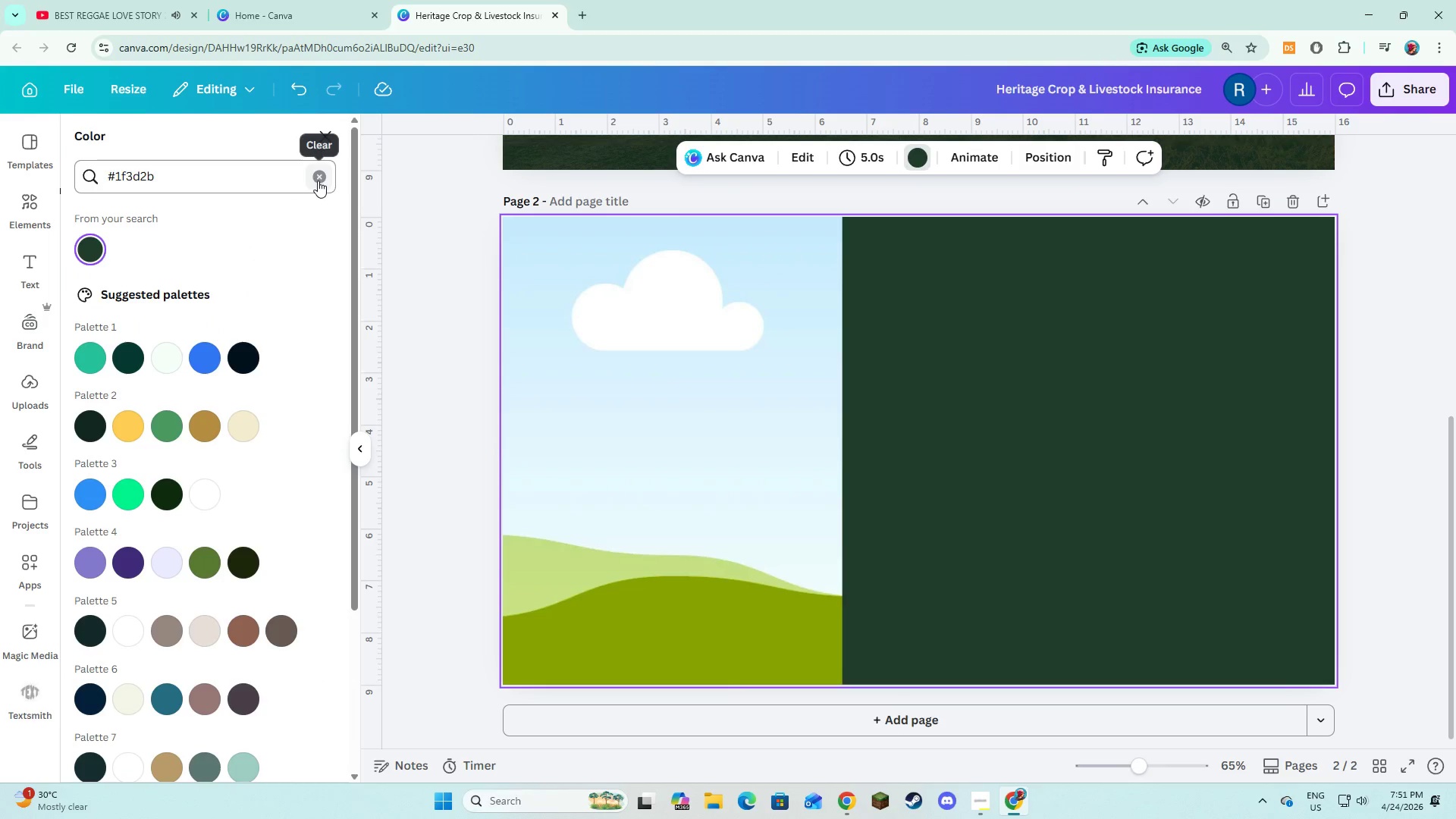 
left_click([691, 356])
 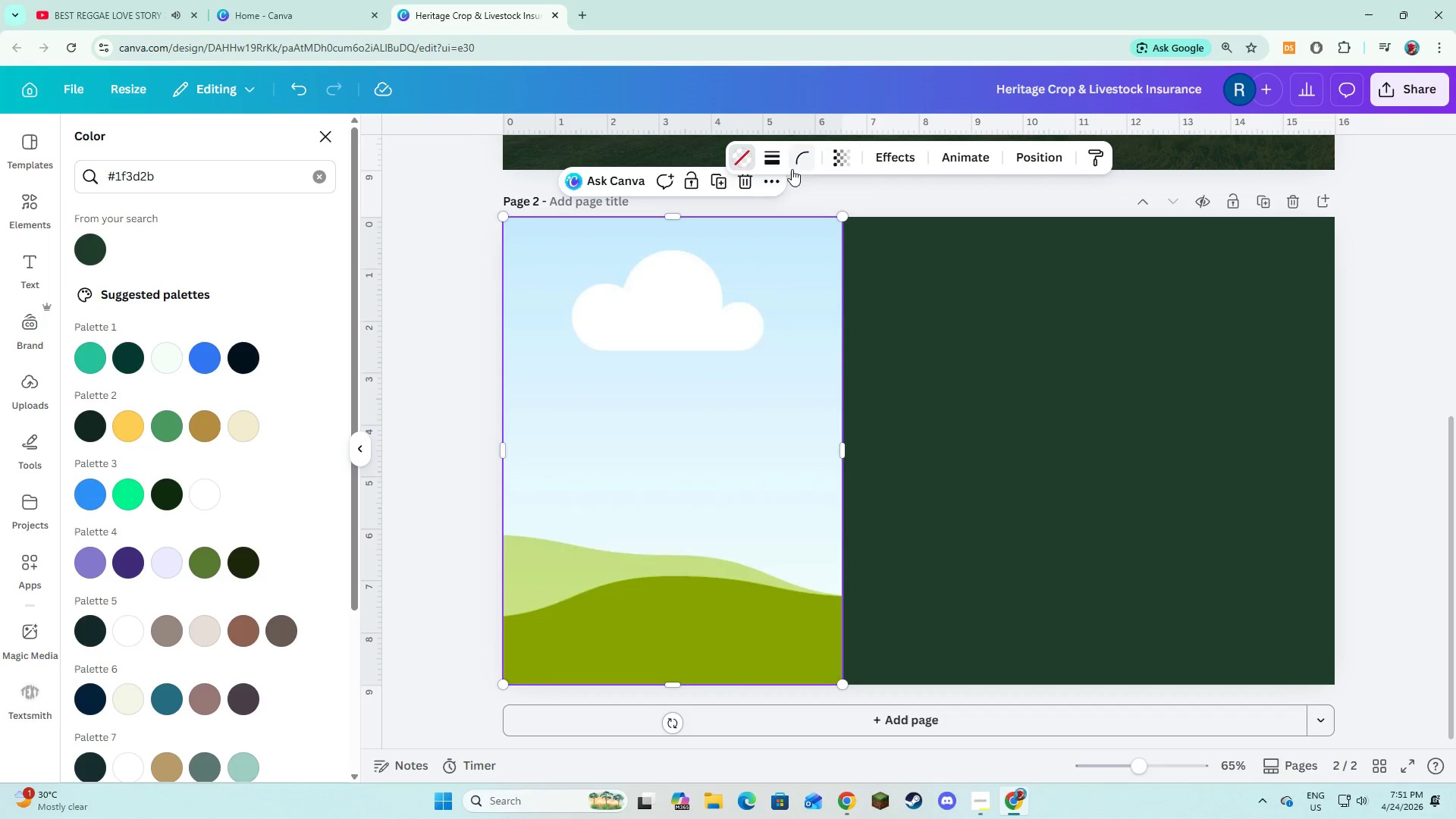 
left_click([764, 150])
 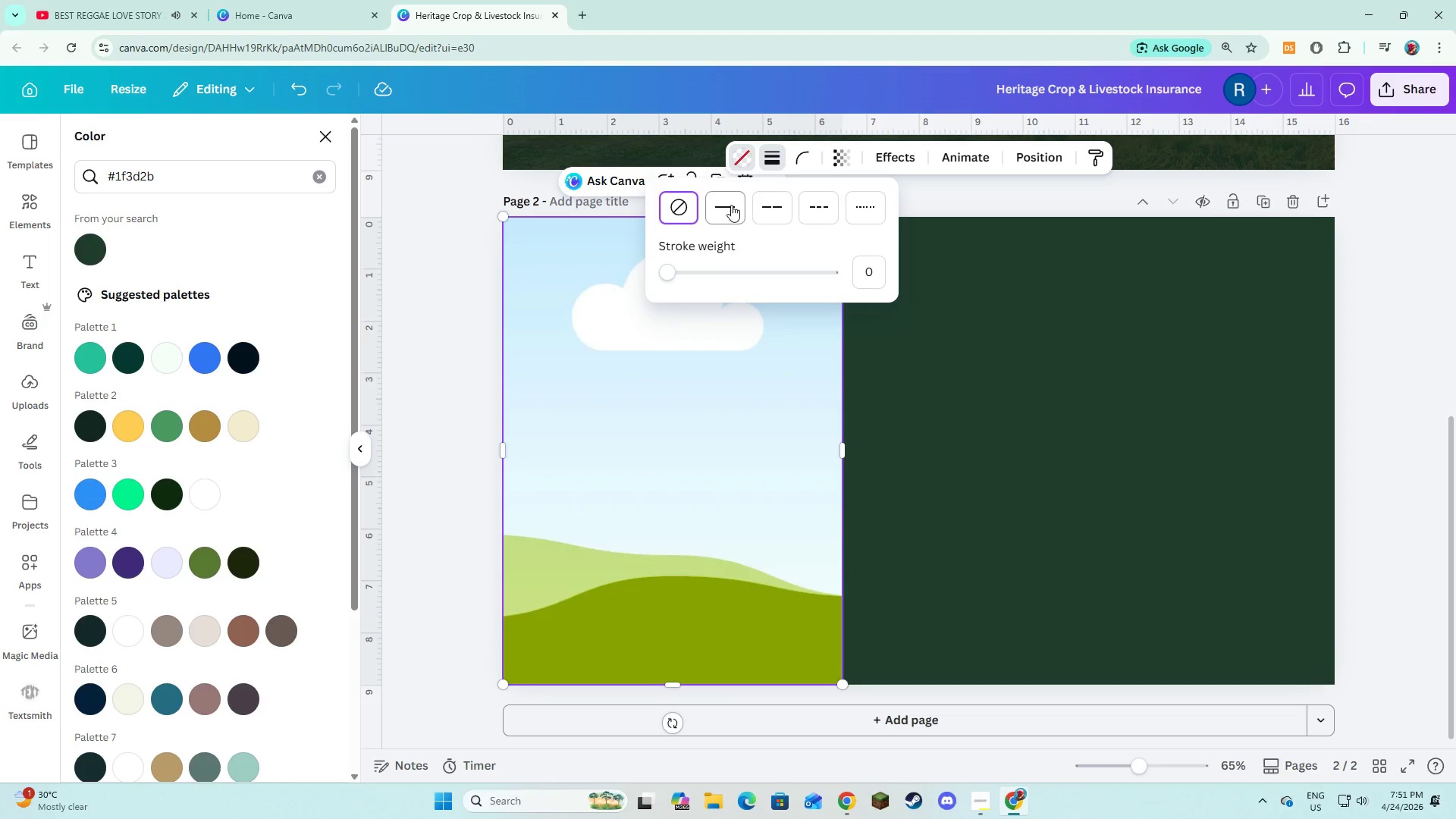 
left_click([731, 205])
 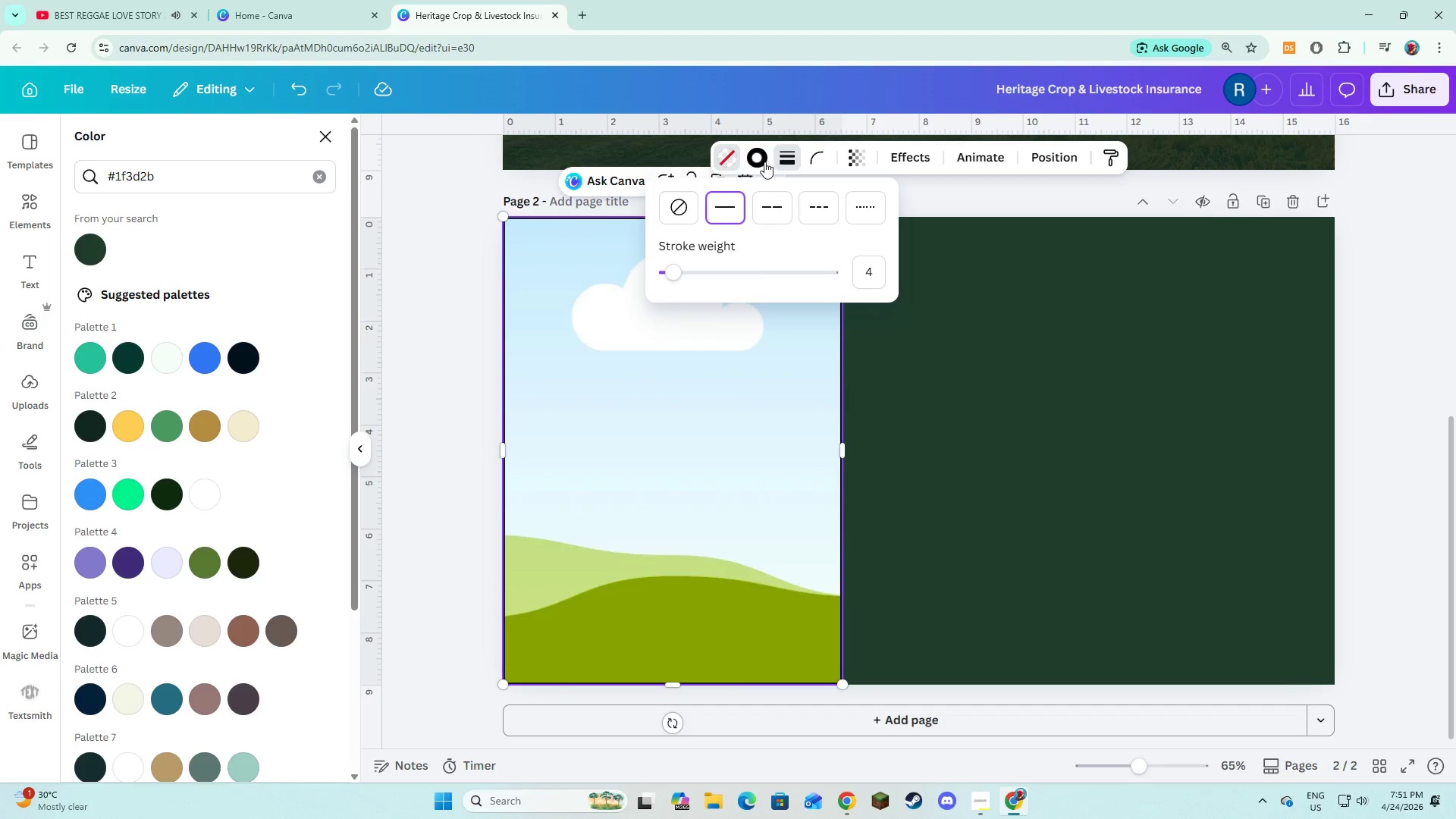 
left_click([761, 162])
 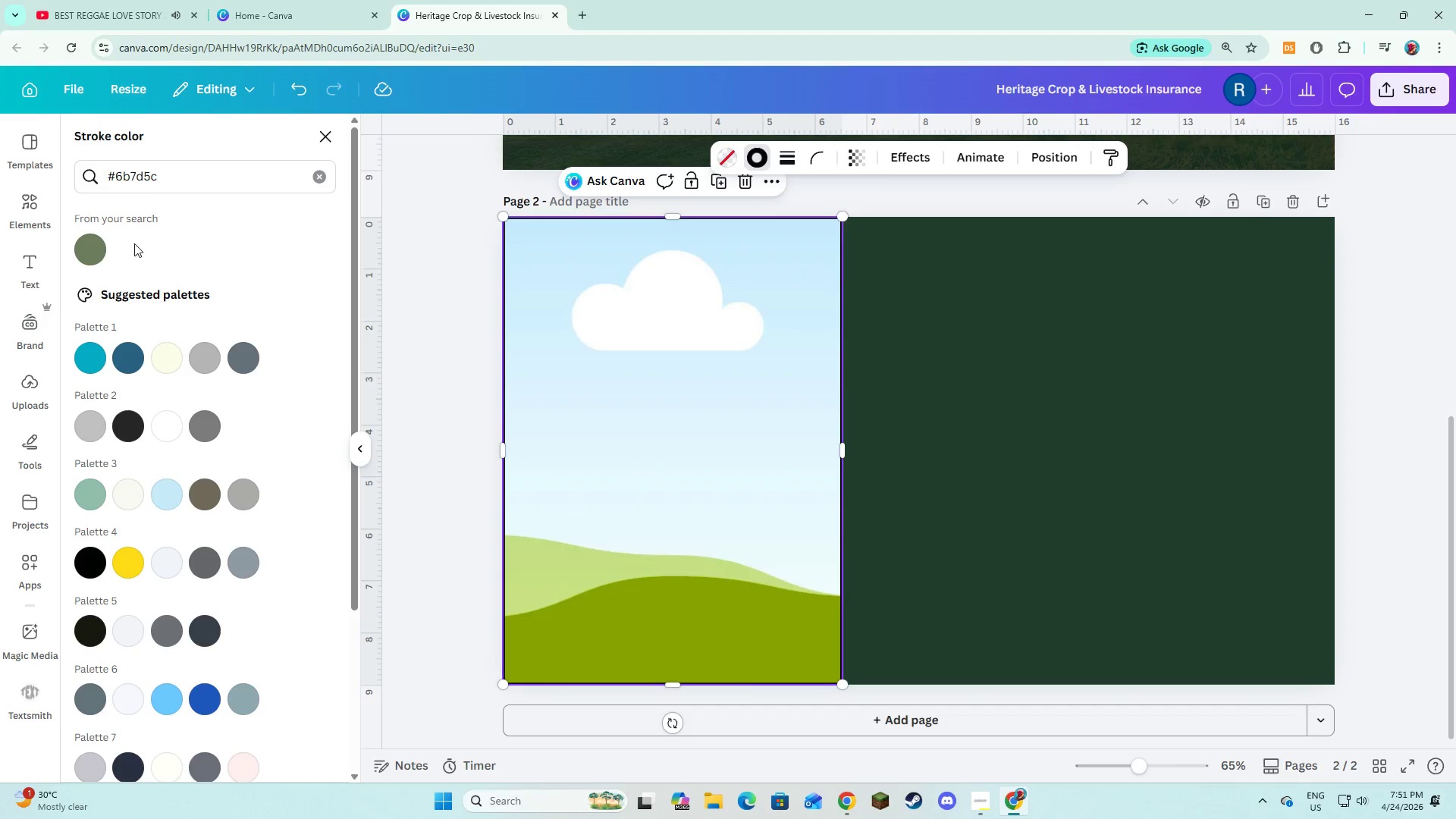 
left_click([95, 243])
 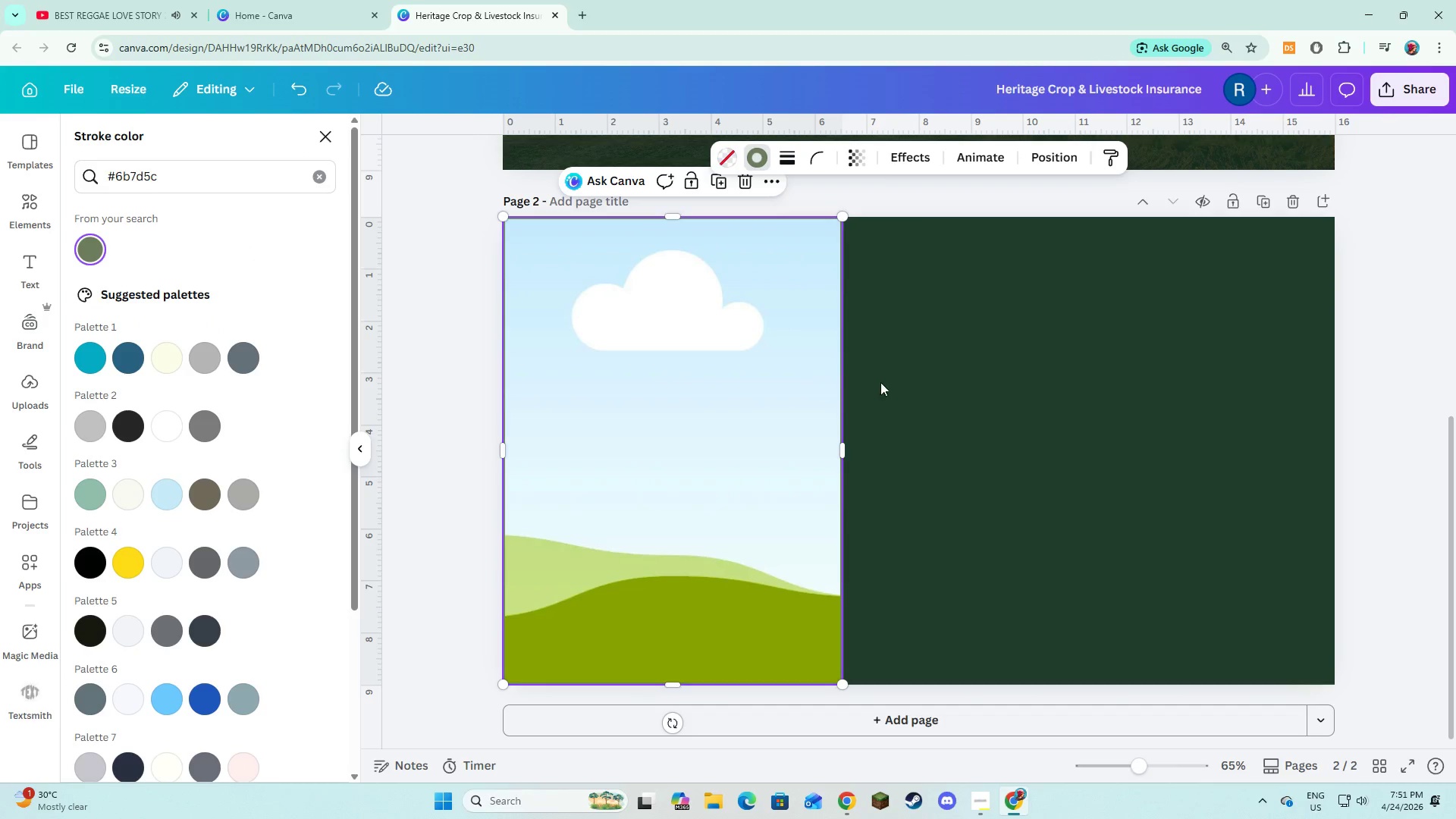 
left_click([899, 381])
 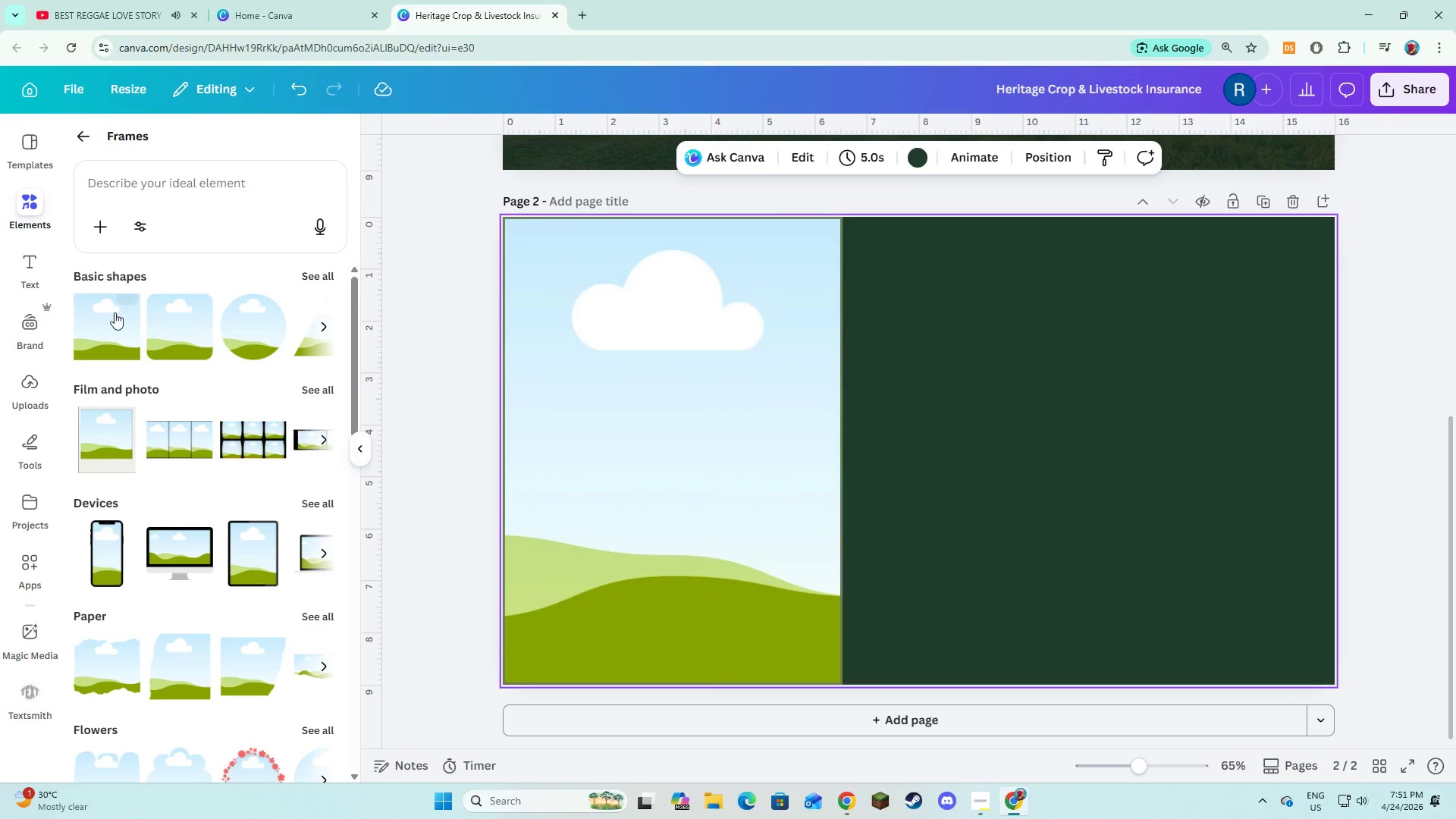 
left_click([22, 256])
 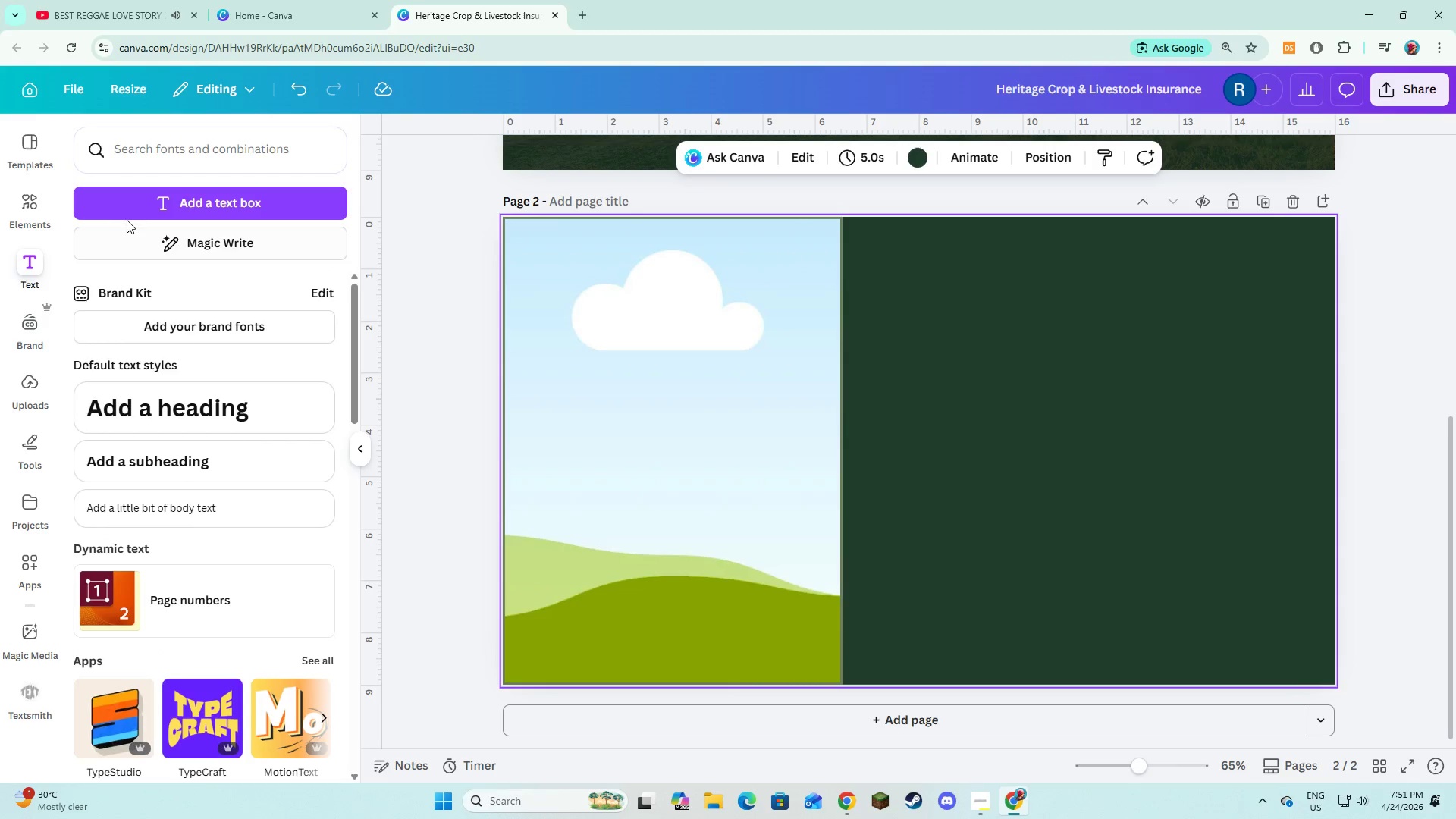 
left_click([132, 212])
 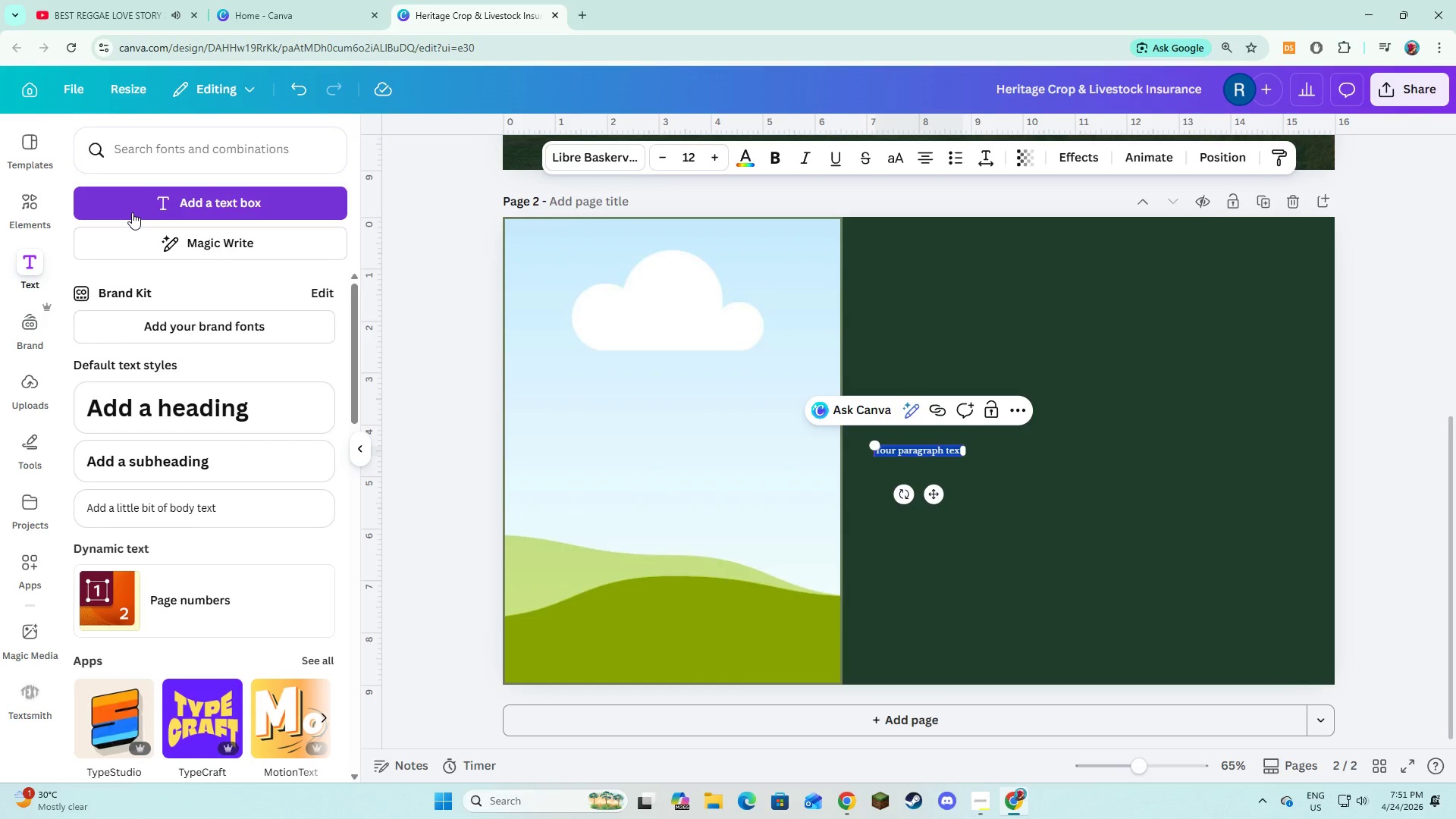 
wait(10.16)
 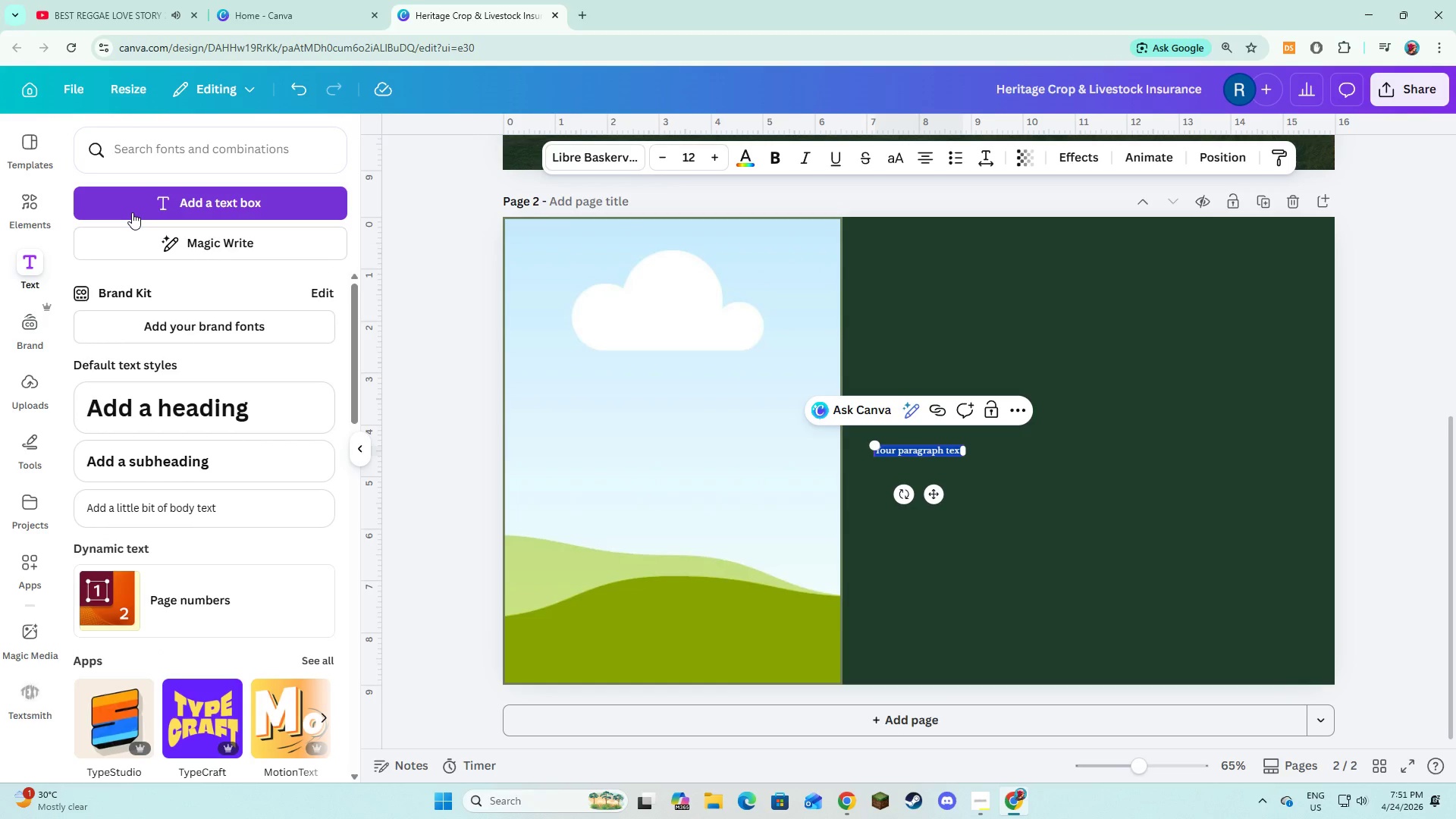 
left_click_drag(start_coordinate=[226, 184], to_coordinate=[114, 182])
 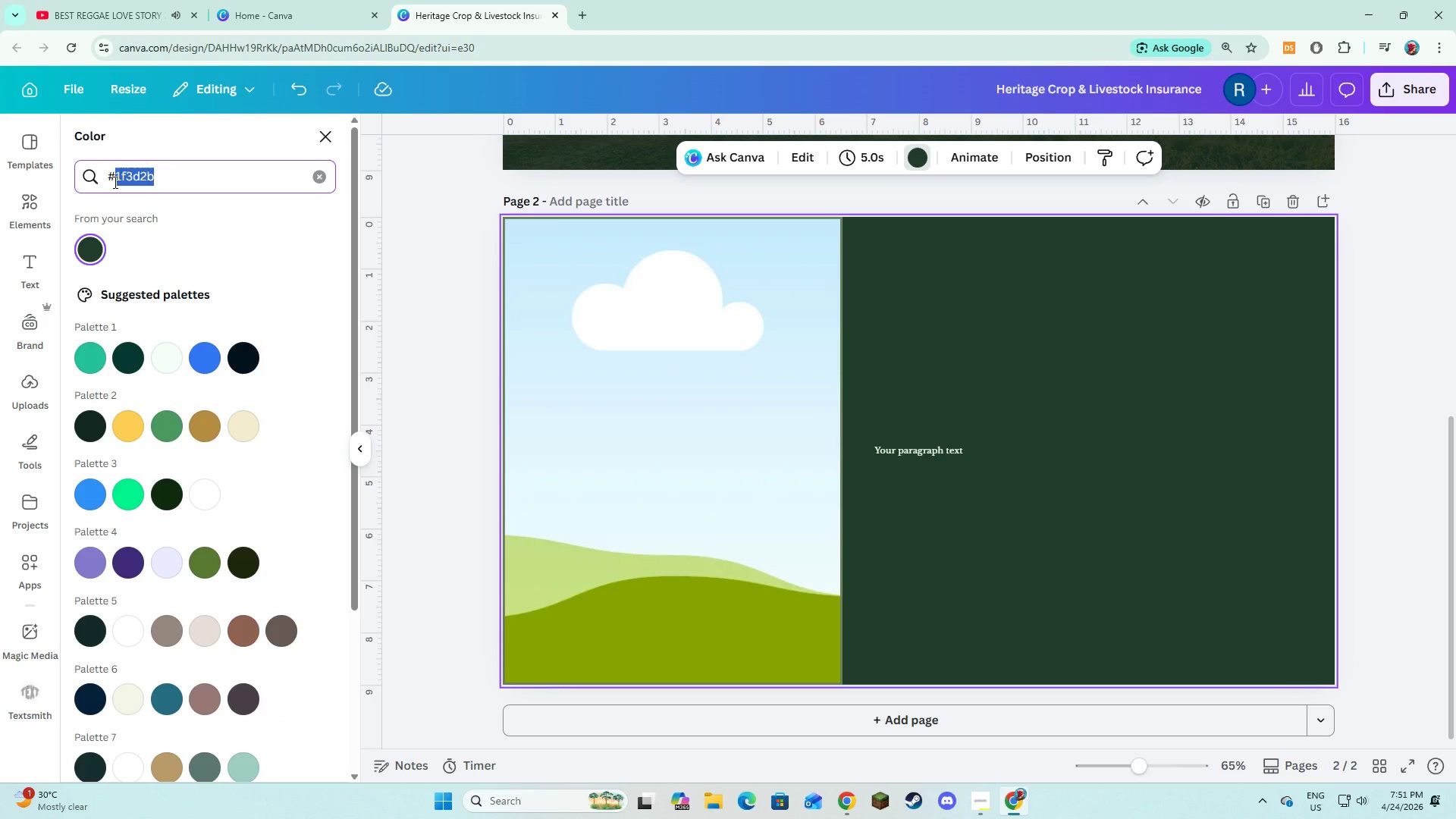 
type(e7e1d7)
 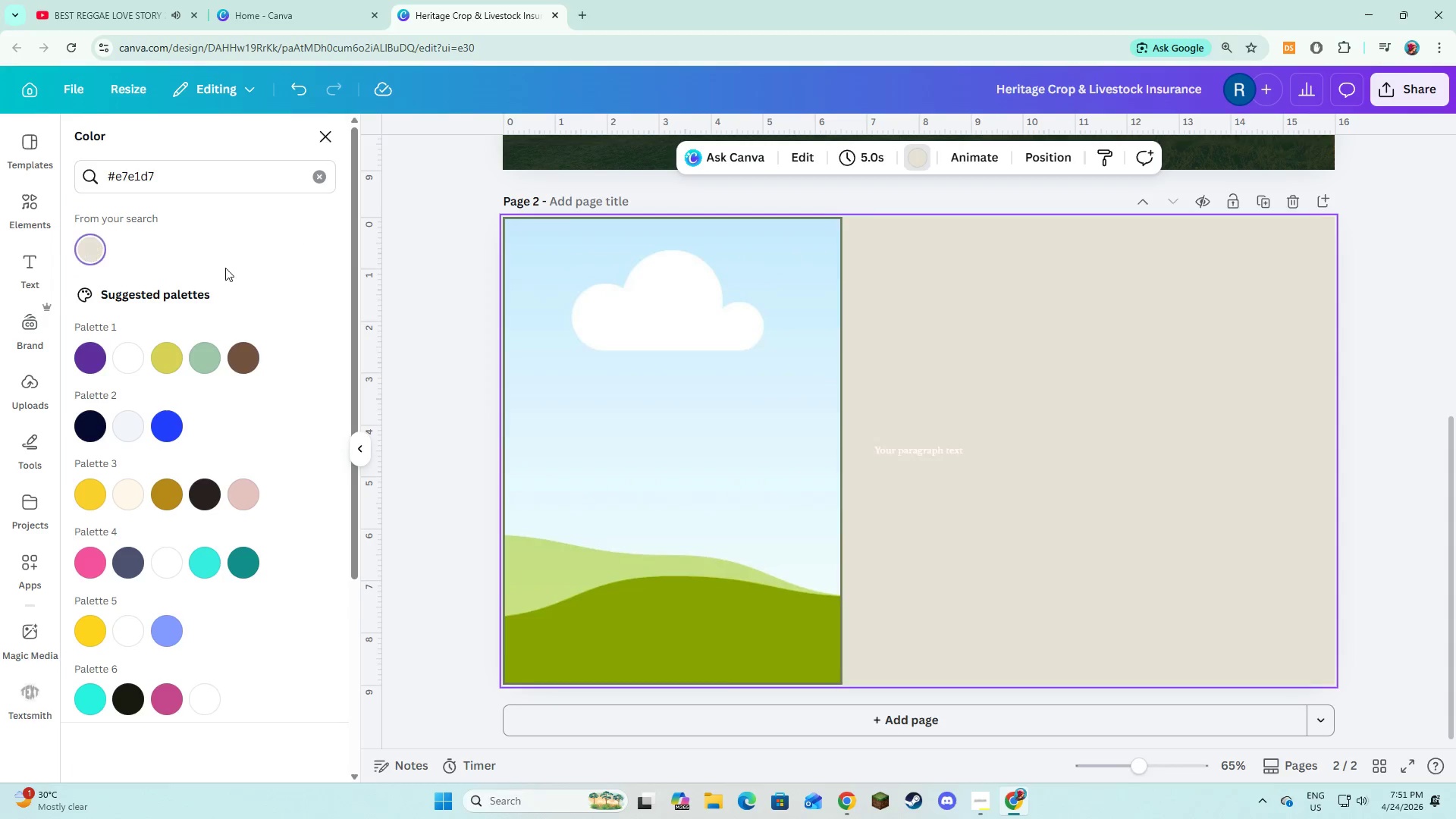 
left_click([1111, 405])
 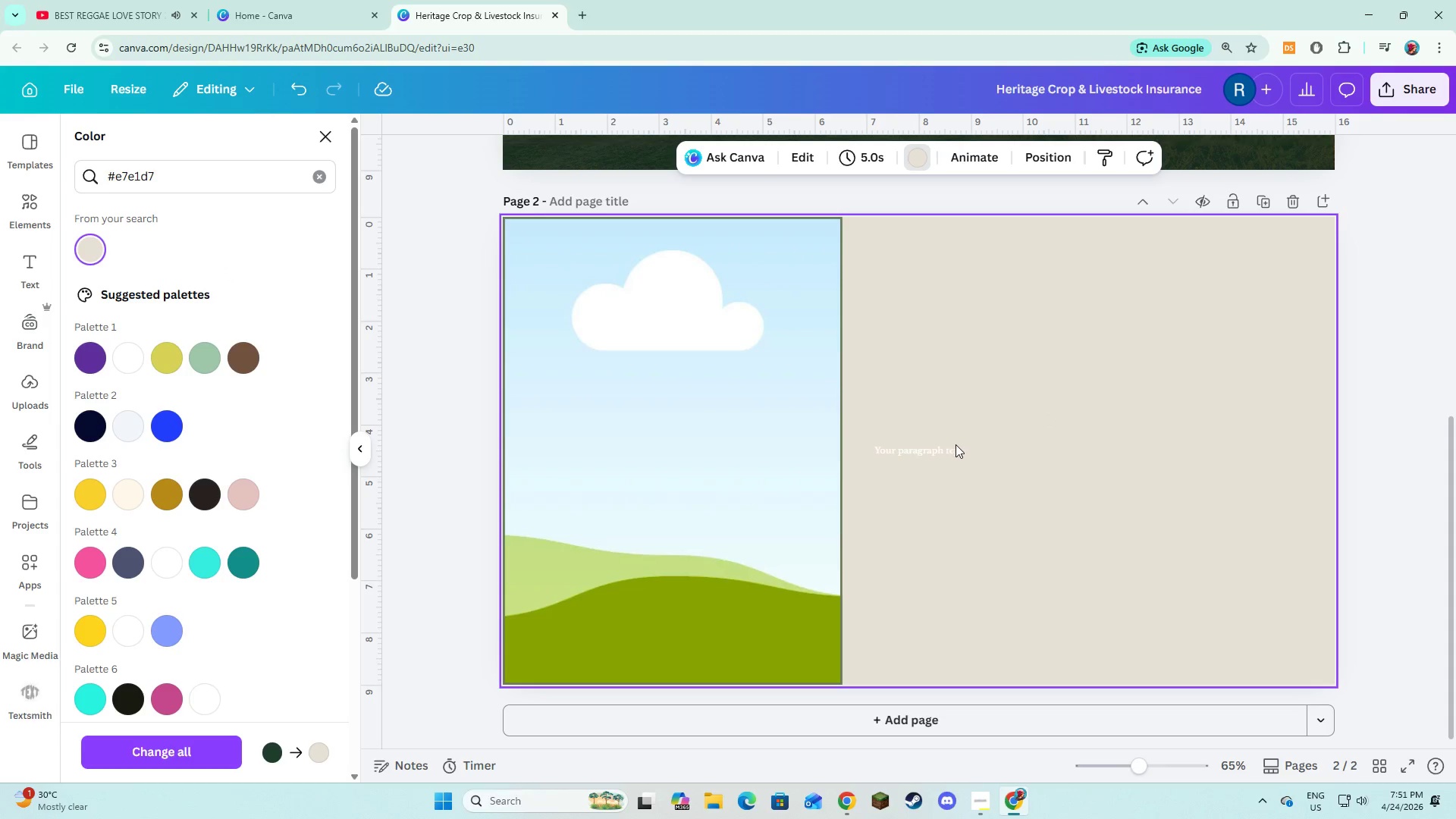 
double_click([955, 445])
 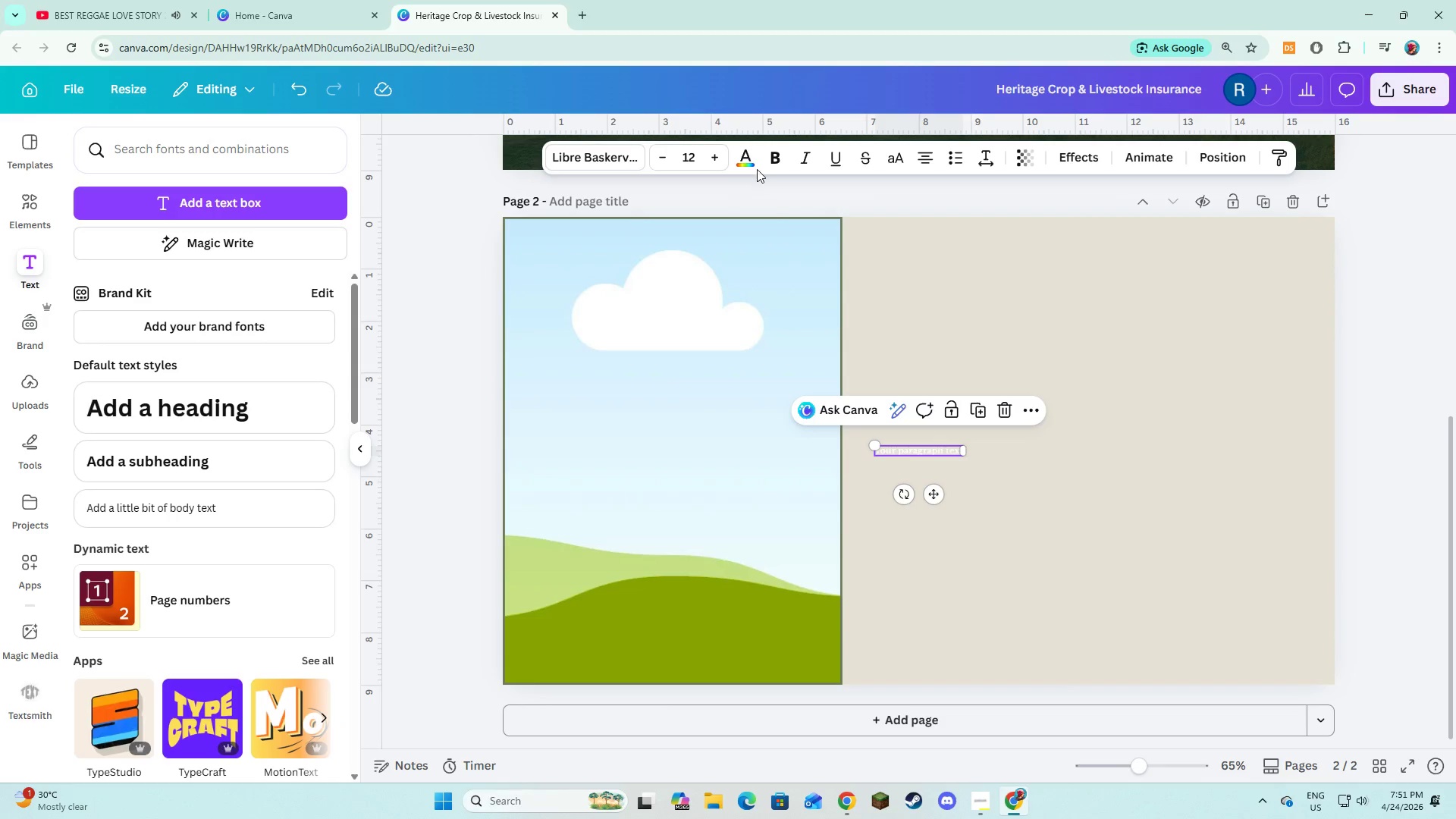 
left_click([757, 168])
 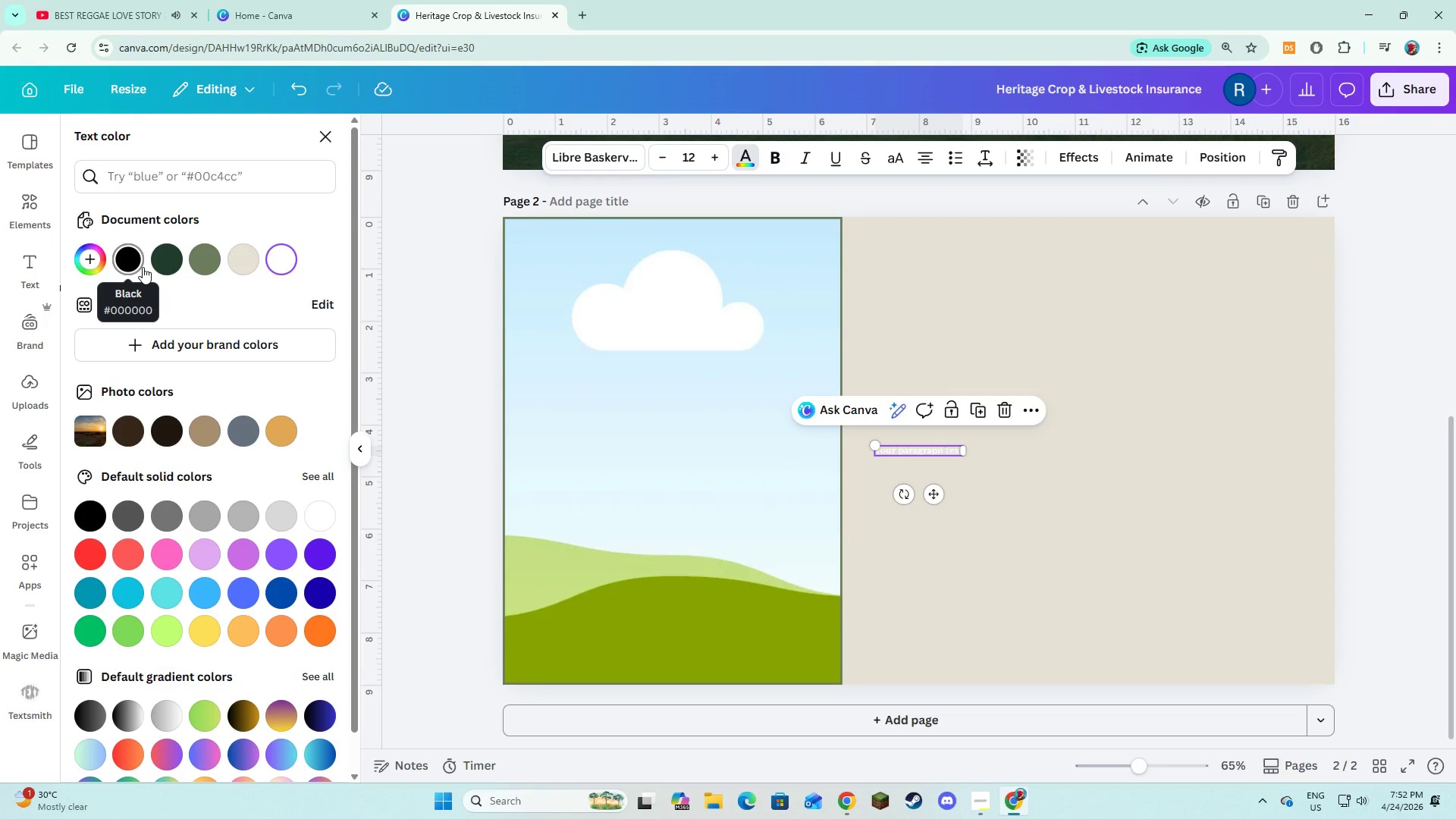 
left_click([212, 179])
 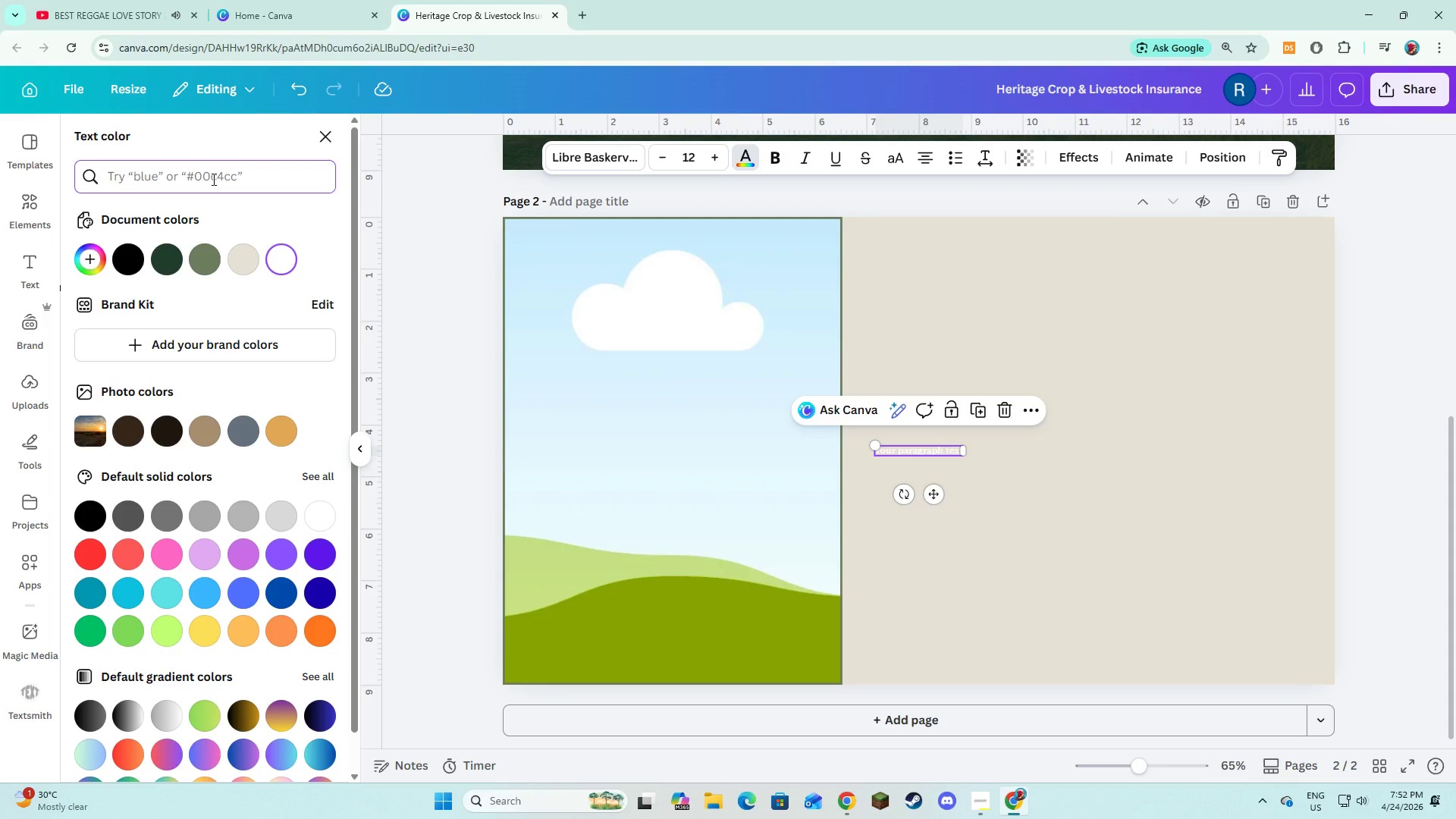 
wait(22.62)
 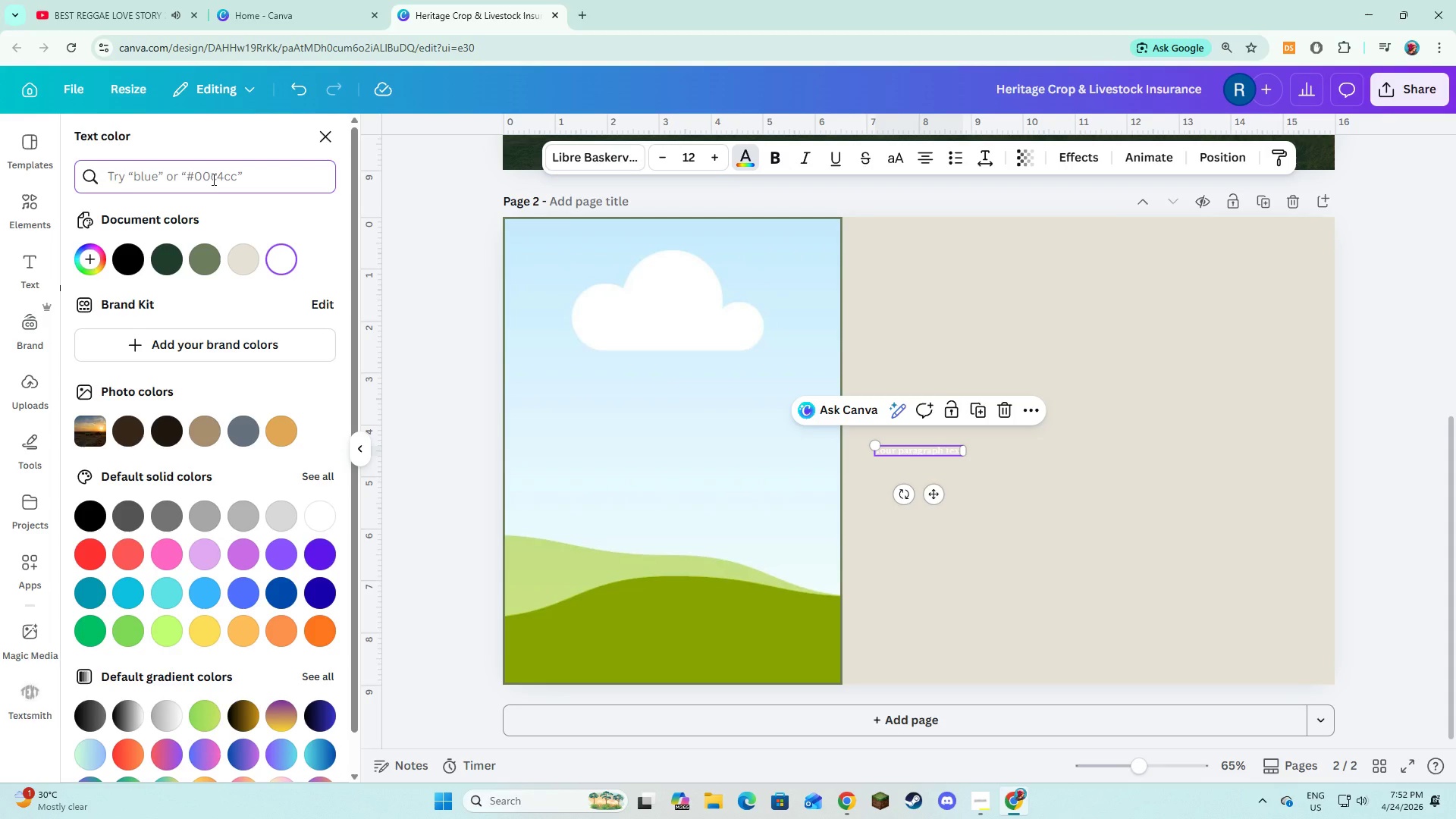 
left_click([303, 177])
 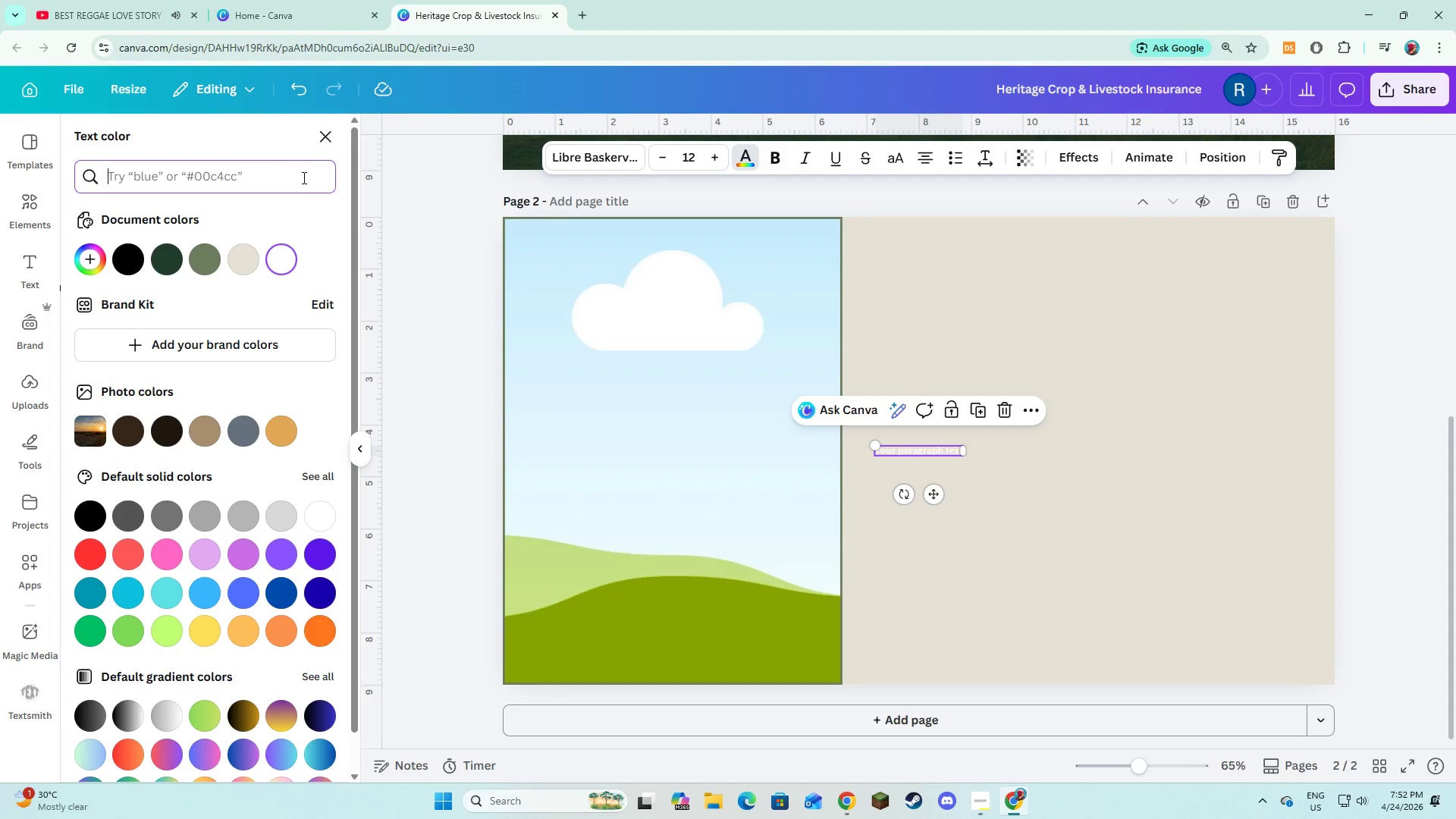 
key(Shift+3)
 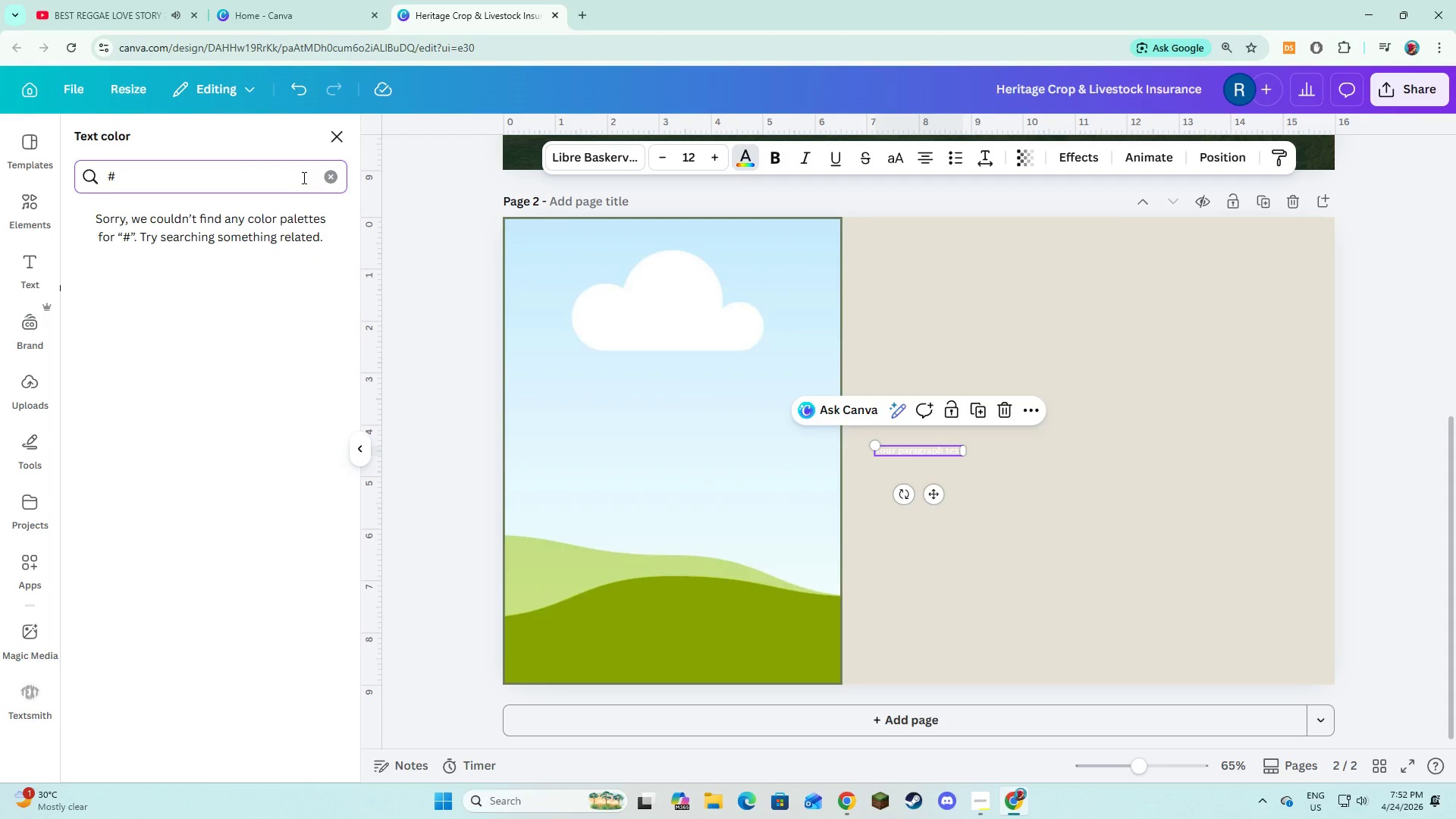 
type(3a3f45)
 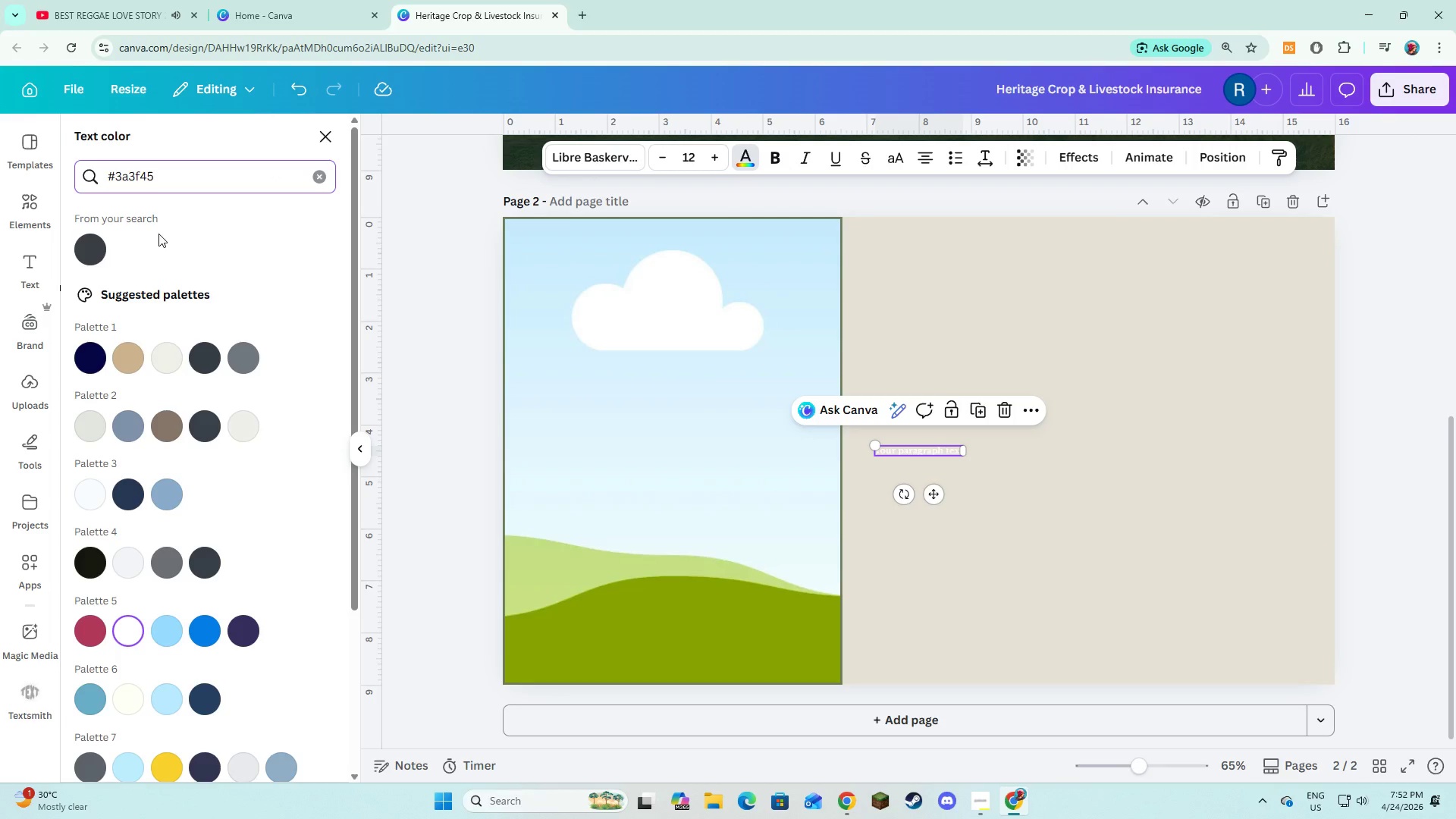 
left_click([99, 253])
 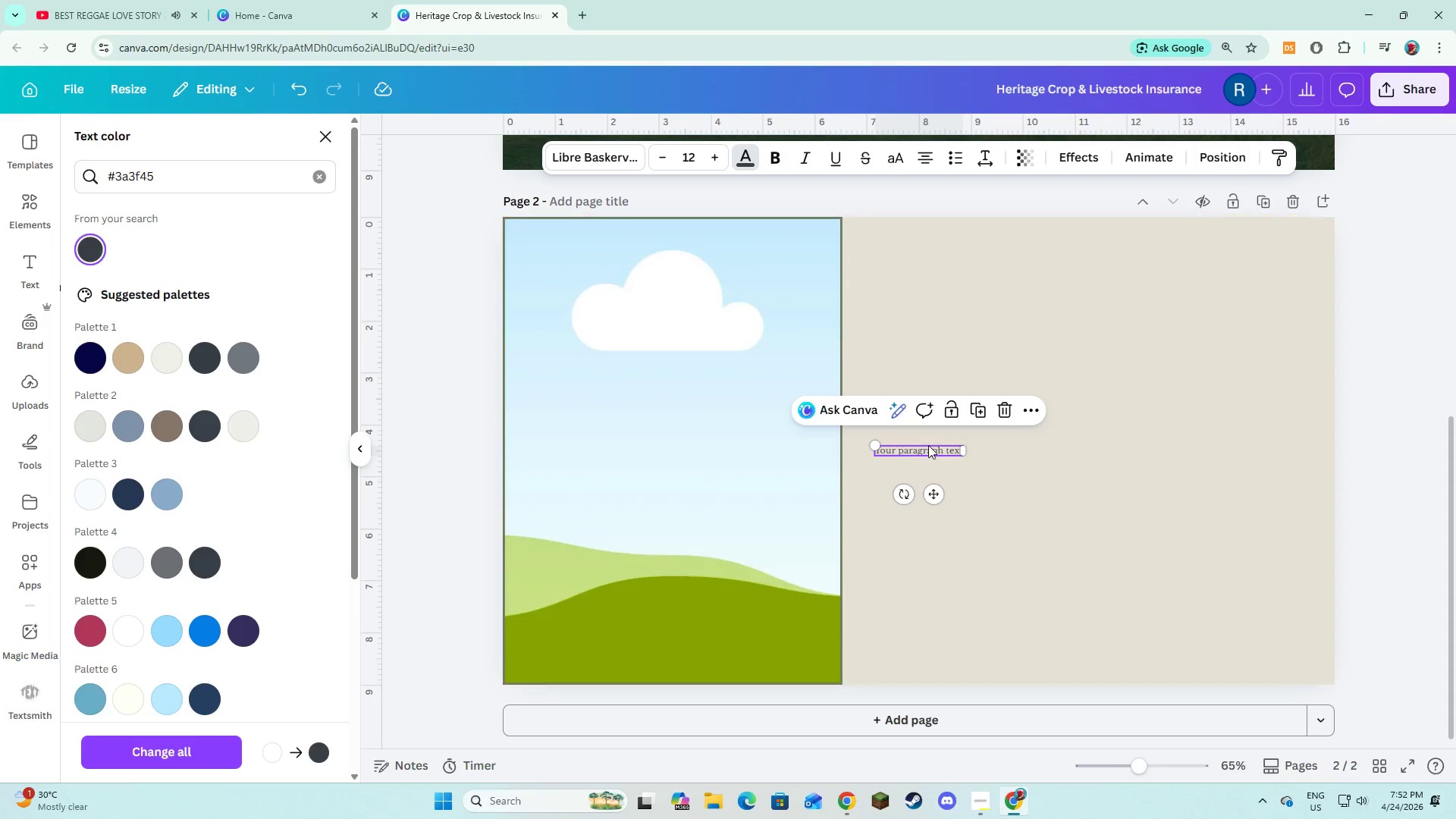 
left_click([914, 445])
 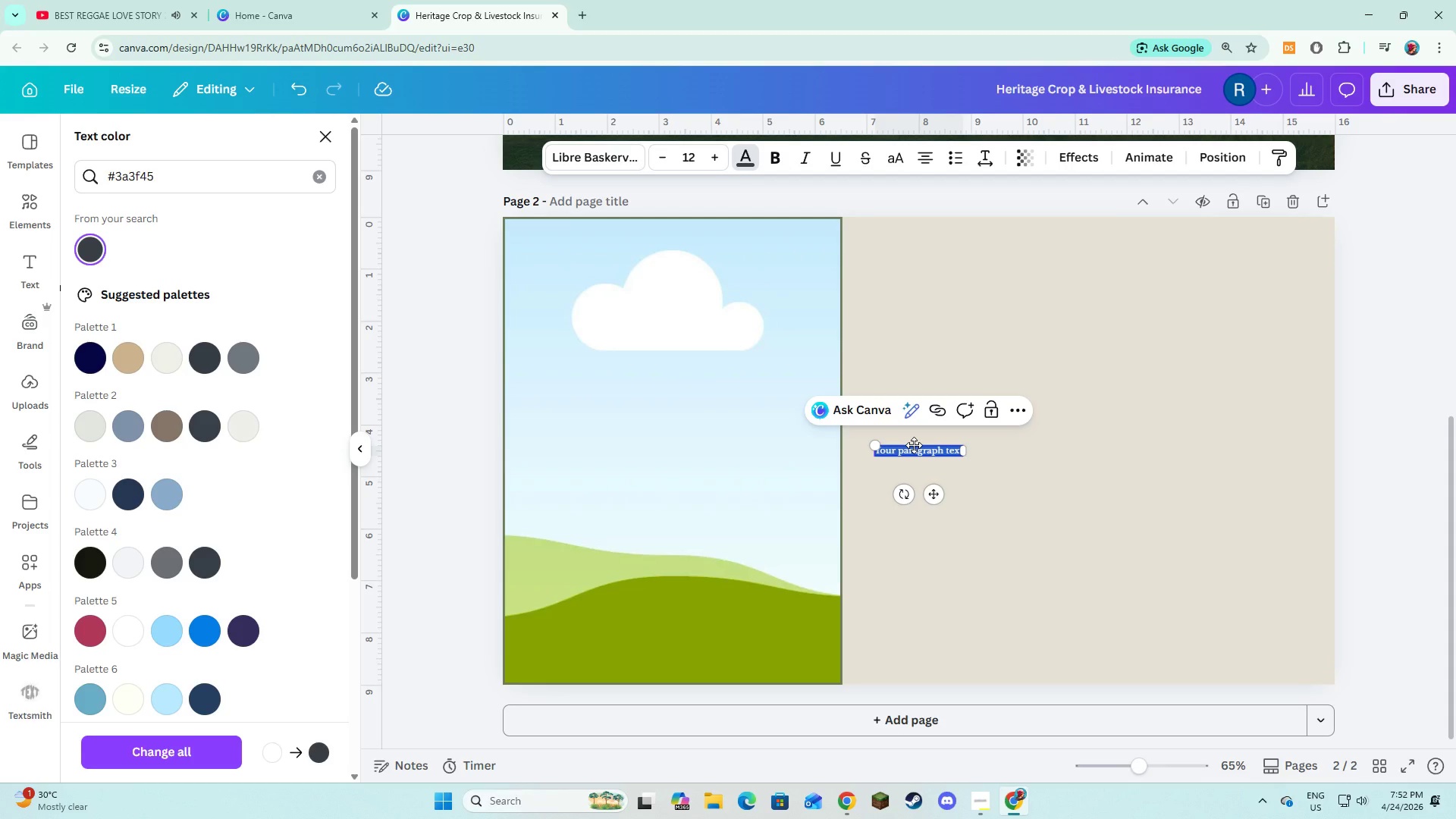 
wait(22.67)
 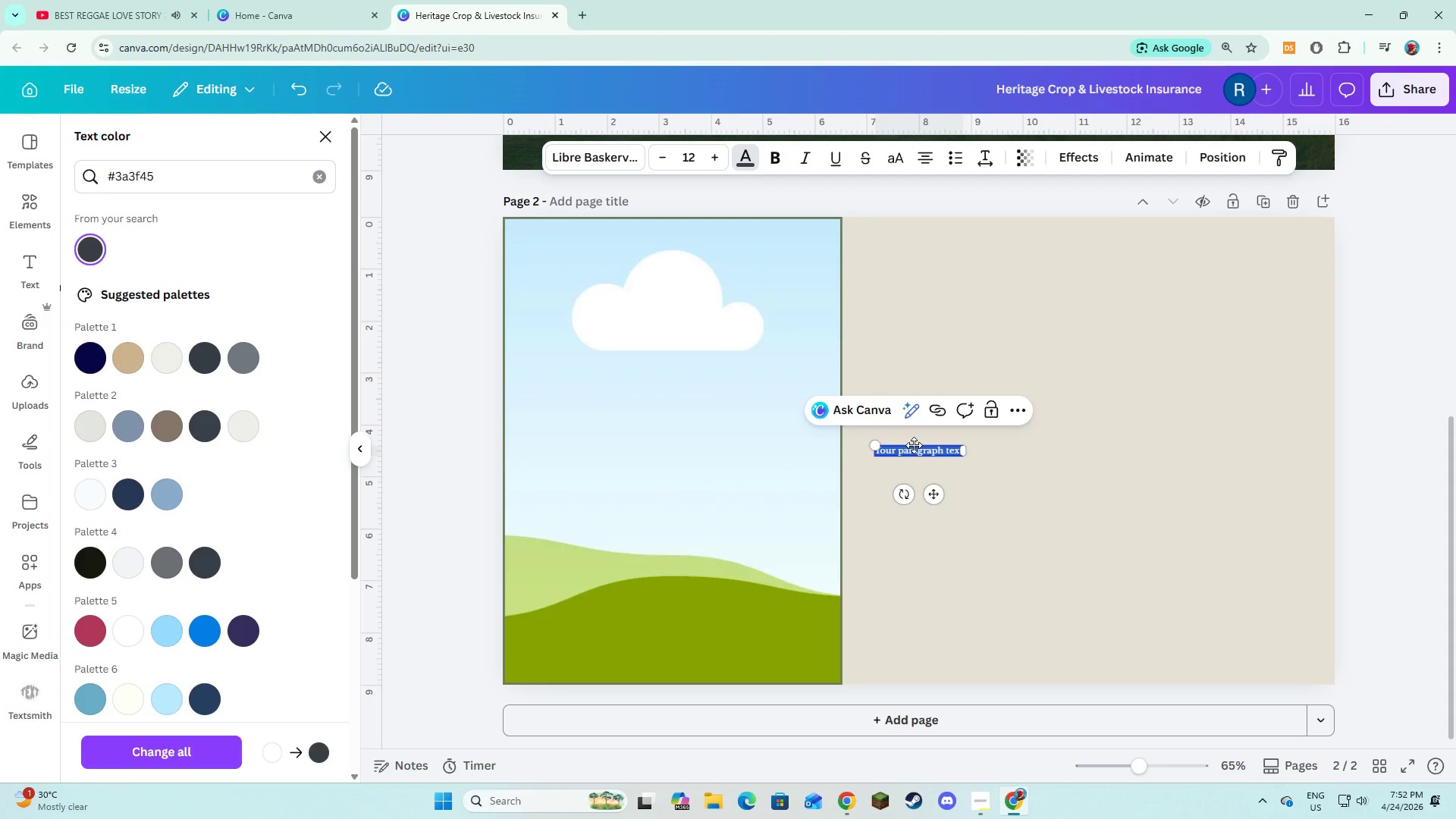 
type(Our Roor)
key(Backspace)
type(td)
key(Backspace)
type(s)
 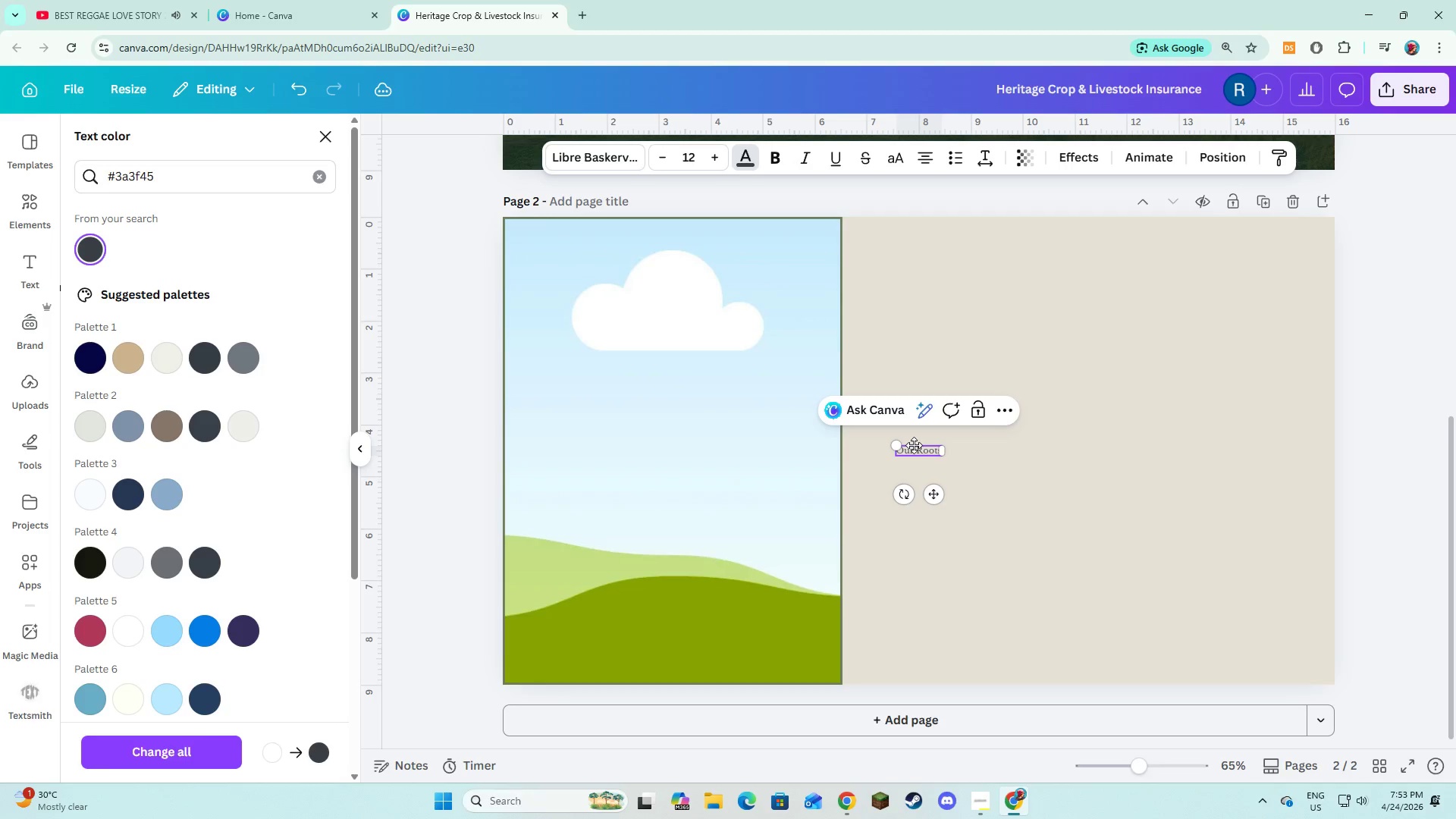 
 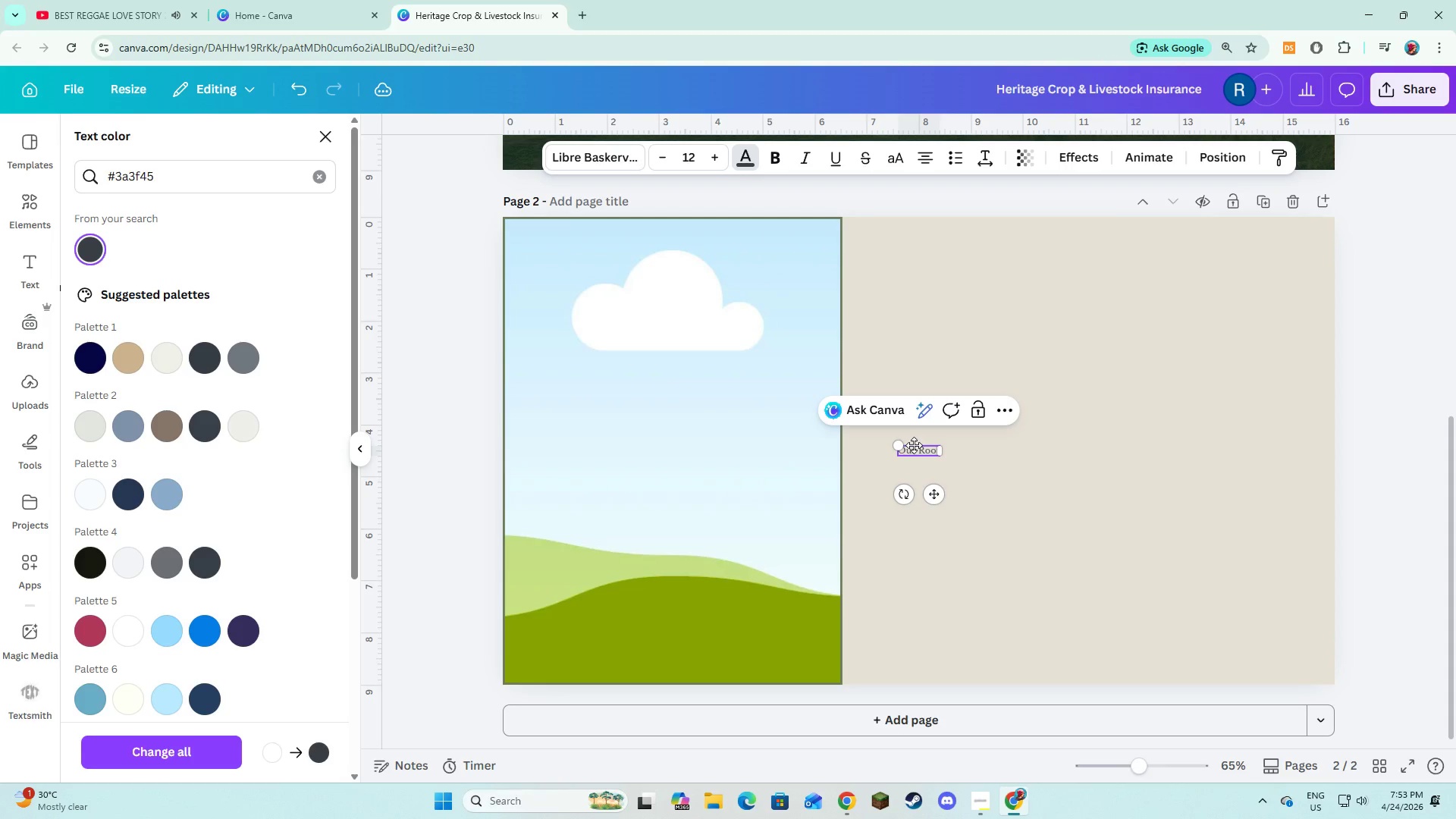 
key(Control+ControlLeft)
 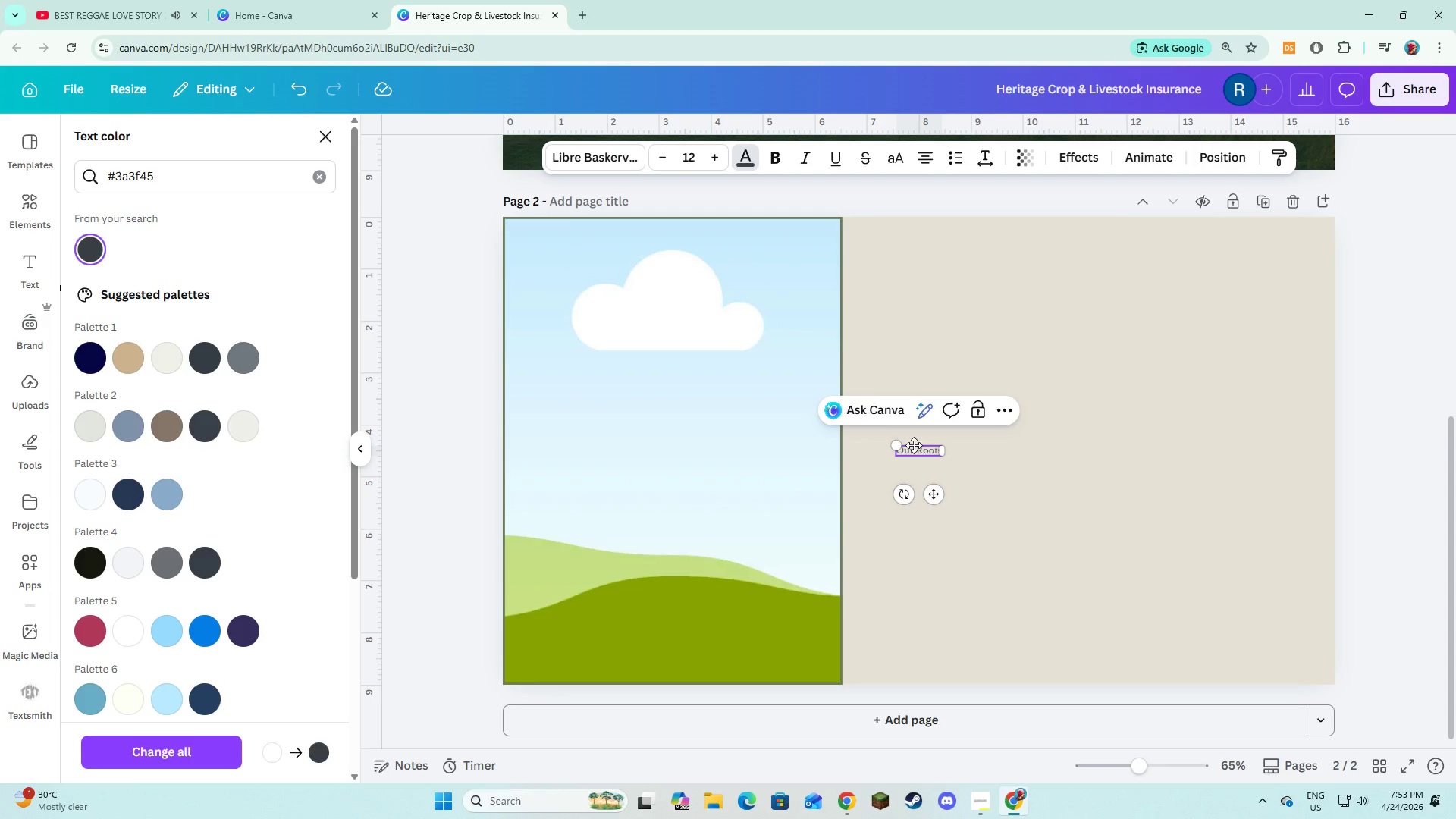 
key(Control+A)
 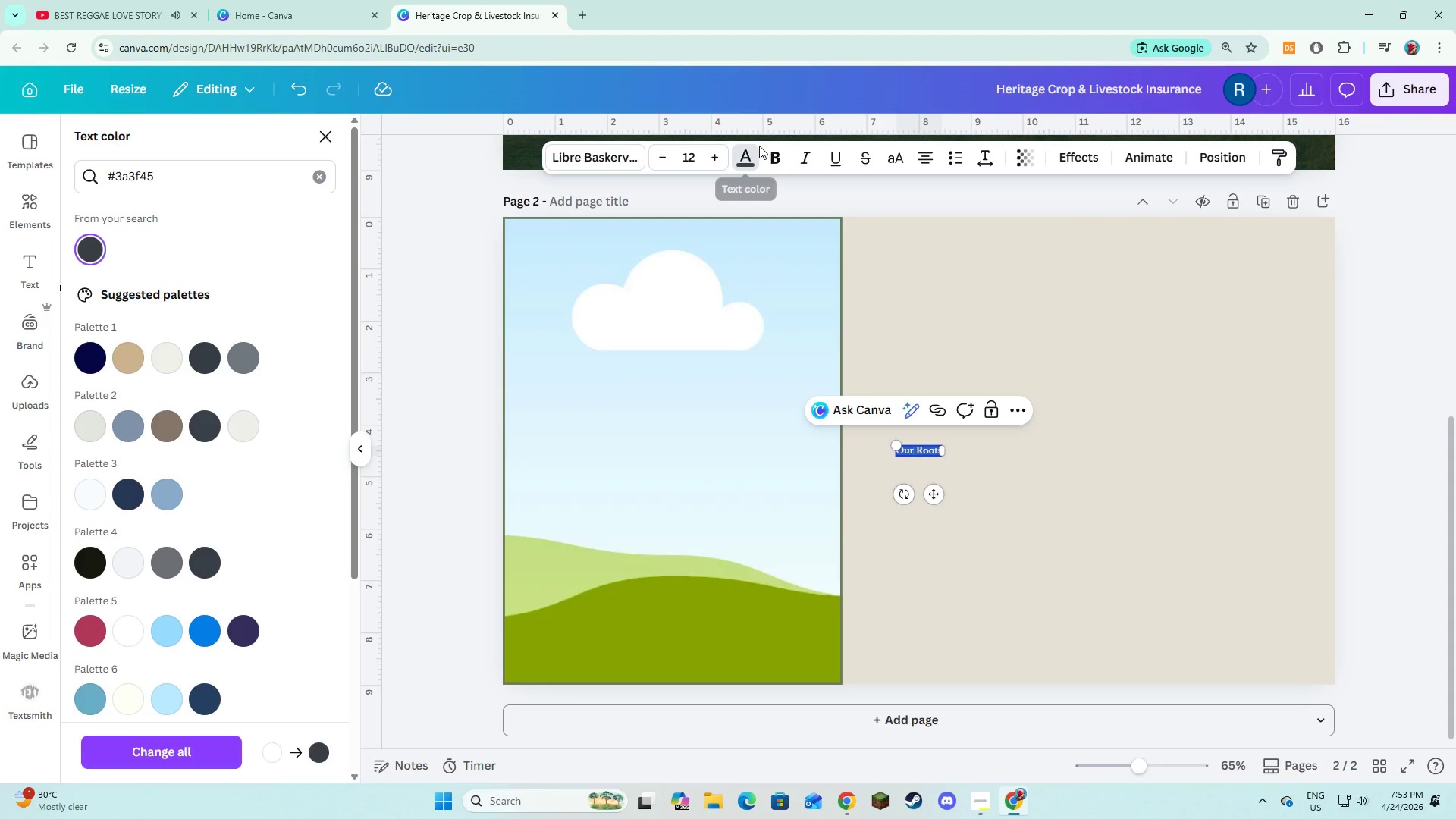 
left_click([767, 151])
 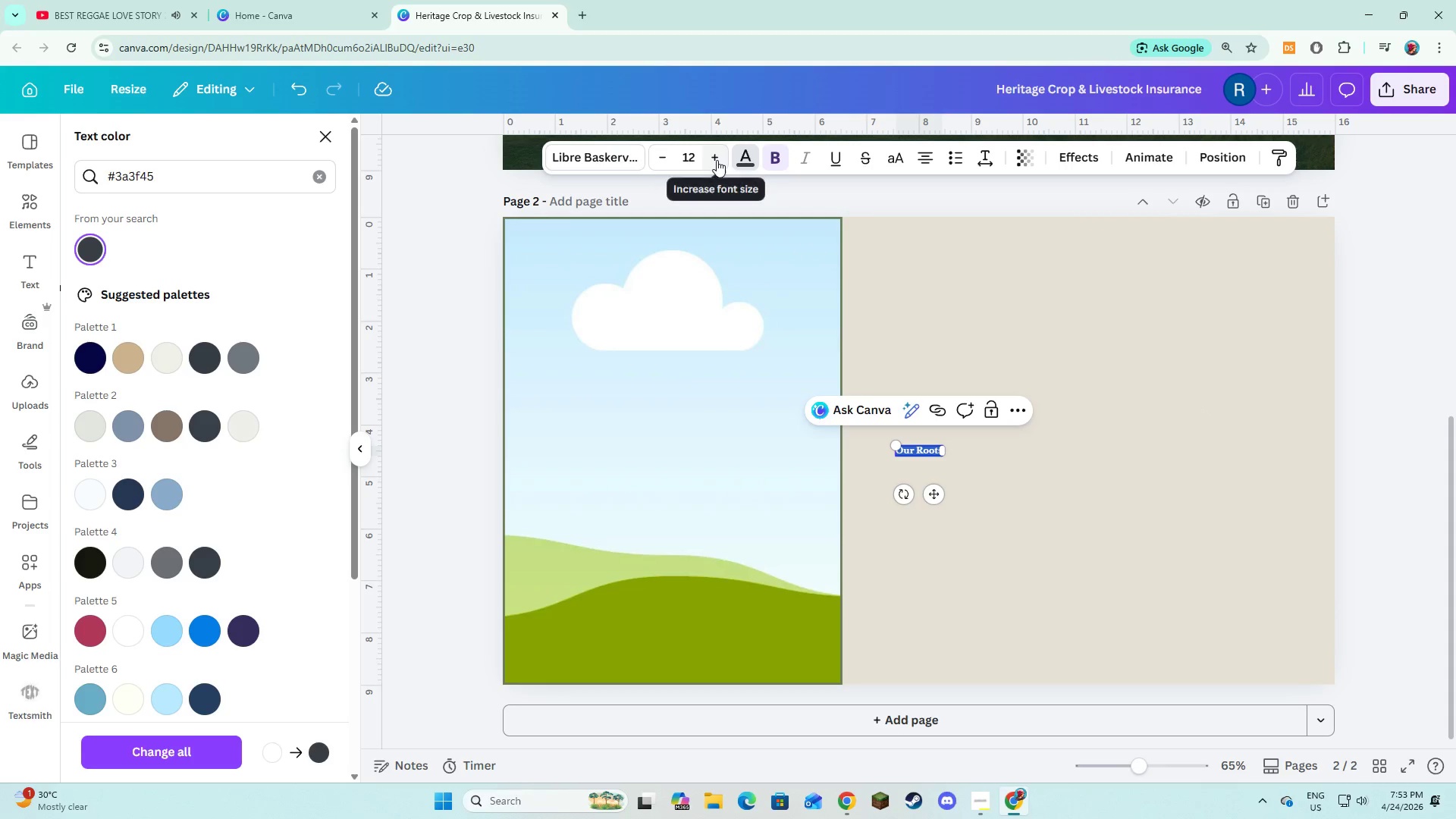 
double_click([717, 160])
 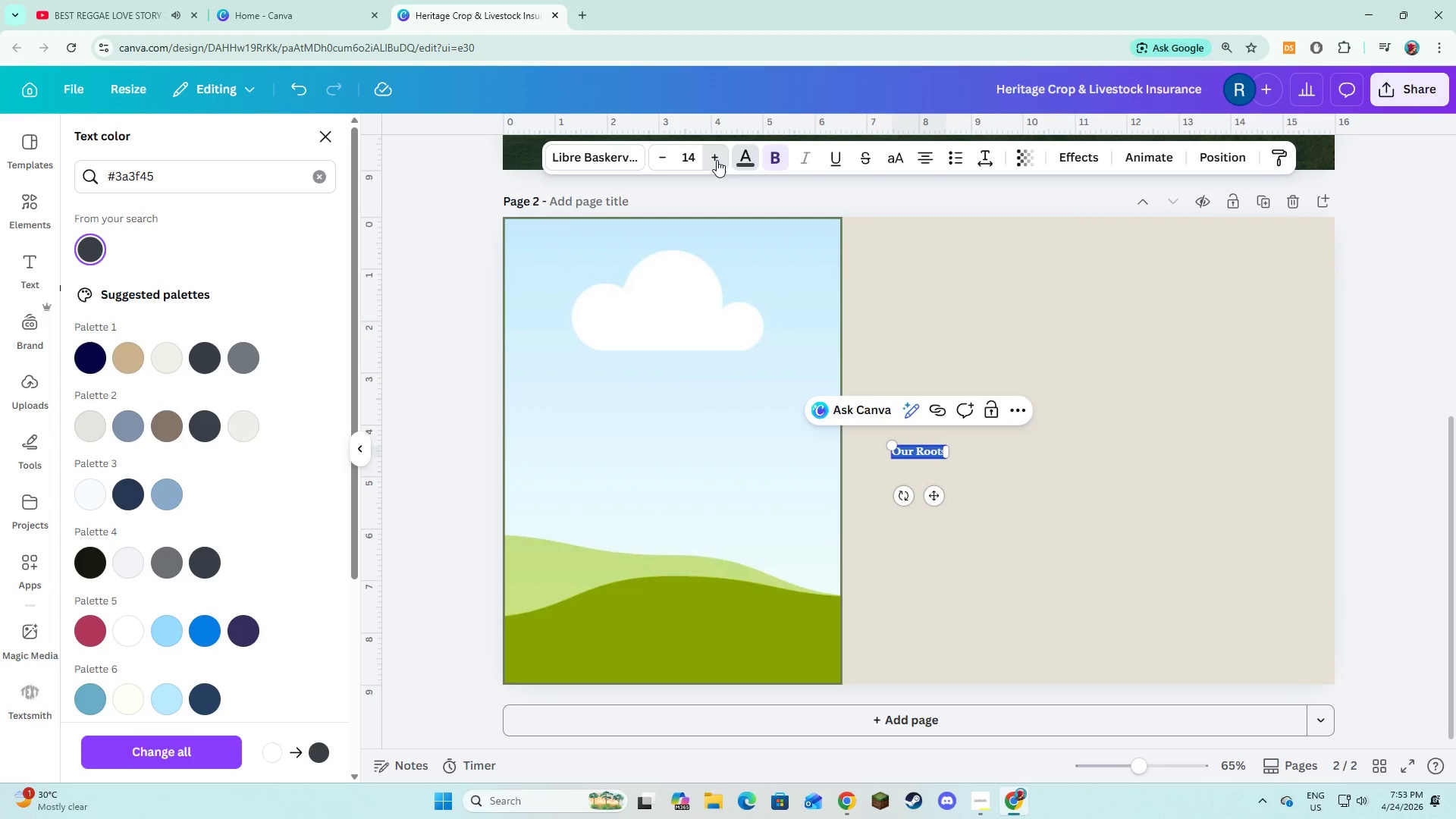 
triple_click([717, 160])
 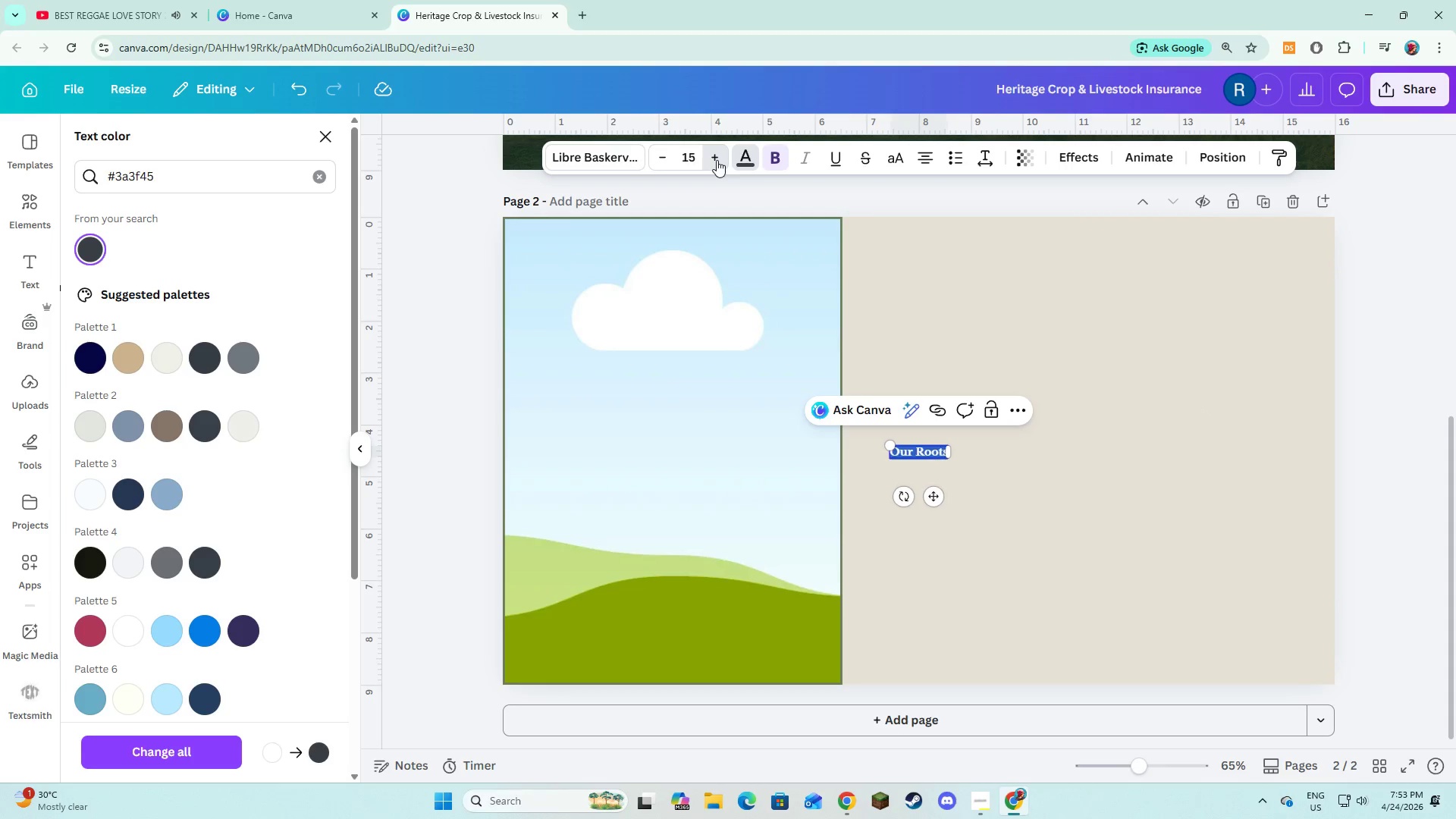 
triple_click([717, 160])
 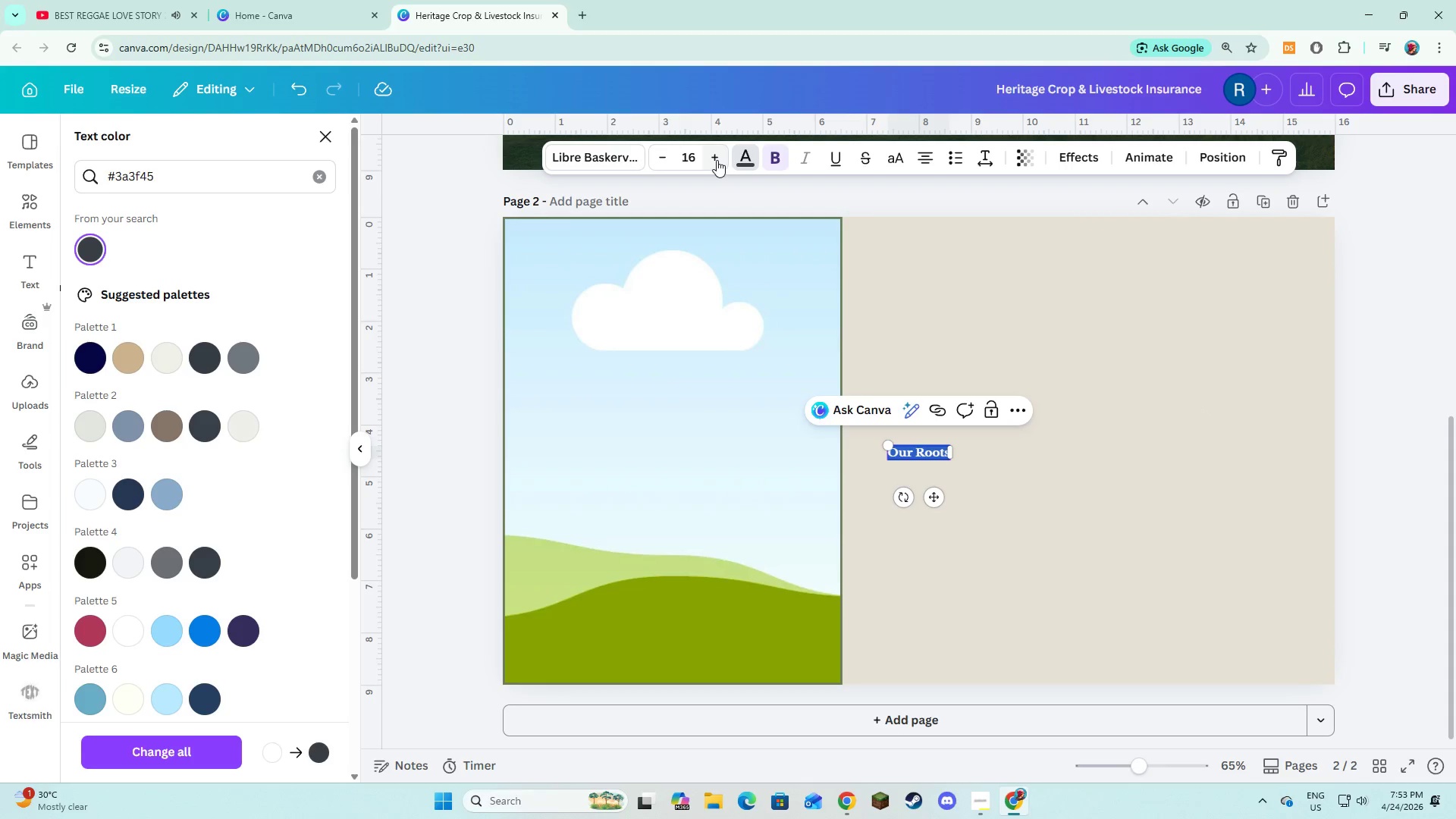 
triple_click([717, 160])
 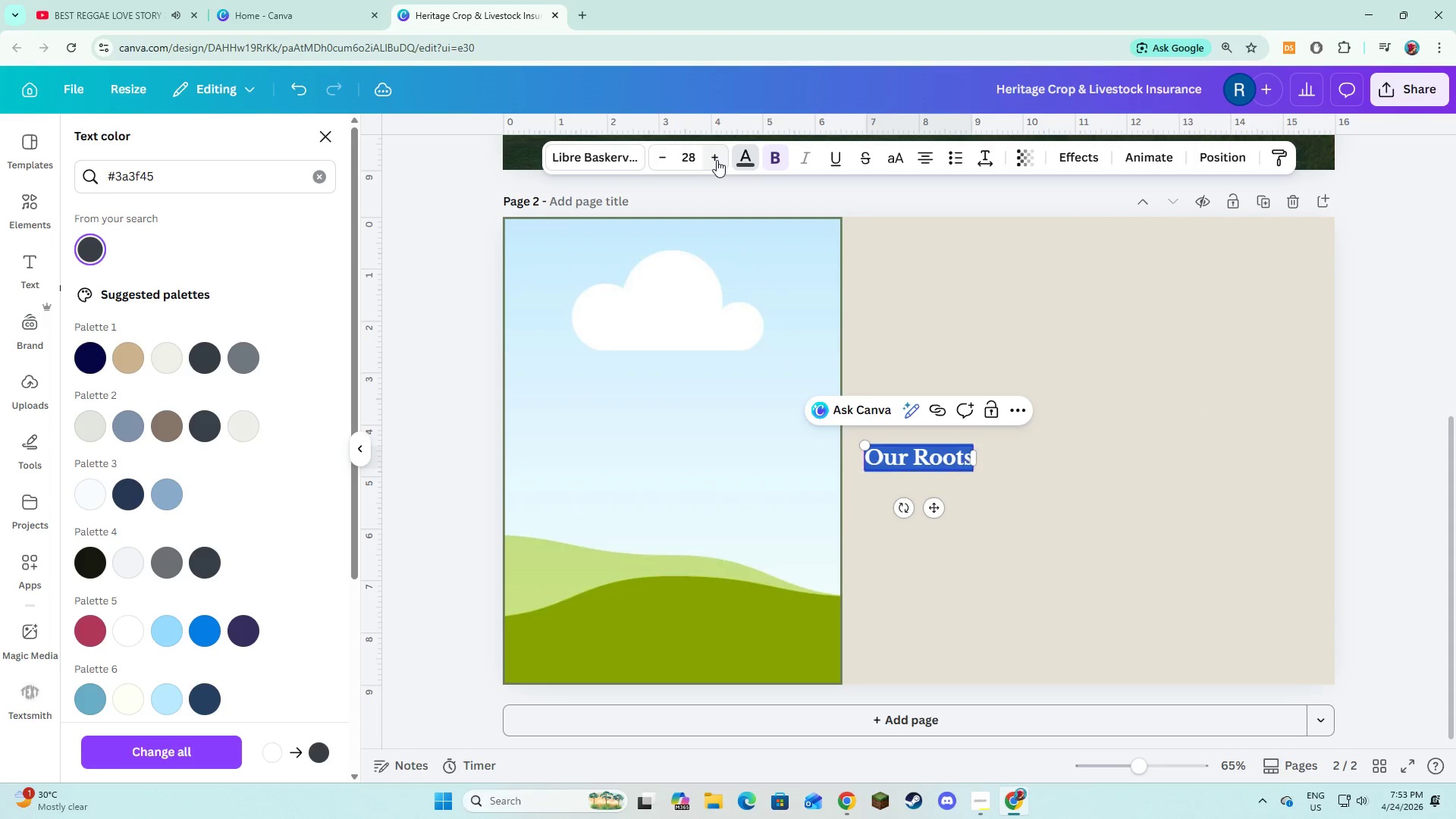 
triple_click([717, 160])
 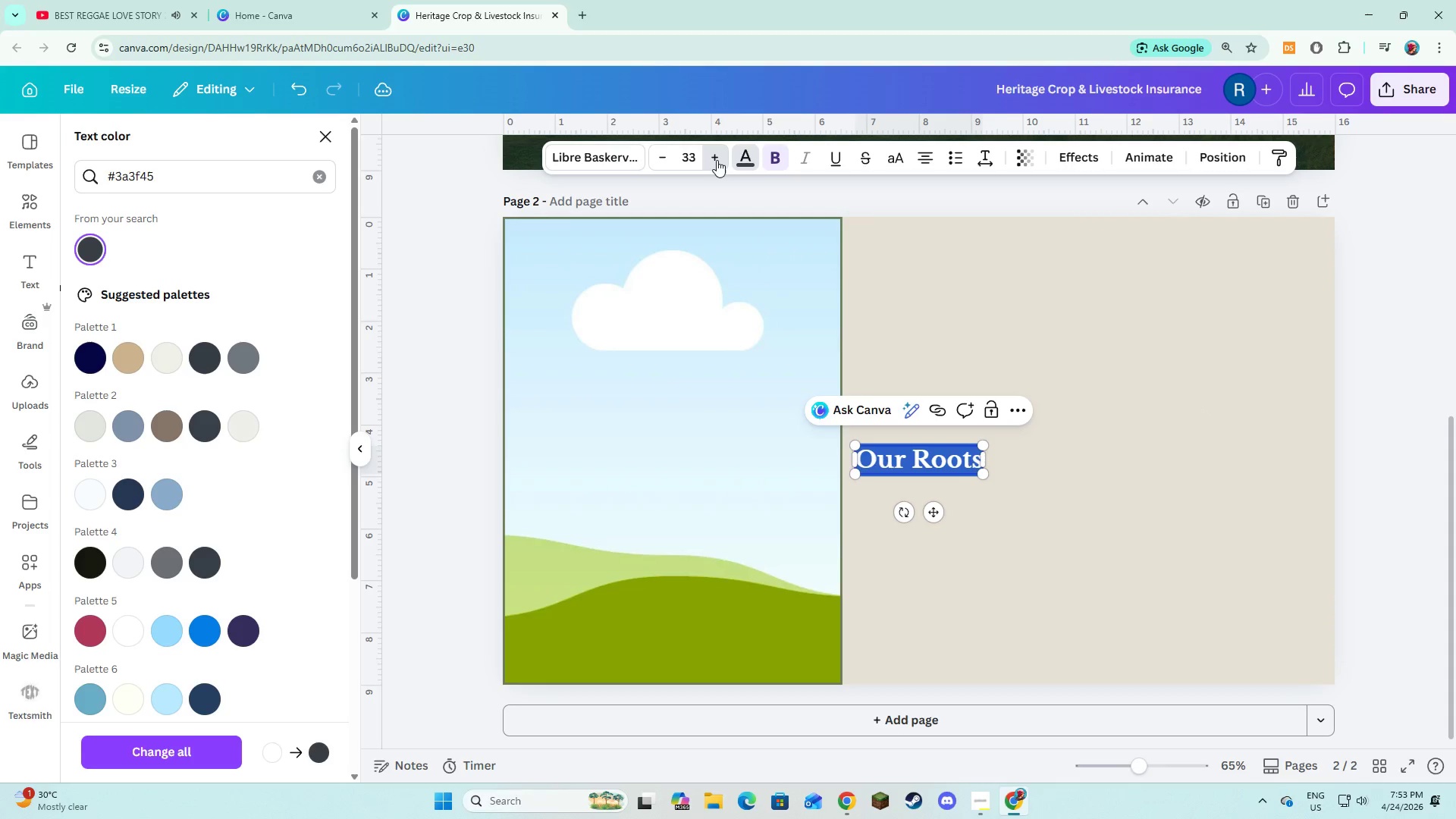 
double_click([717, 160])
 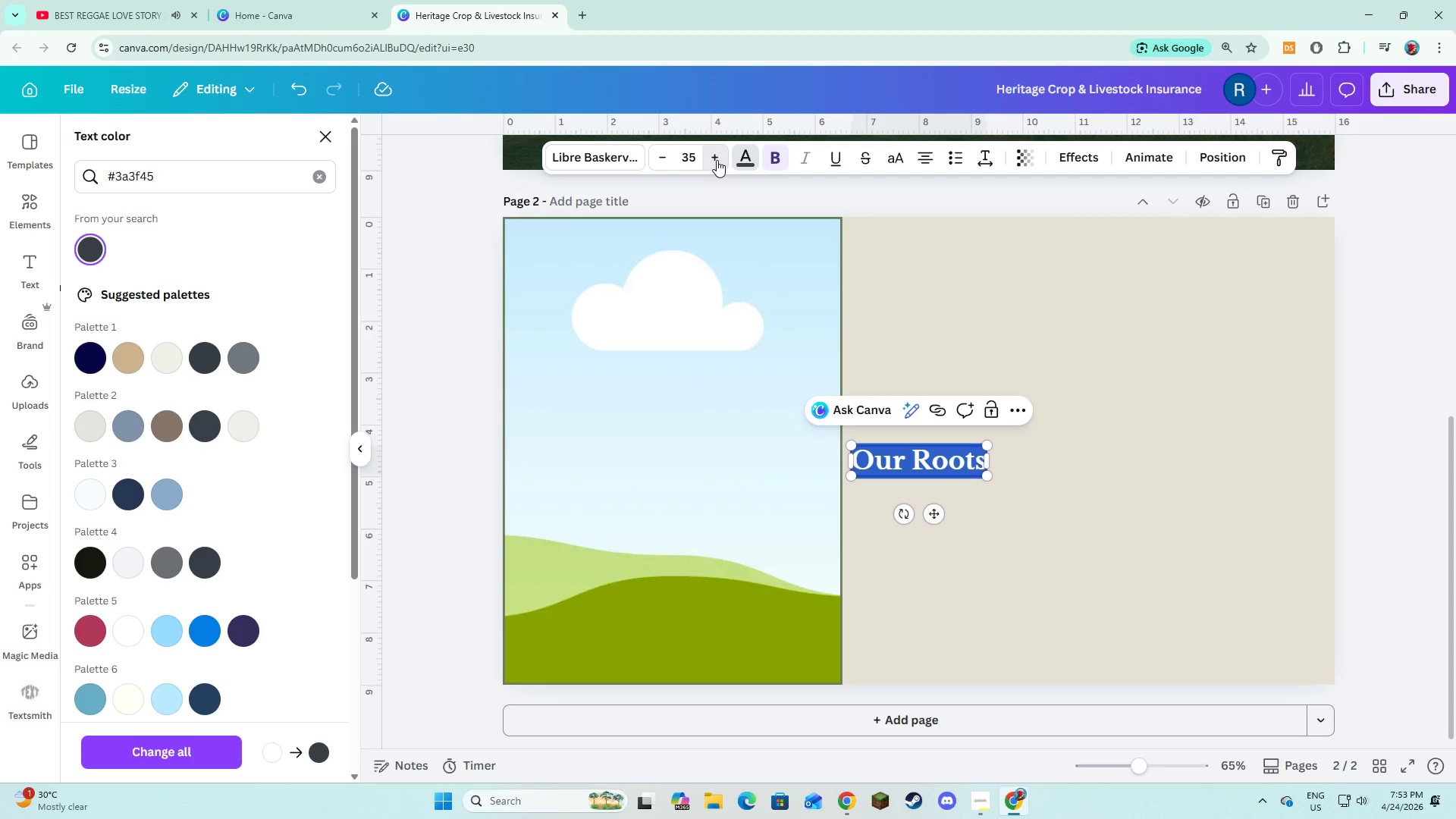 
triple_click([717, 160])
 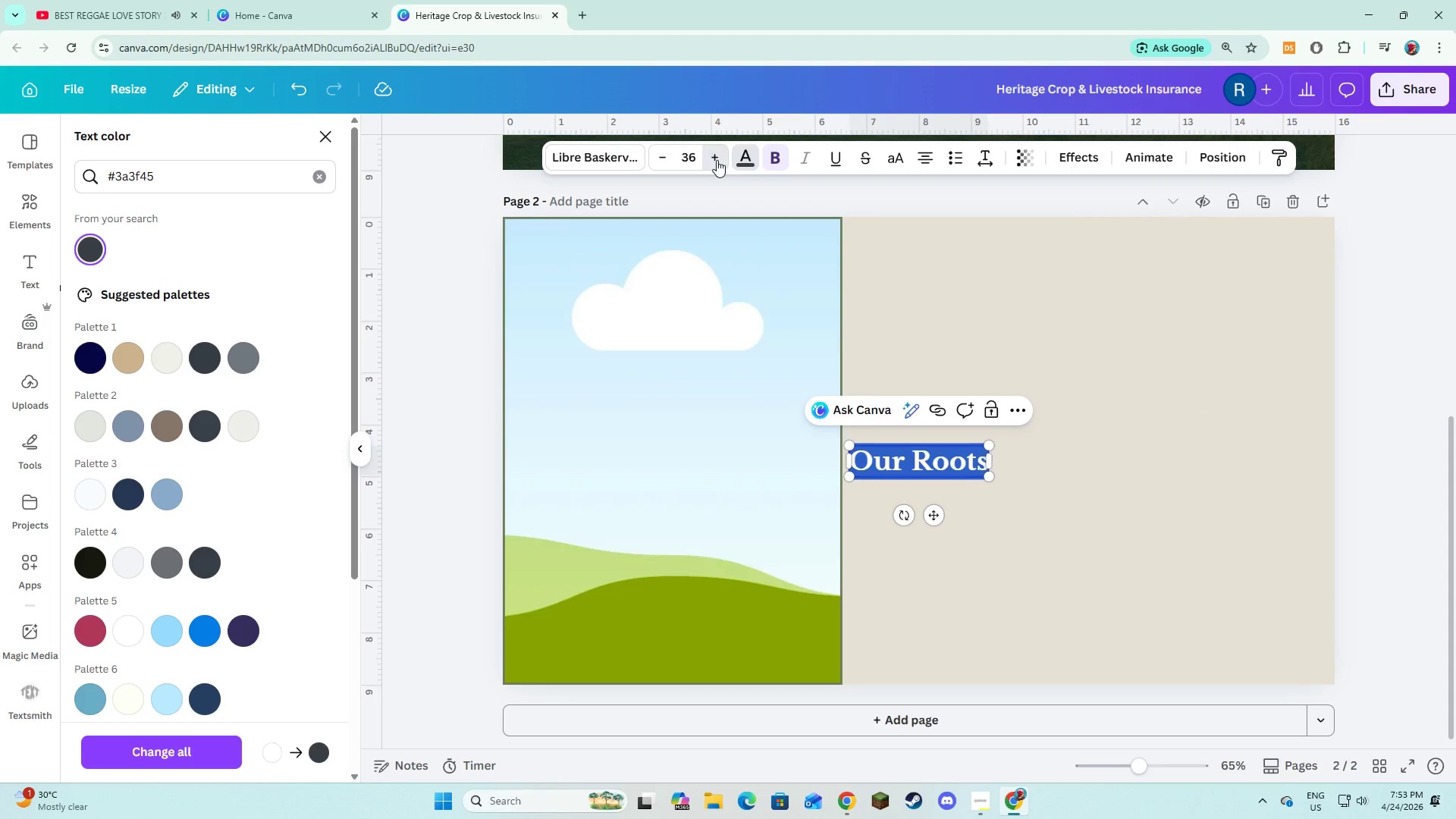 
triple_click([717, 160])
 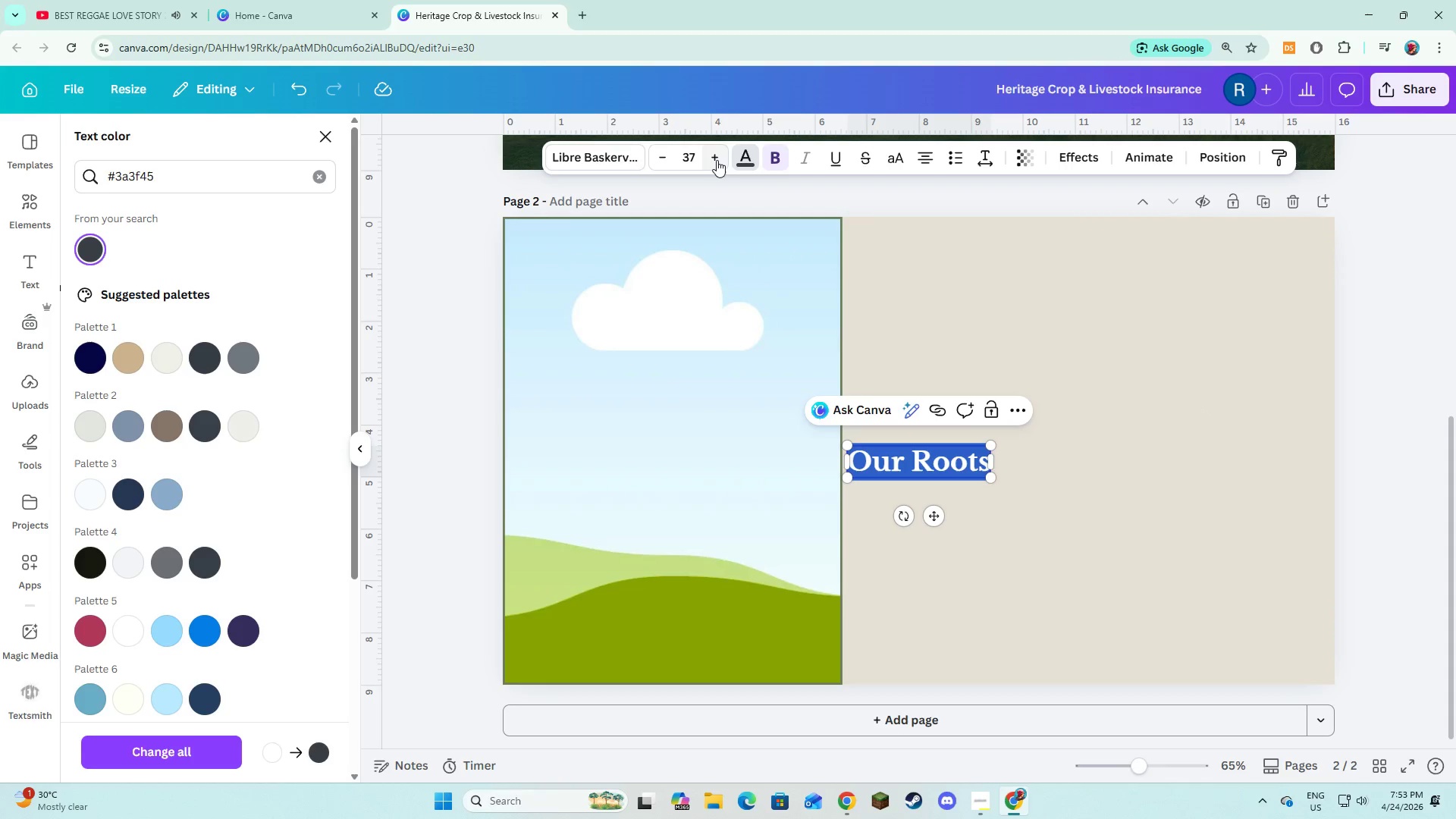 
triple_click([717, 160])
 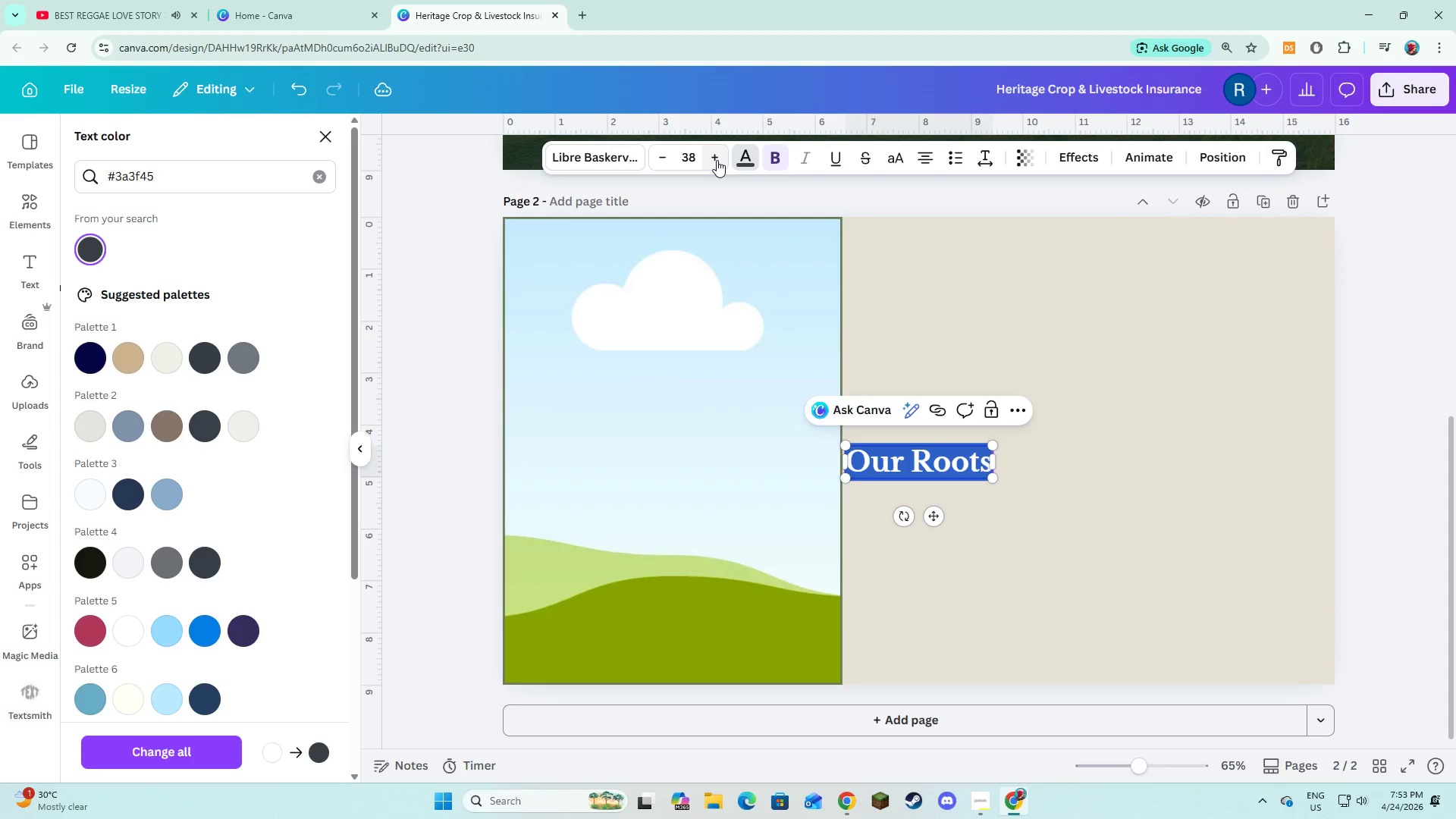 
left_click([717, 160])
 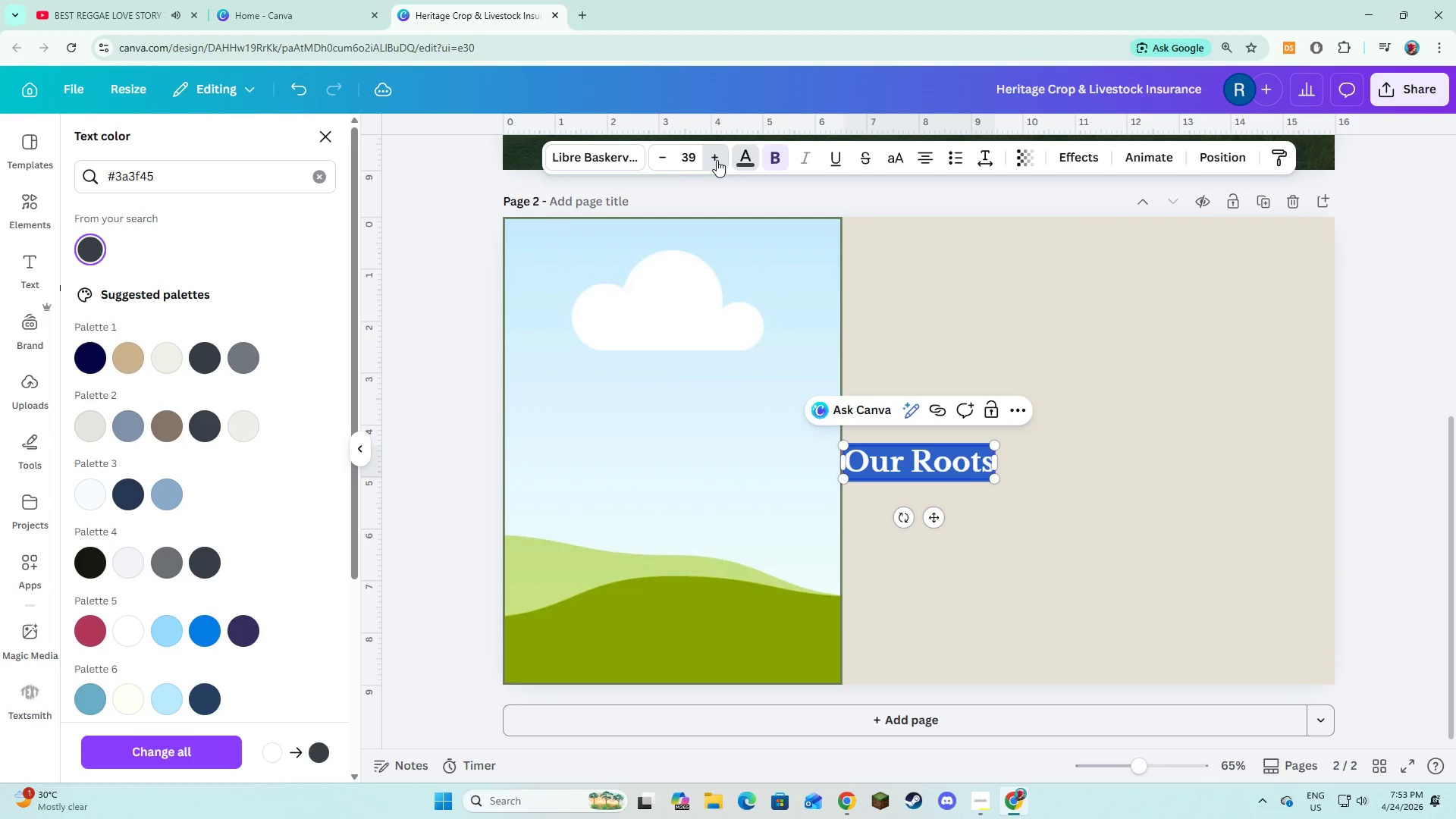 
double_click([717, 160])
 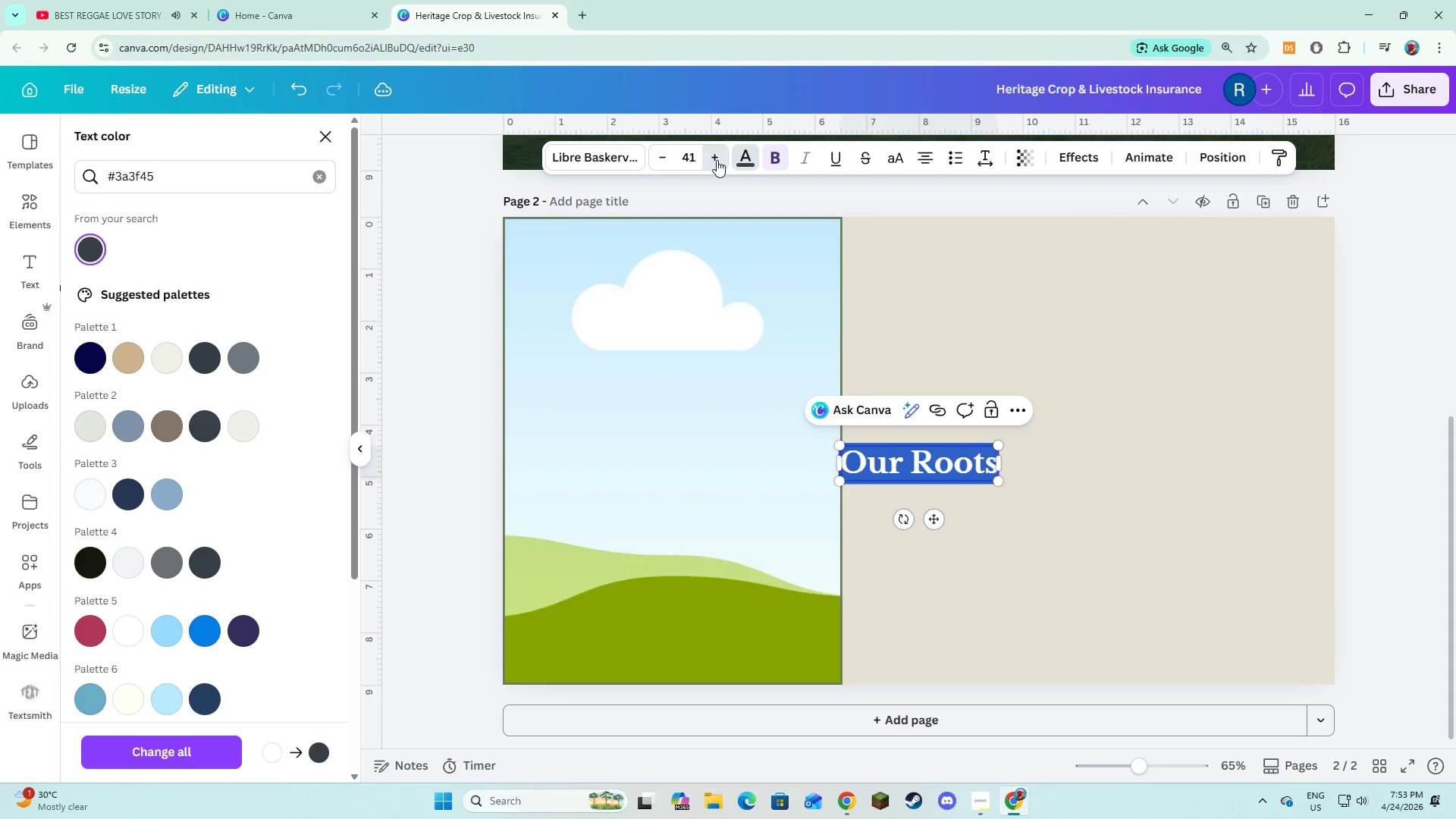 
triple_click([717, 160])
 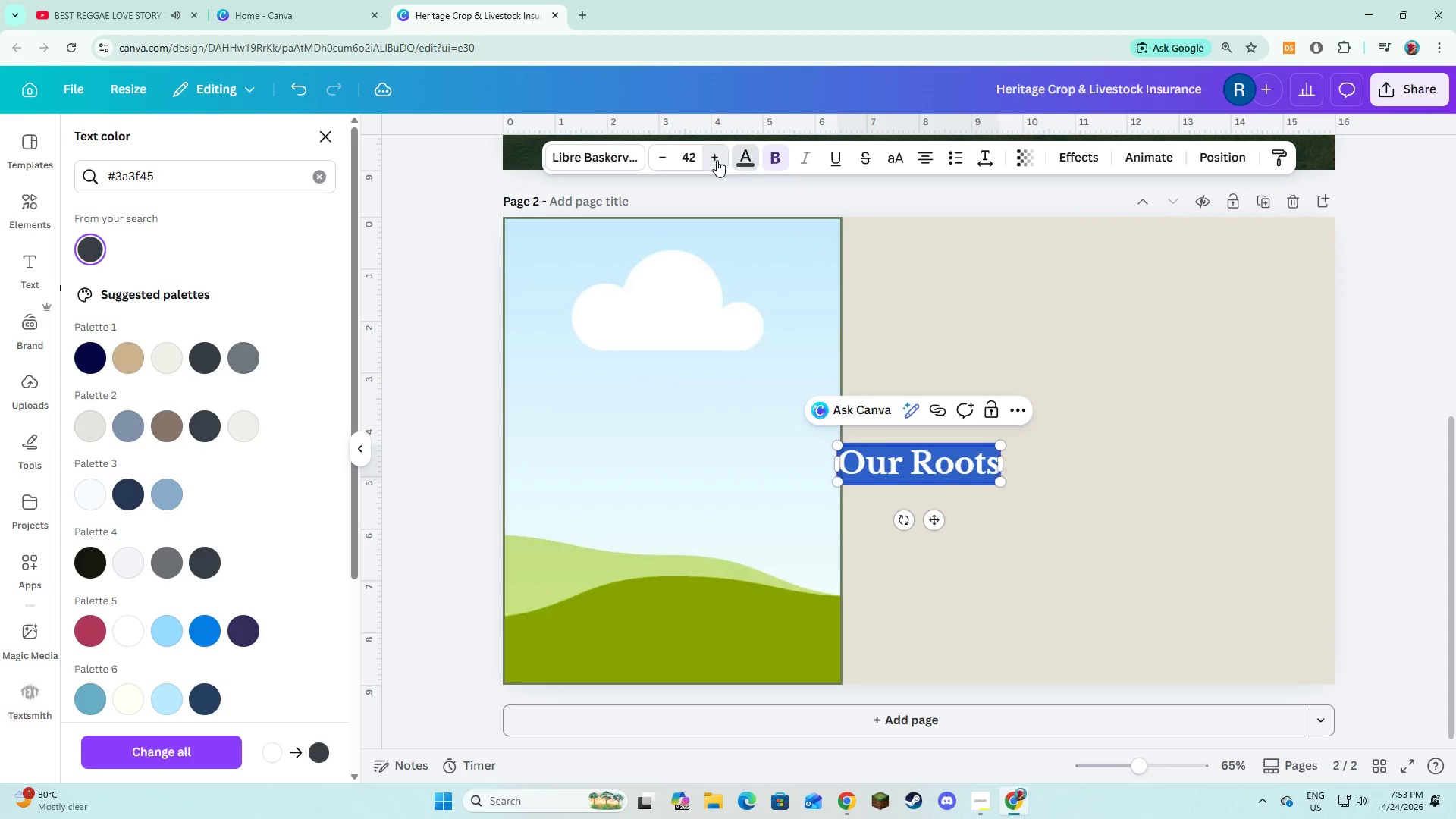 
triple_click([717, 160])
 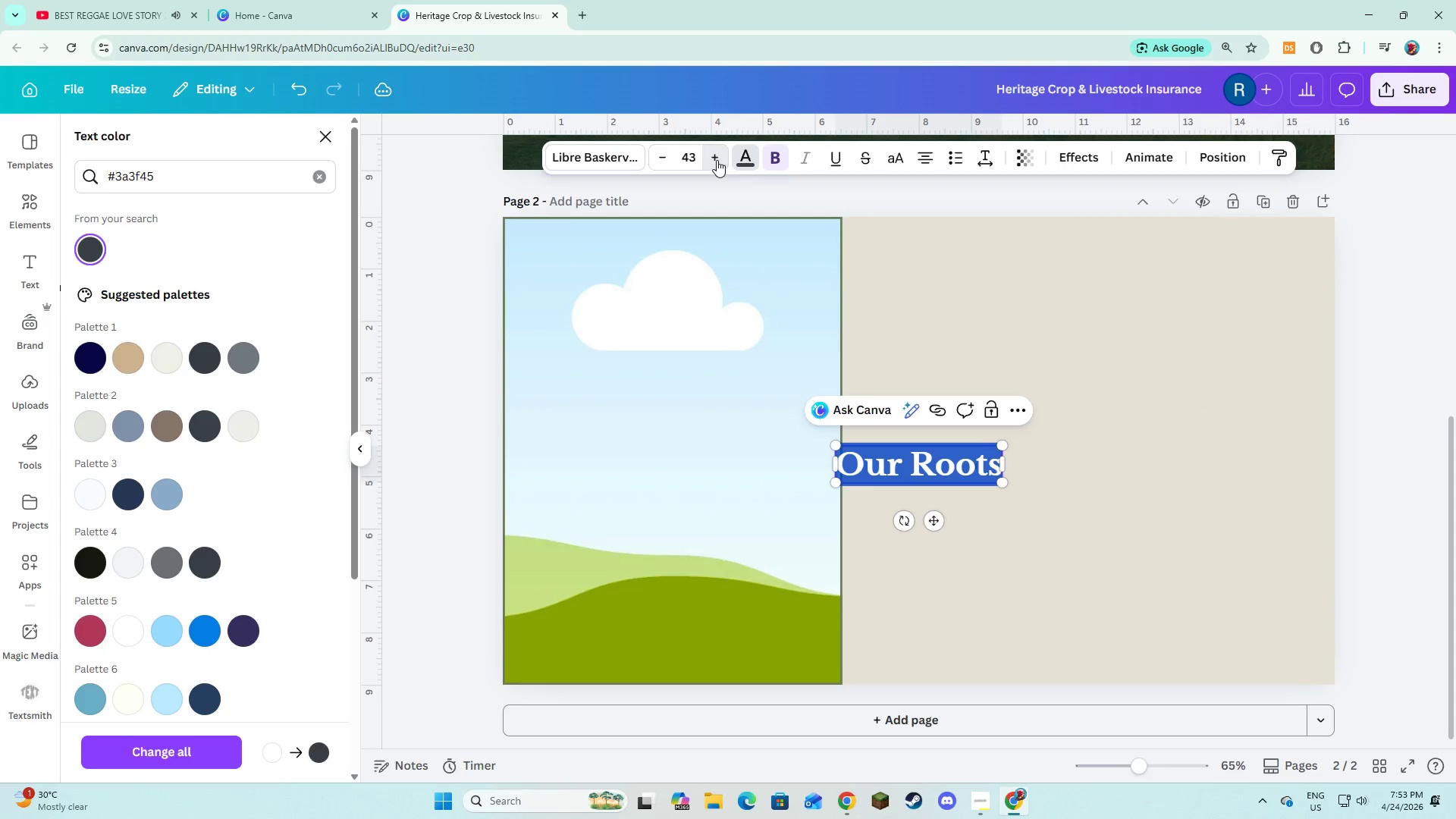 
triple_click([717, 160])
 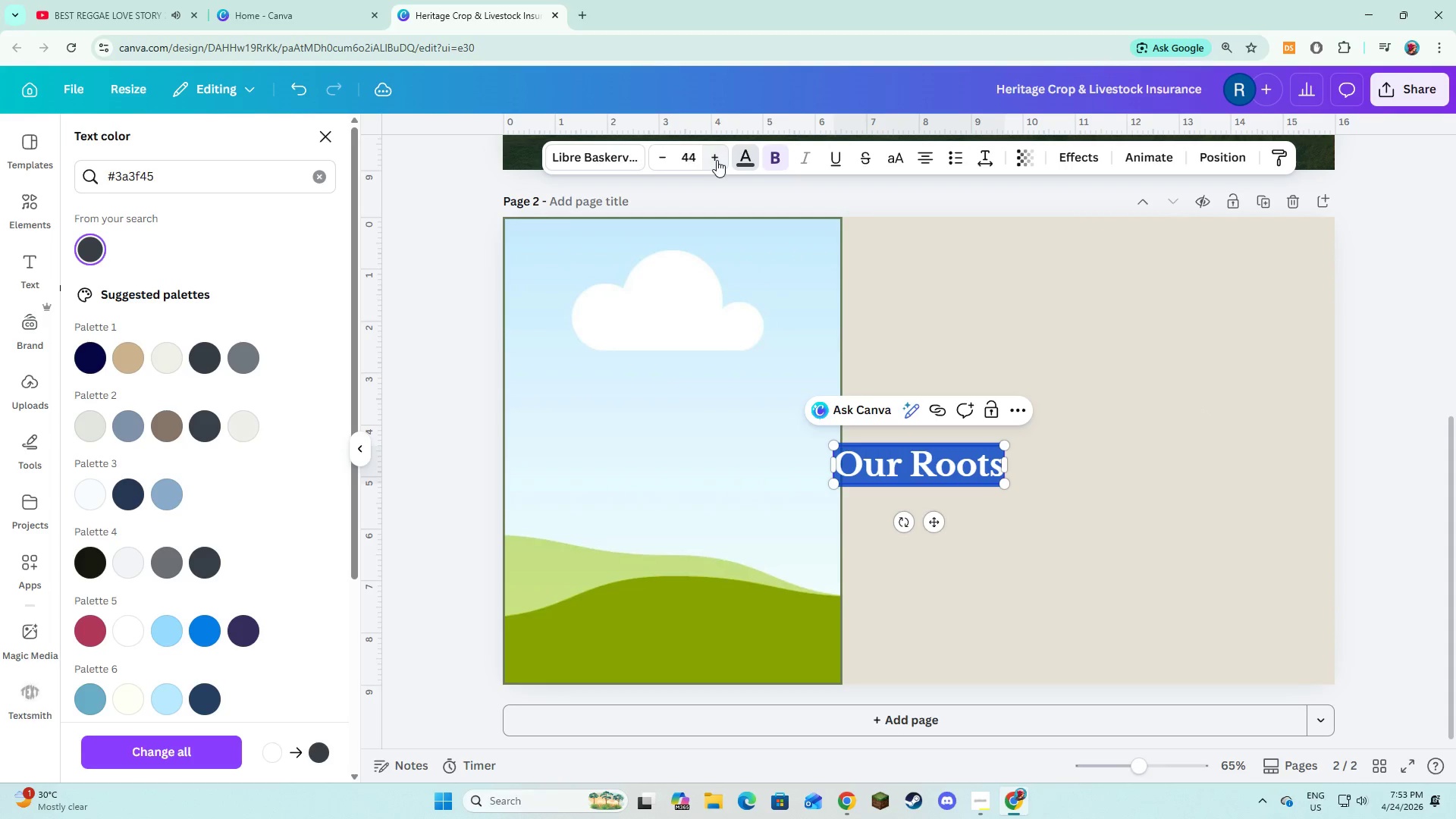 
triple_click([717, 160])
 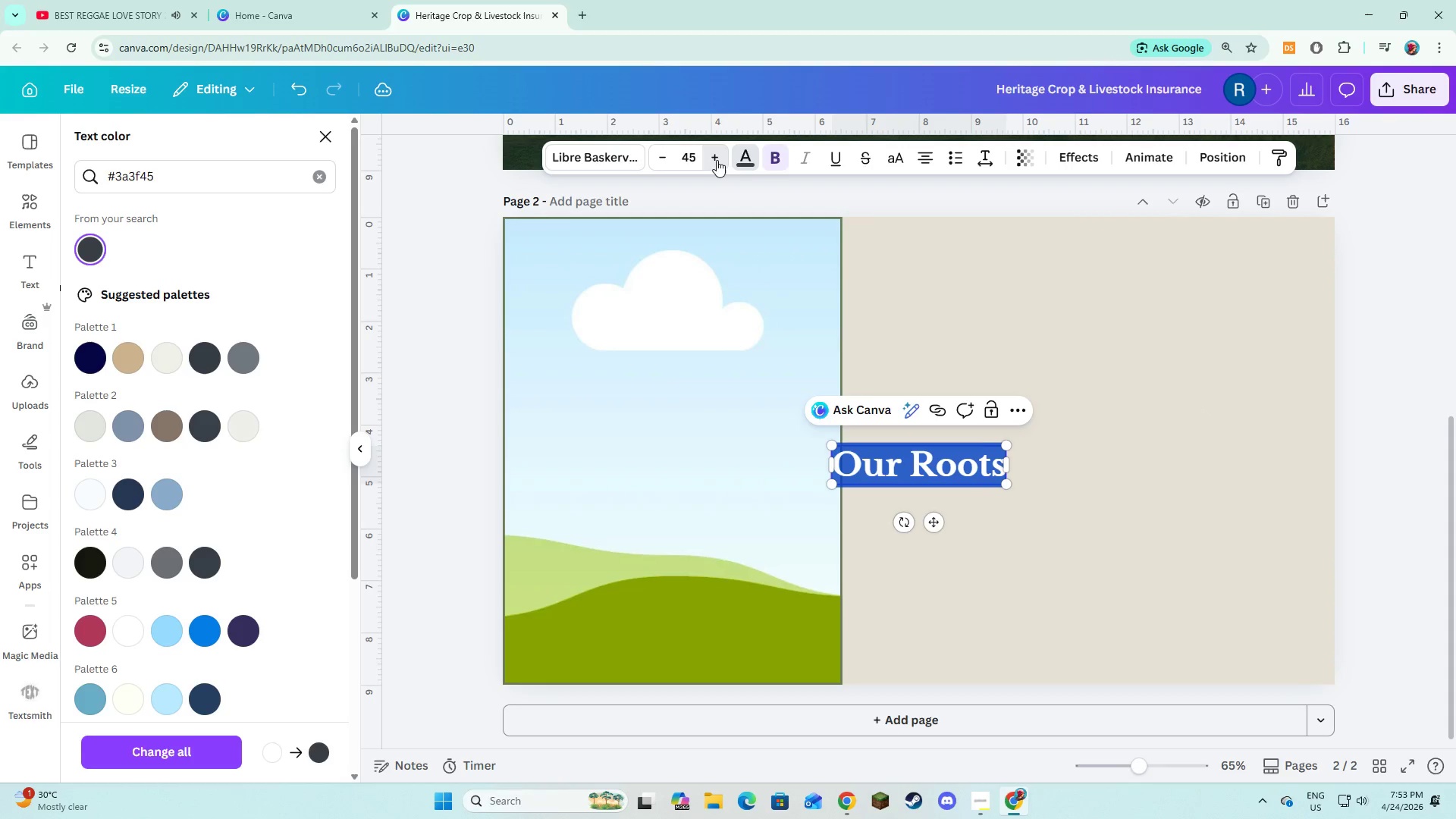 
triple_click([717, 160])
 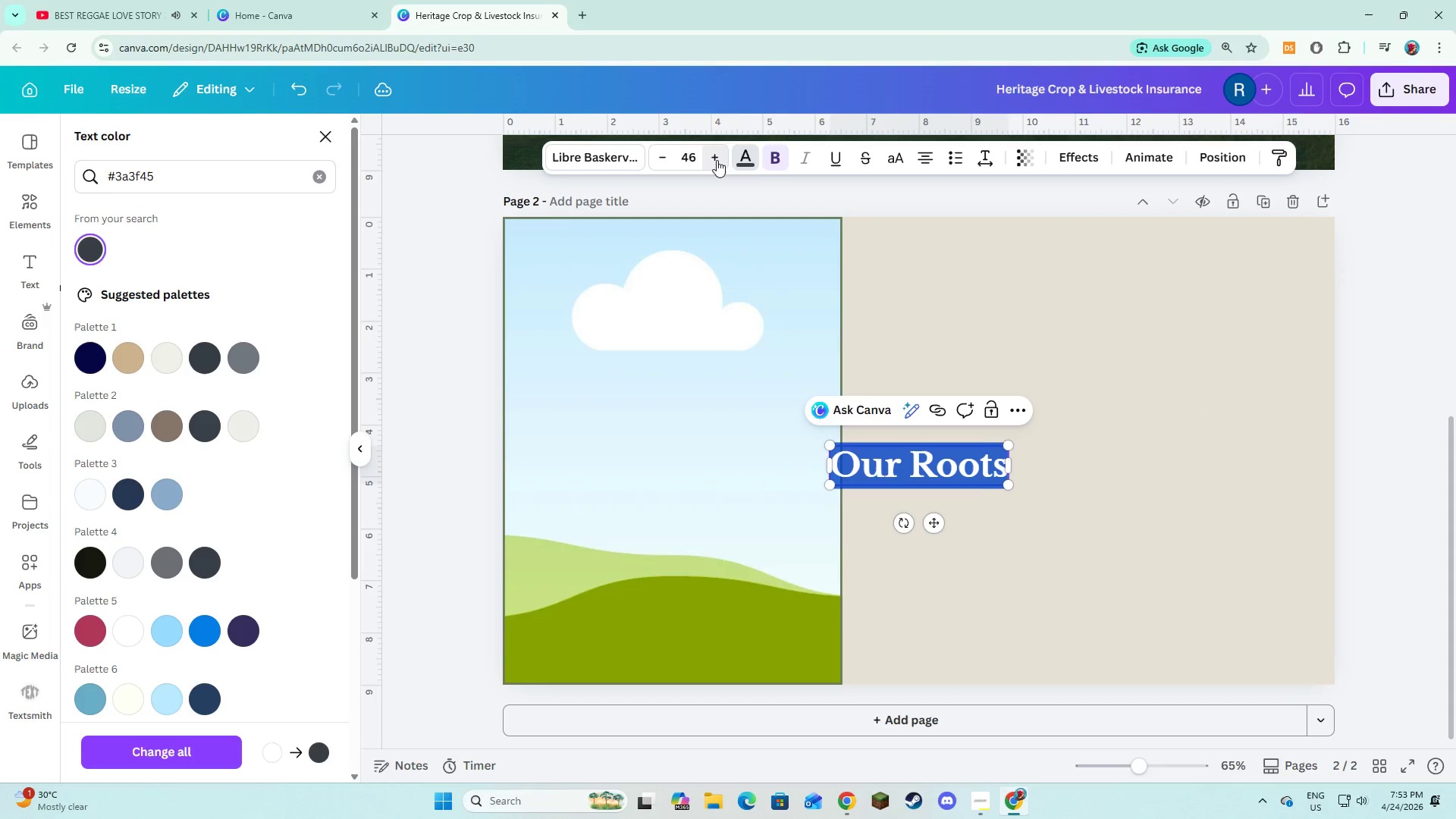 
double_click([717, 160])
 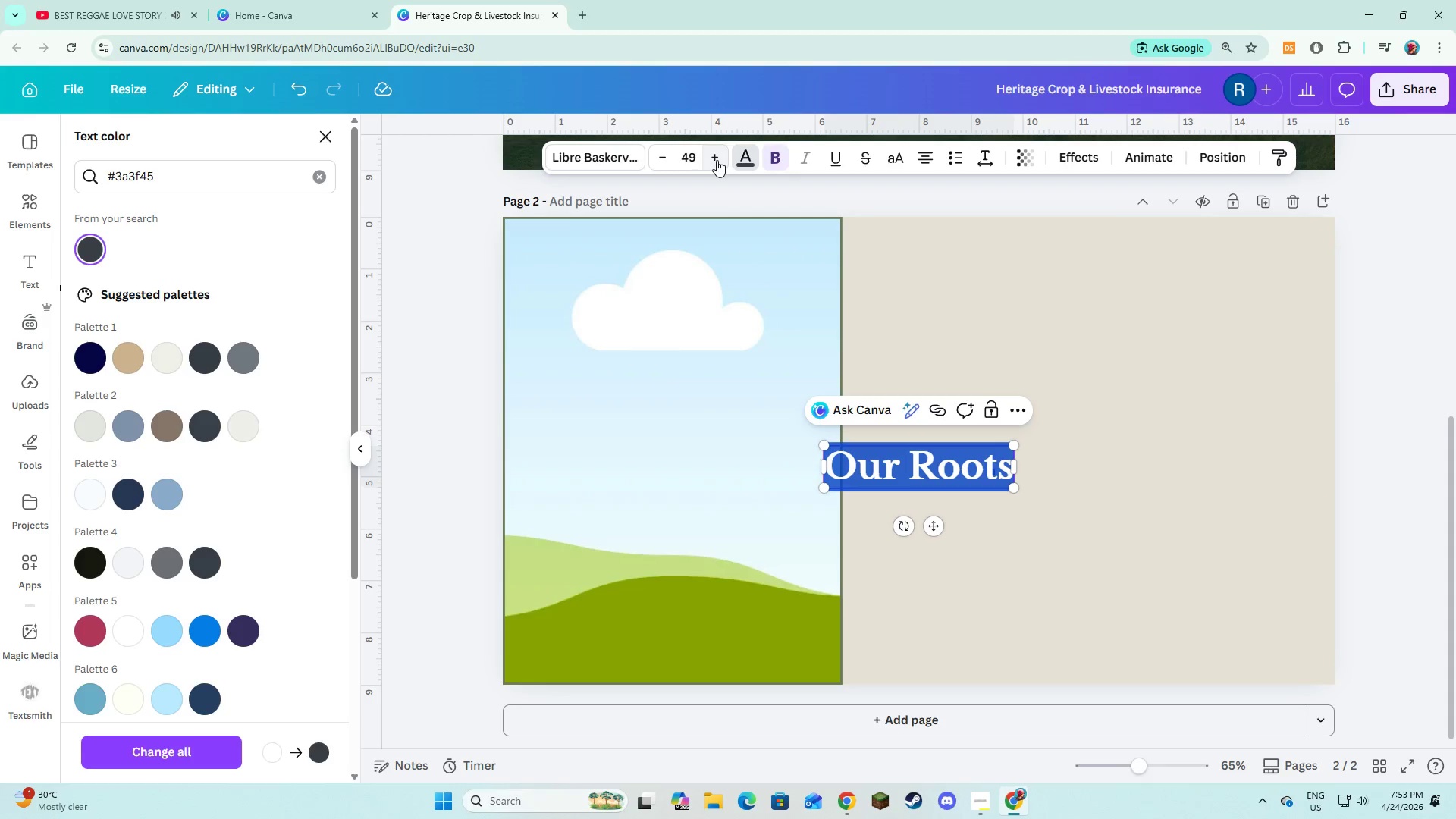 
double_click([717, 160])
 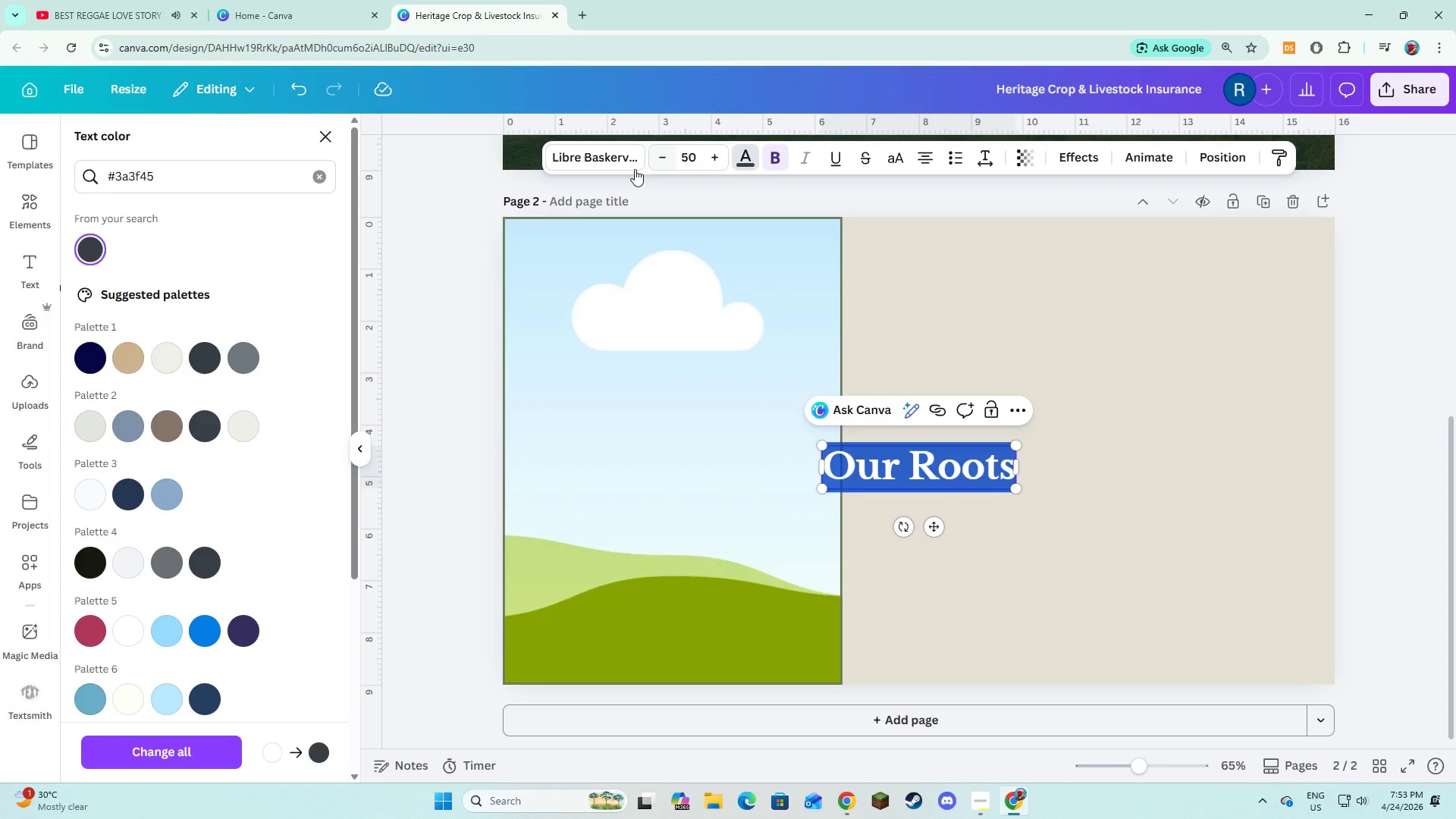 
left_click([617, 169])
 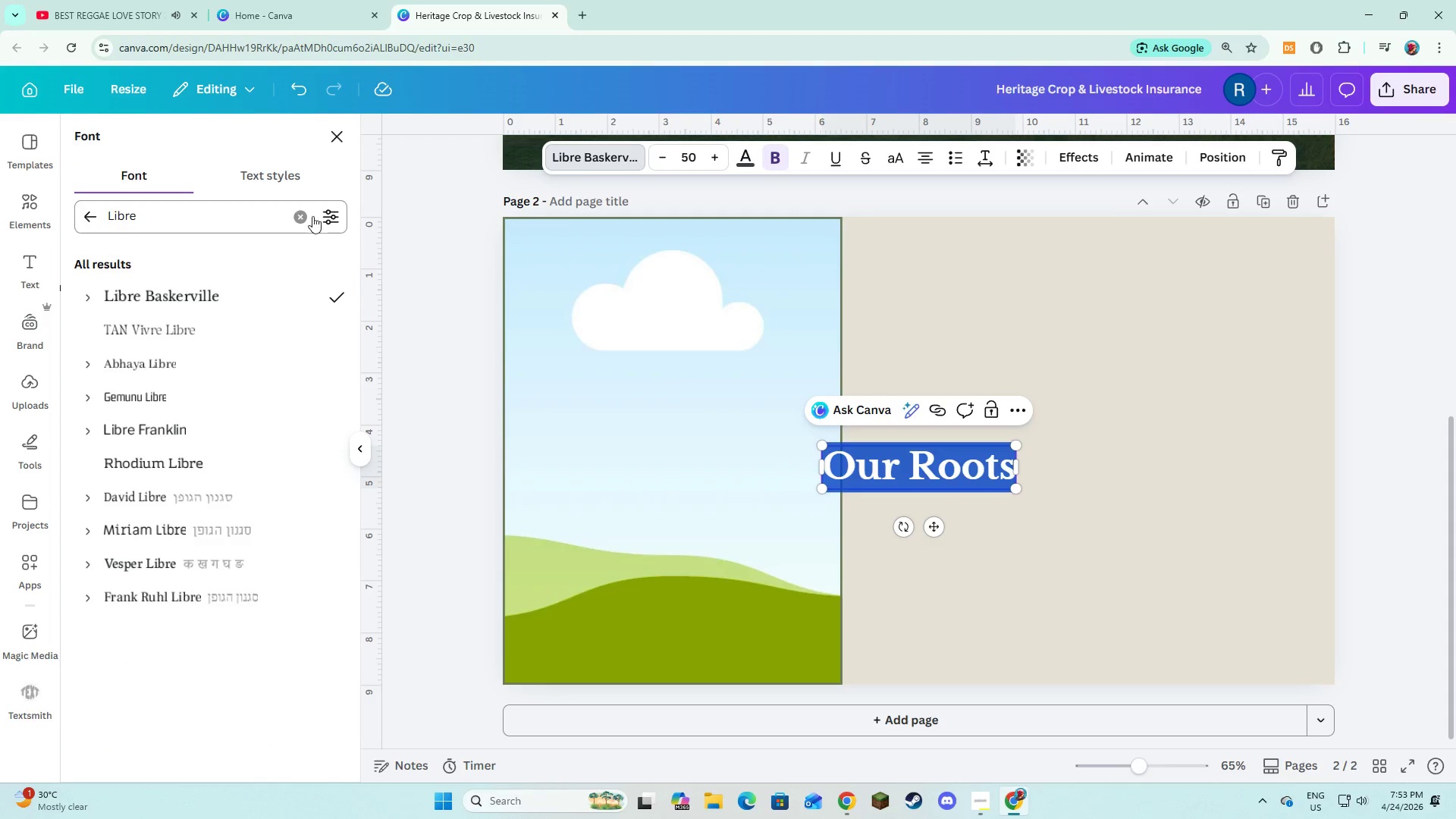 
left_click([303, 215])
 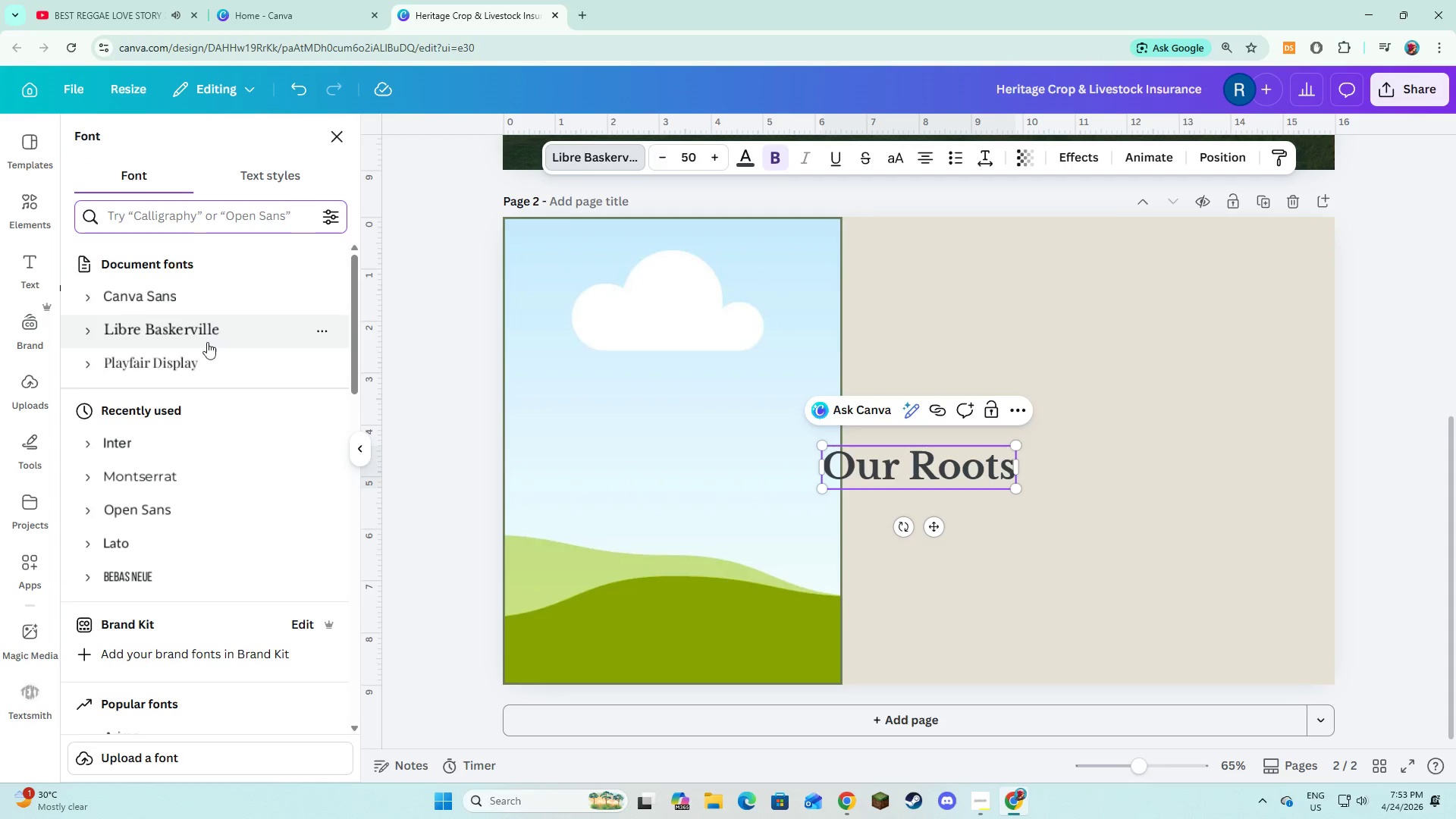 
left_click([202, 359])
 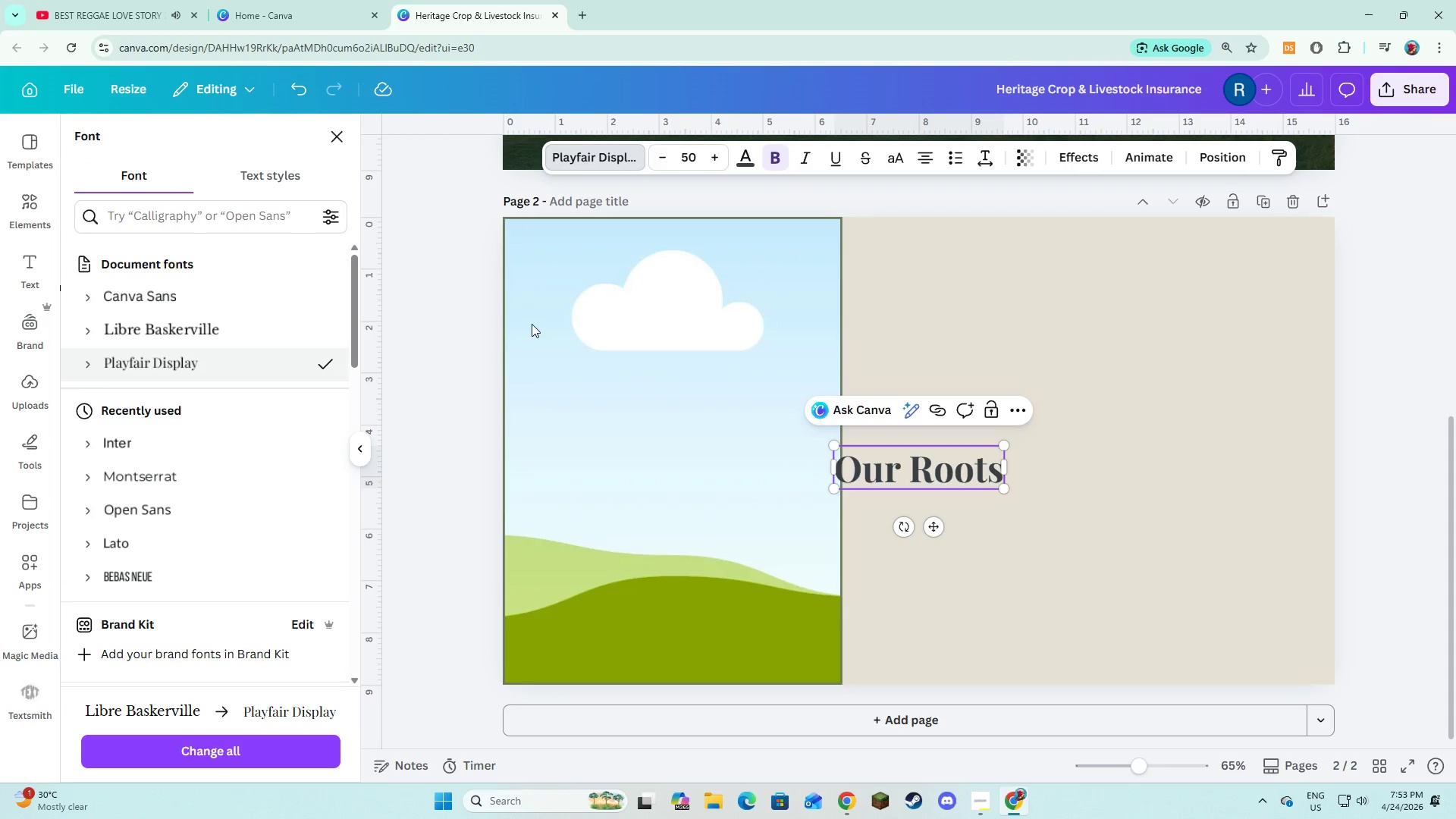 
left_click([949, 366])
 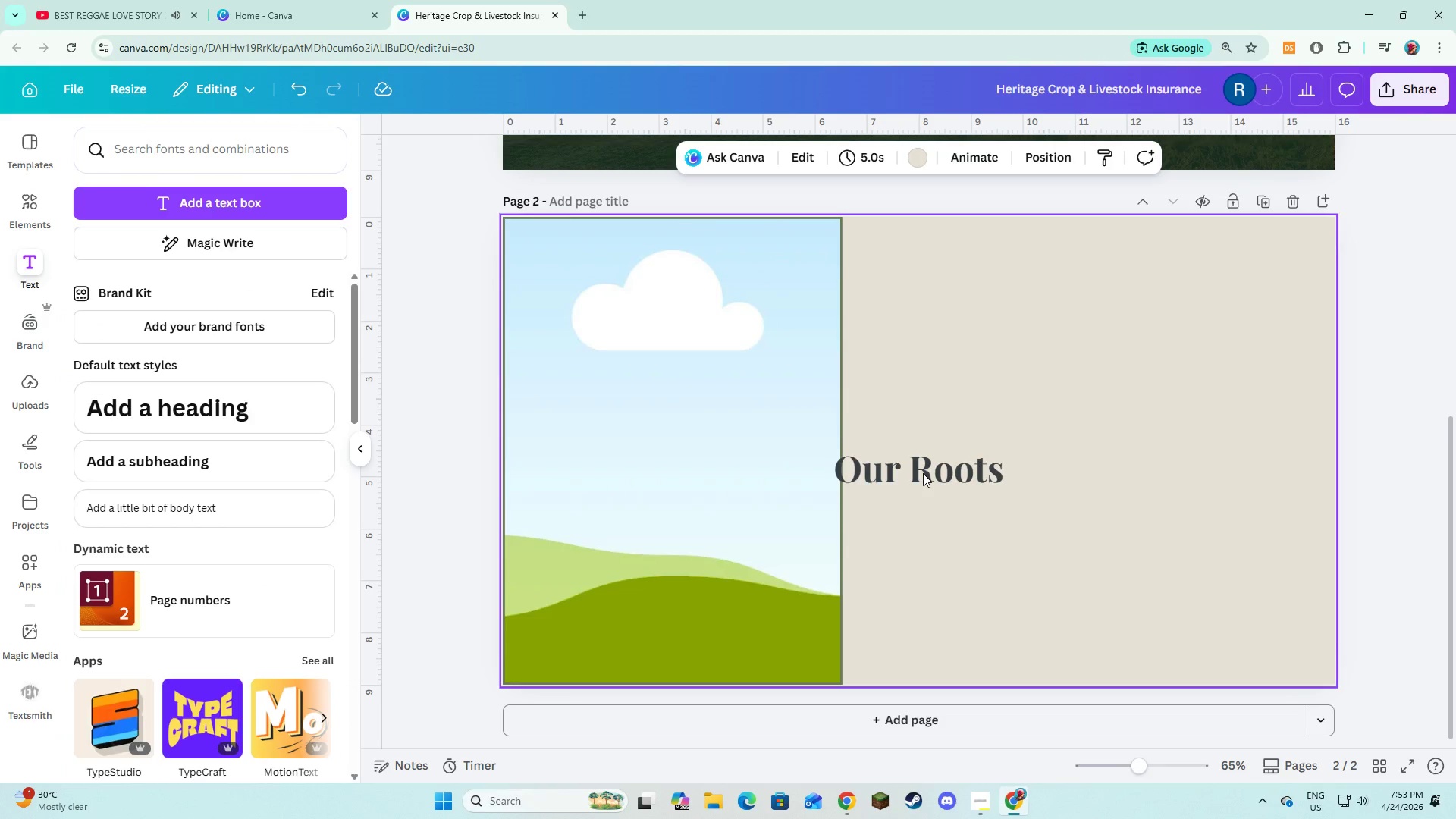 
left_click([923, 473])
 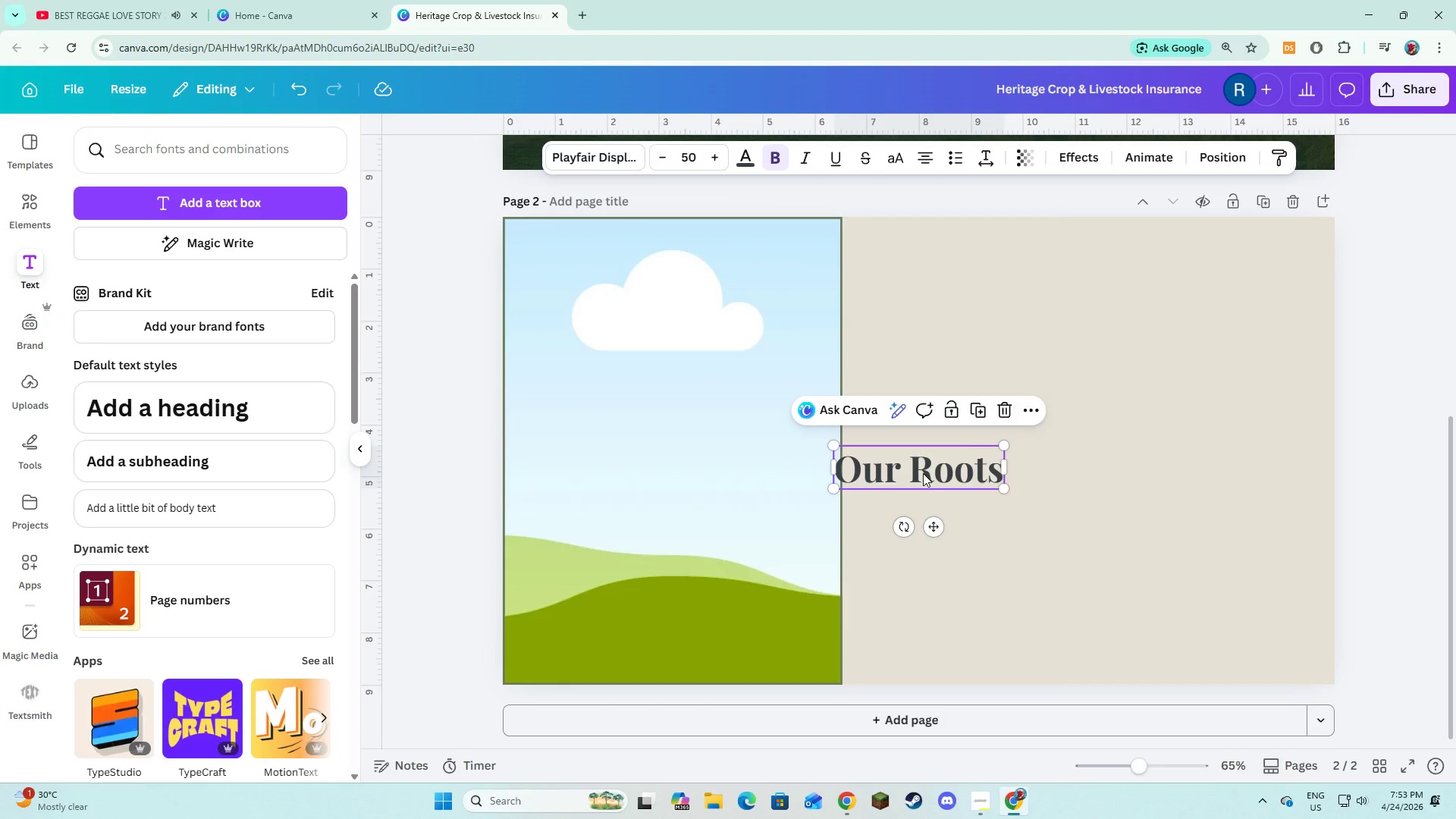 
left_click_drag(start_coordinate=[923, 473], to_coordinate=[1094, 284])
 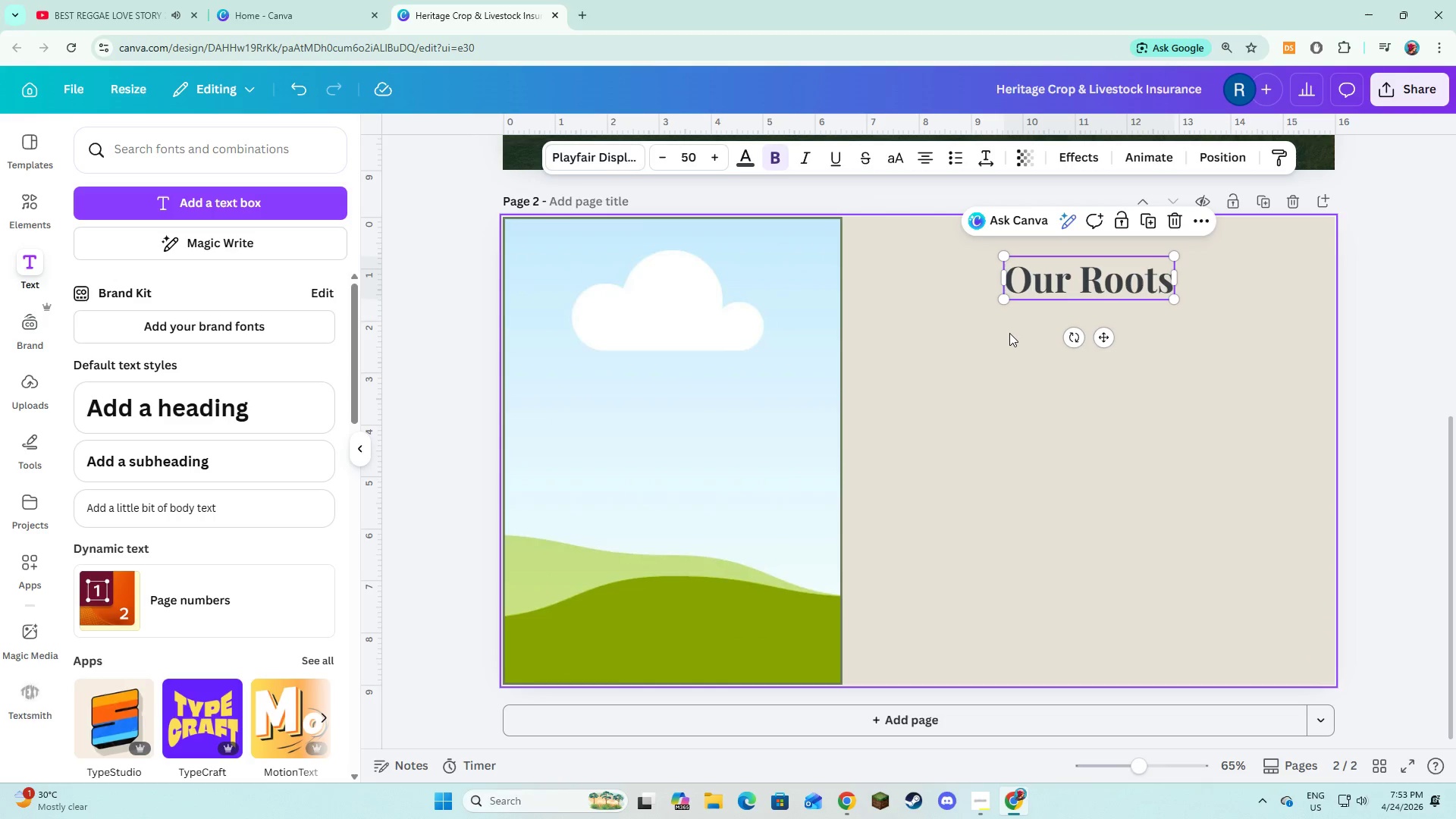 
left_click([1009, 333])
 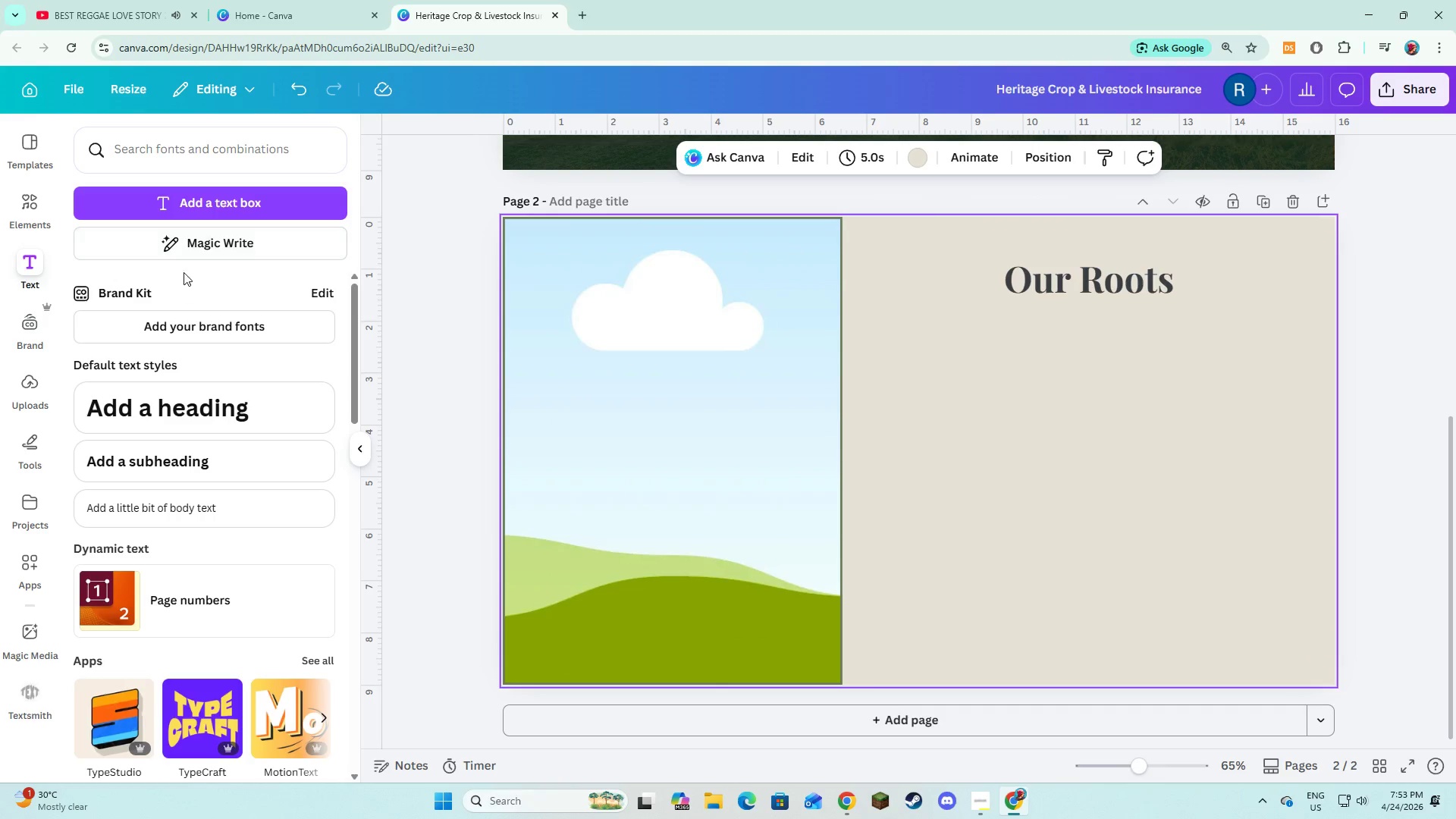 
left_click([197, 207])
 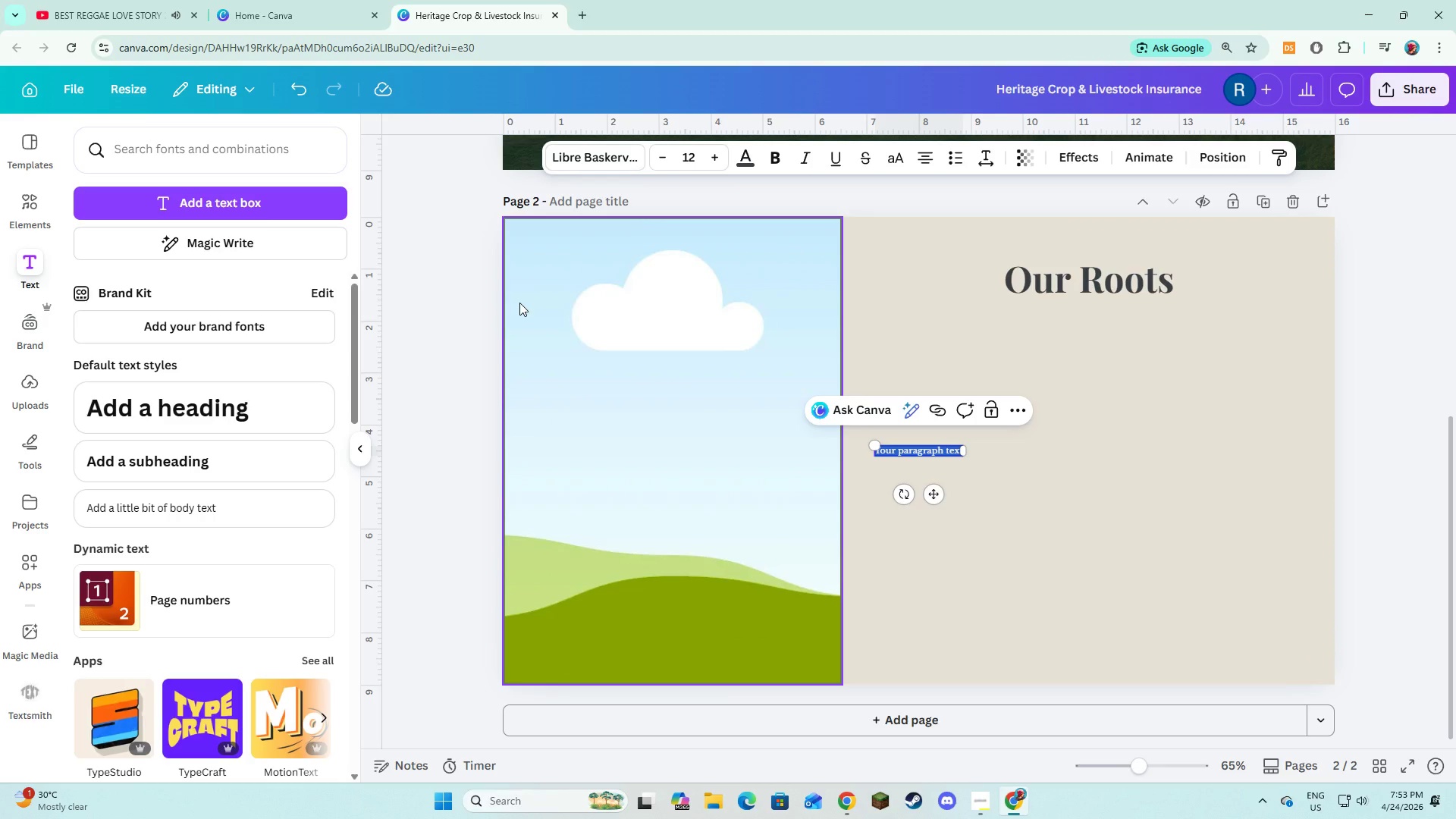 
type(We started with one simple belief:)
 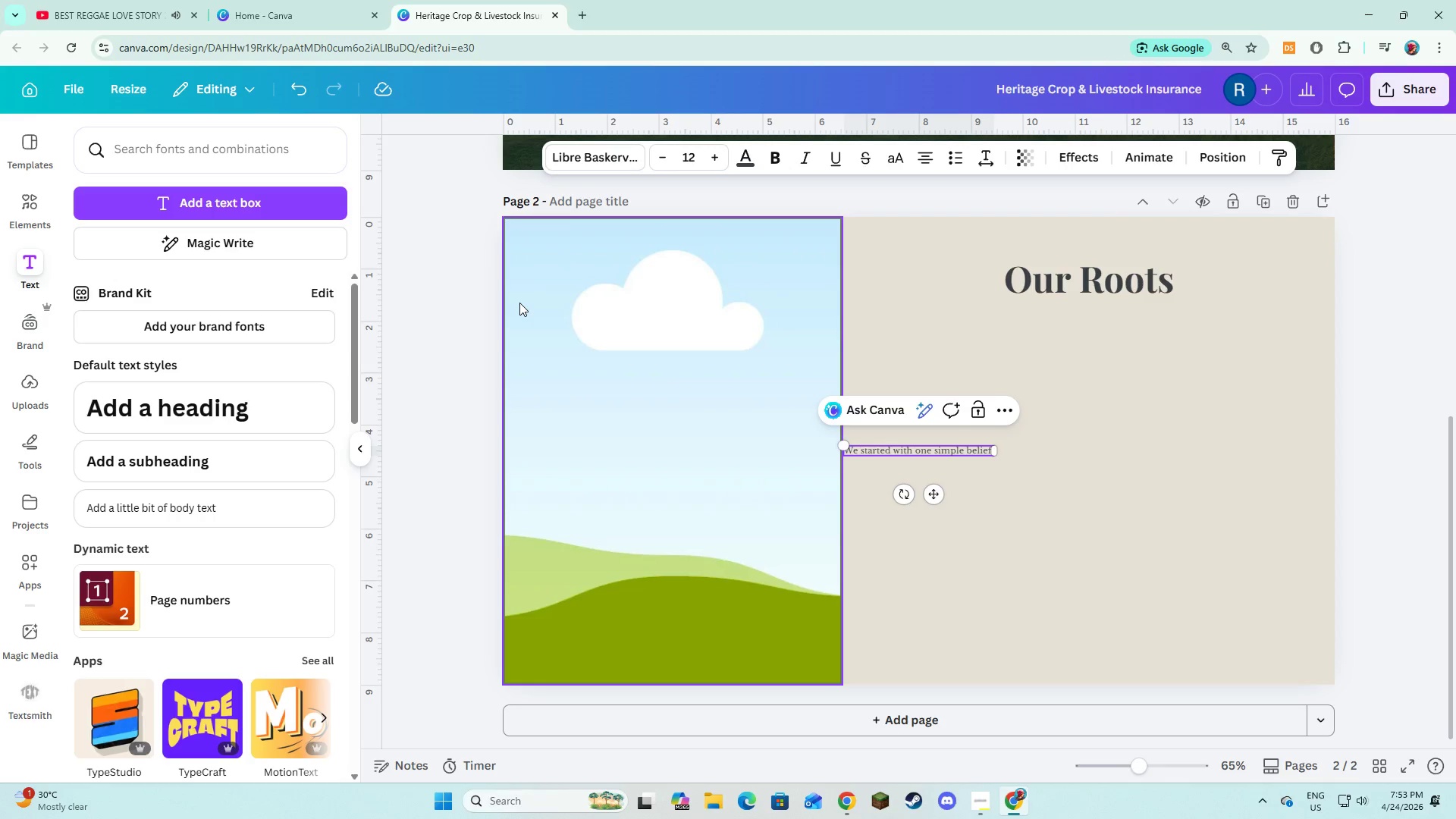 
key(Enter)
 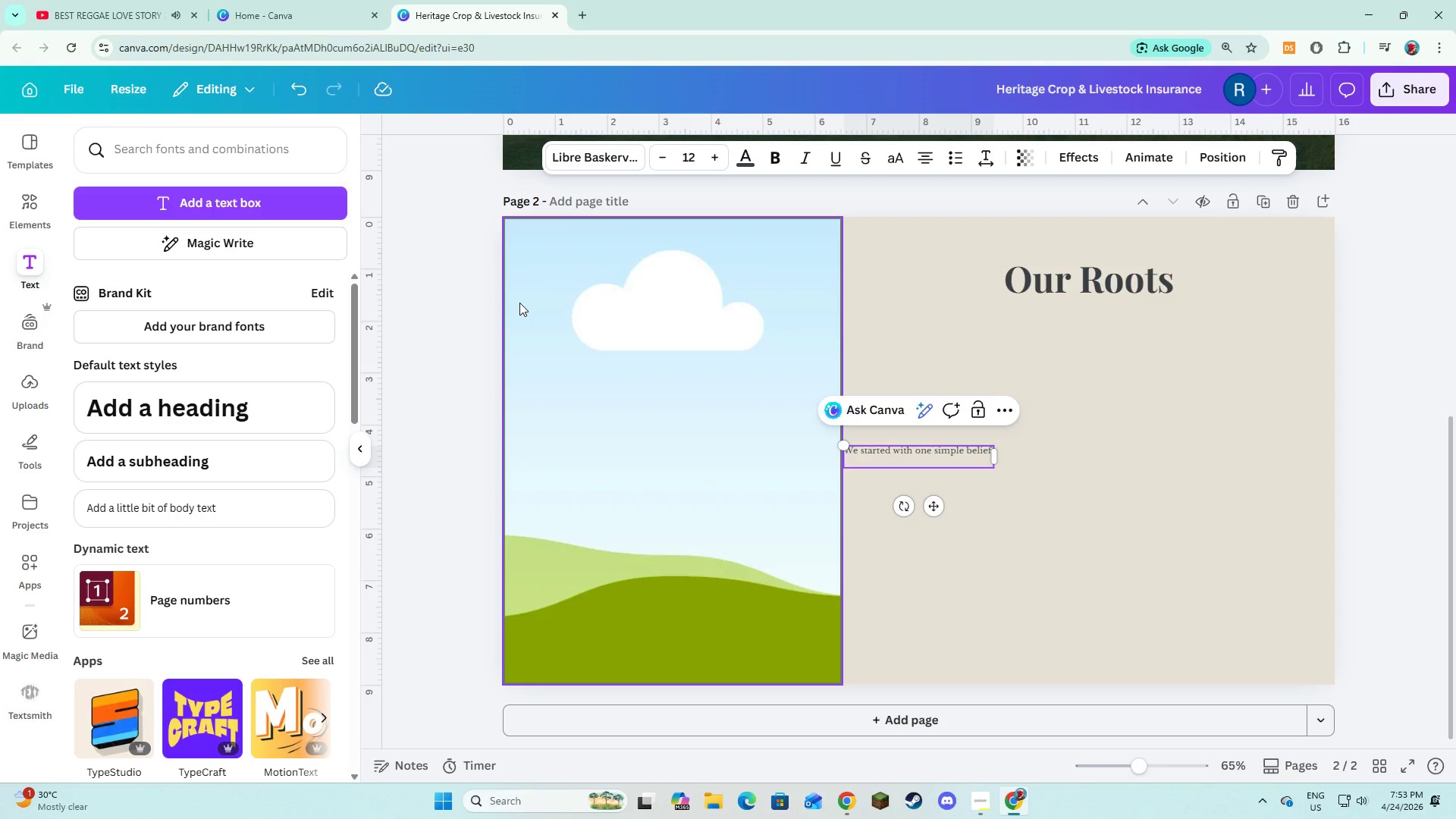 
type(farmers deserve insurna)
key(Backspace)
type(a)
key(Backspace)
key(Backspace)
type(ance partners who n)
key(Backspace)
type(understand the land as well as they do.)
 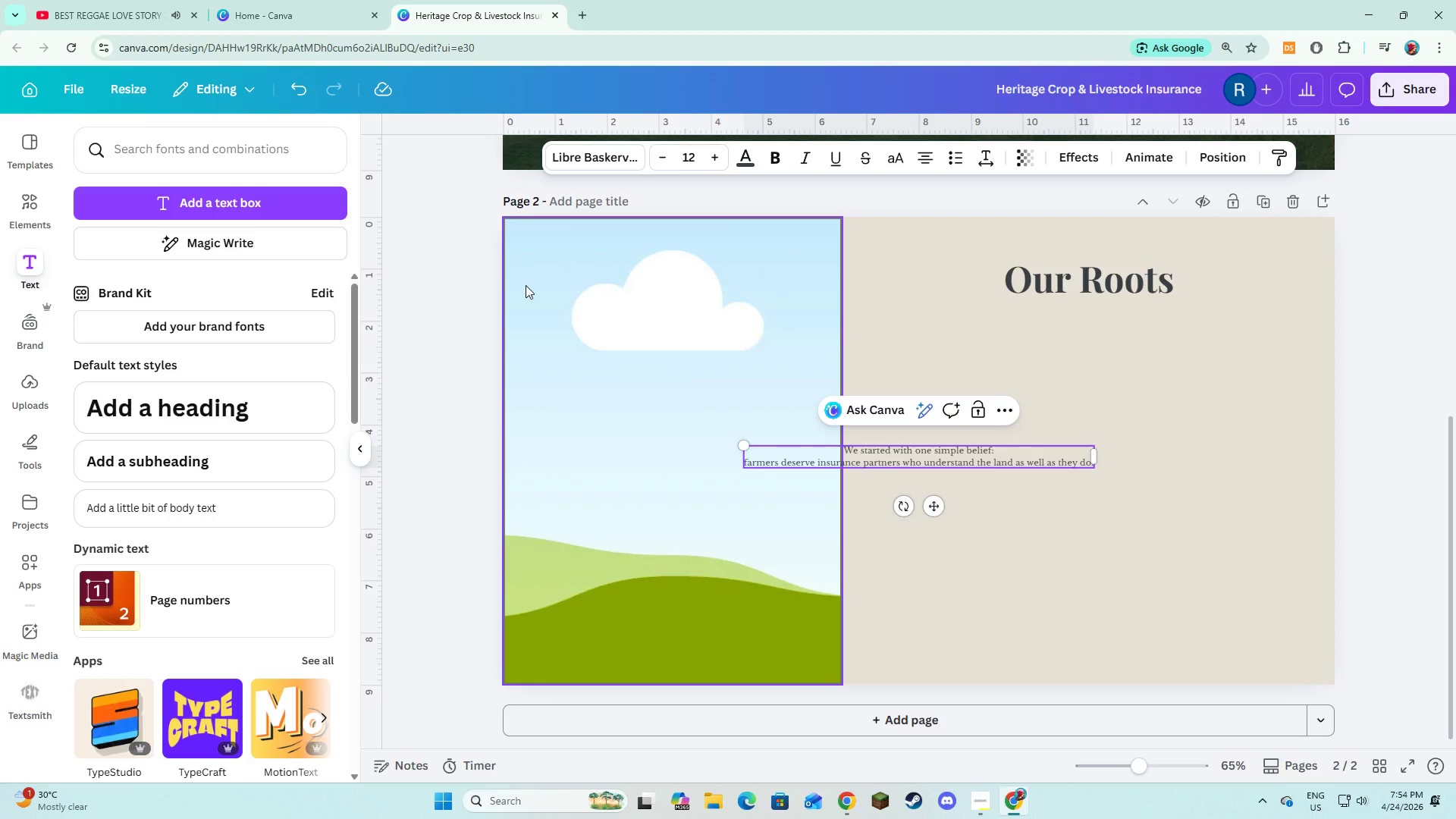 
key(Control+A)
 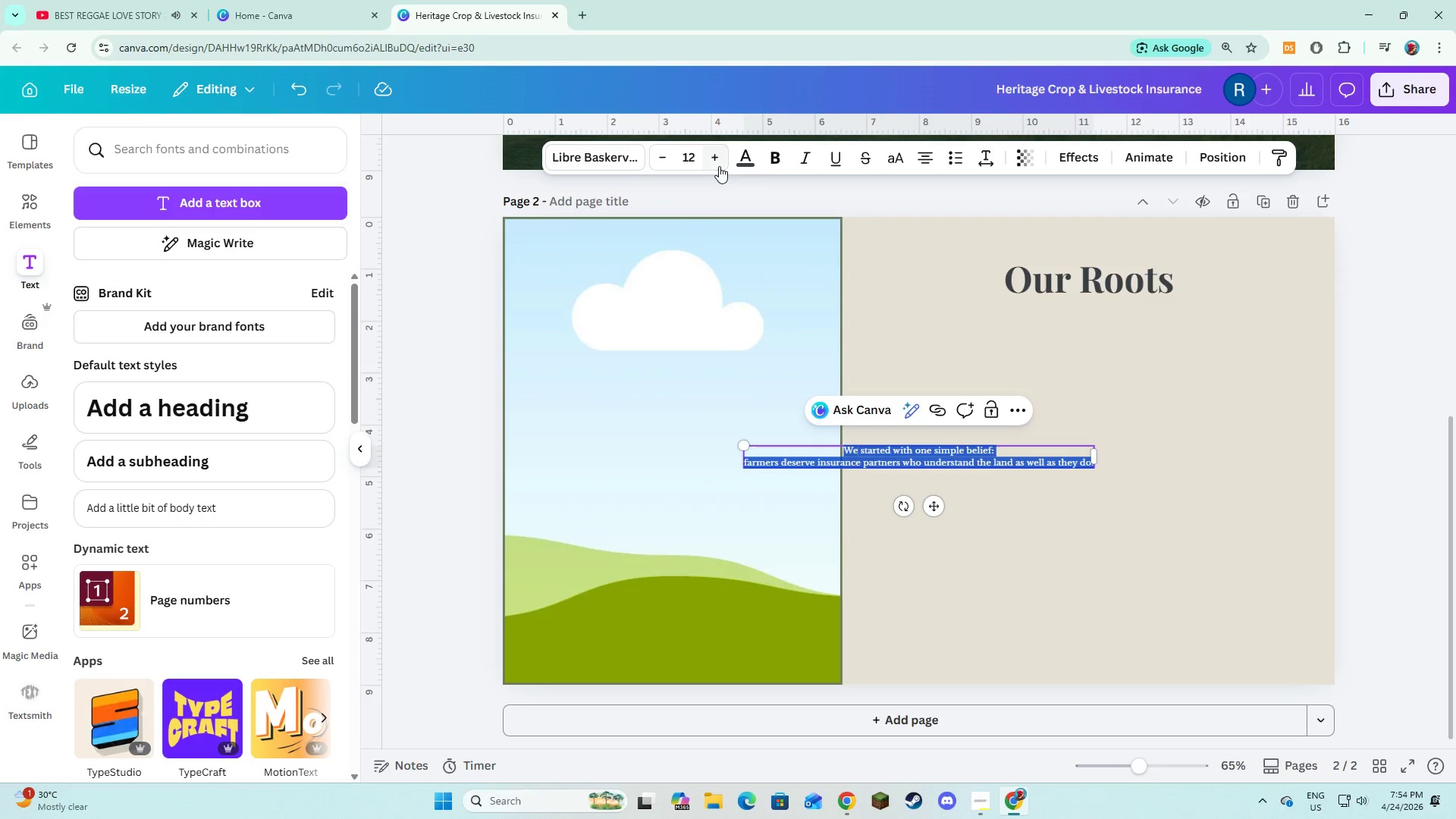 
double_click([717, 158])
 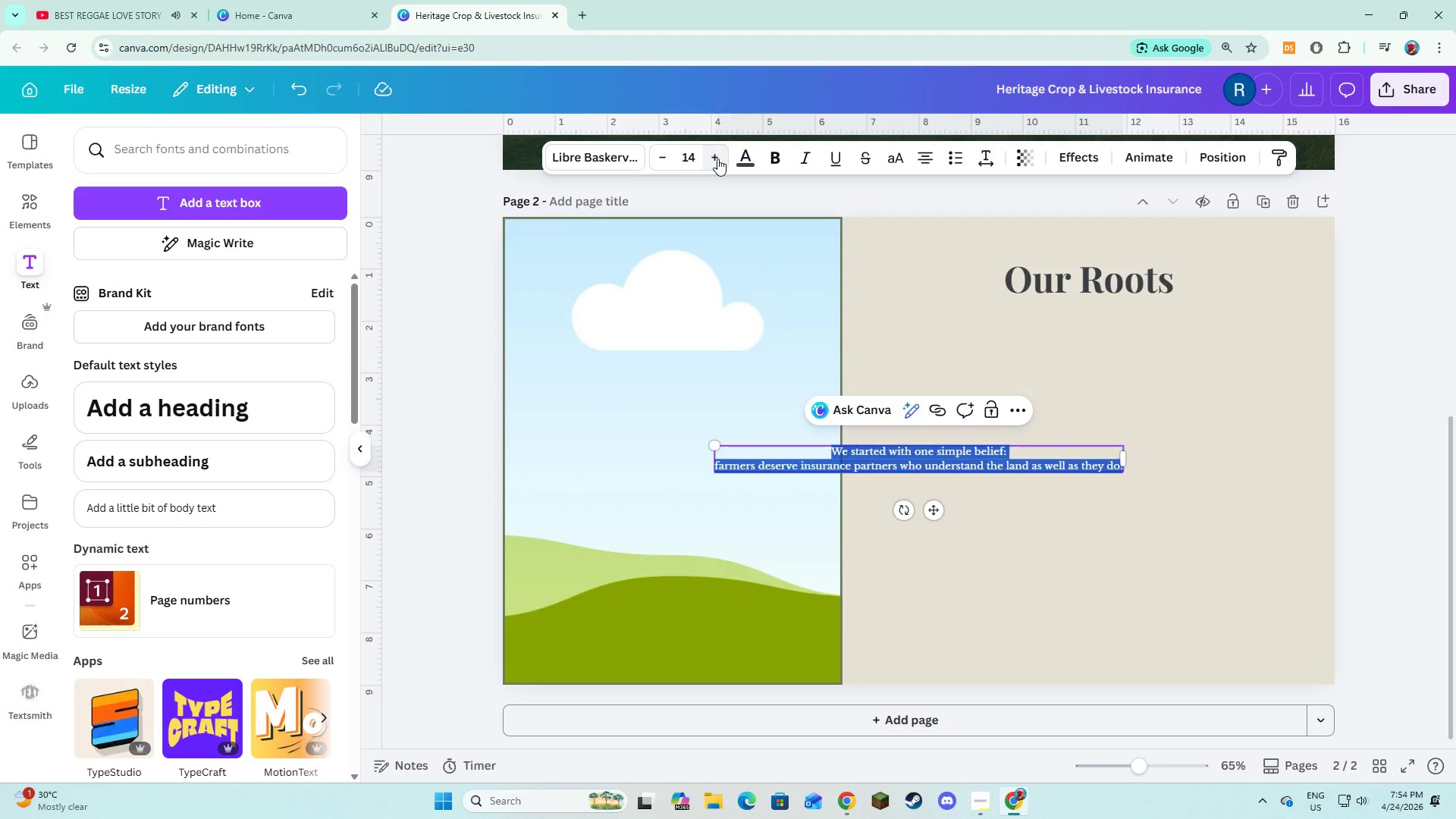 
triple_click([717, 158])
 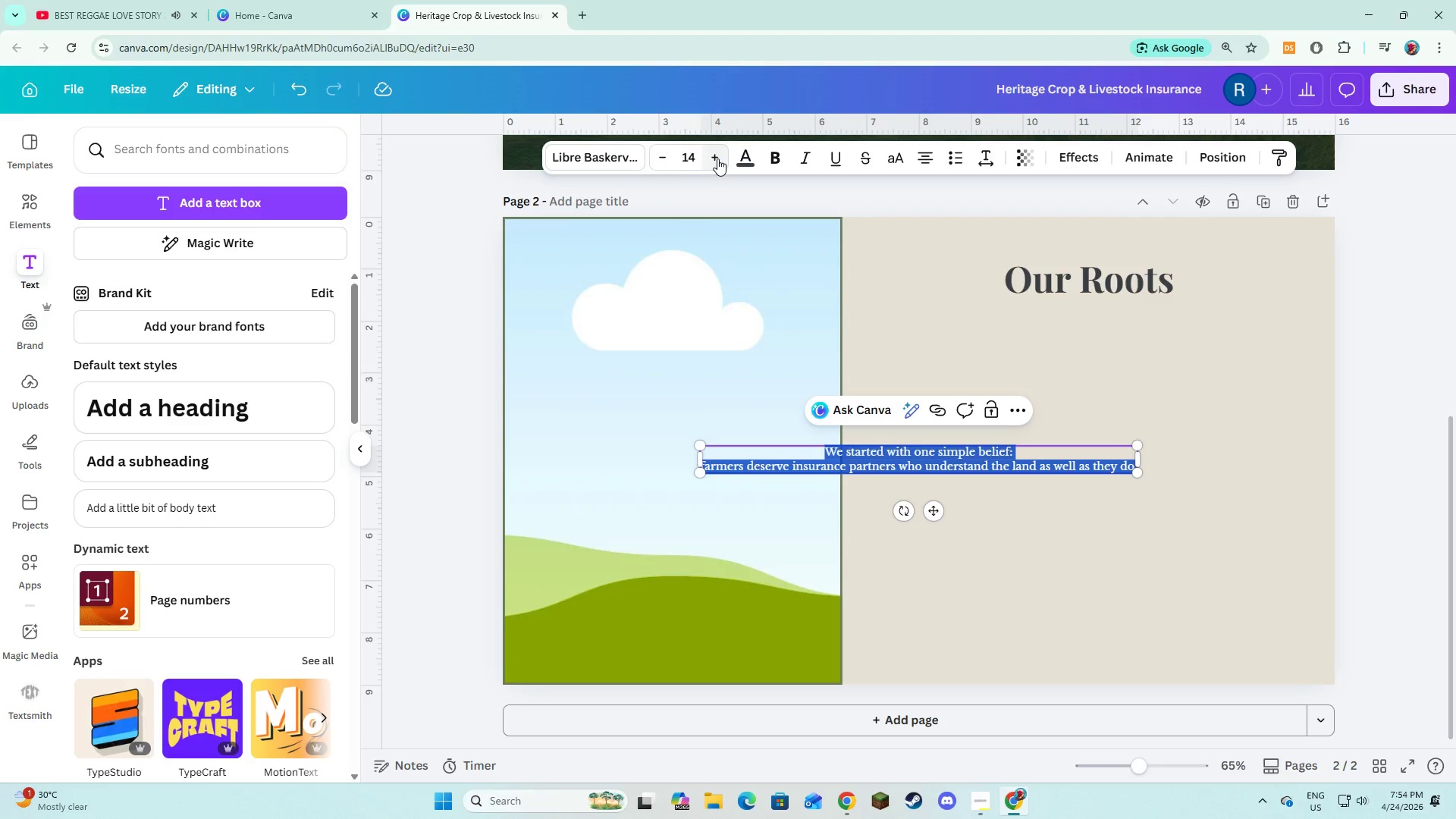 
triple_click([717, 158])
 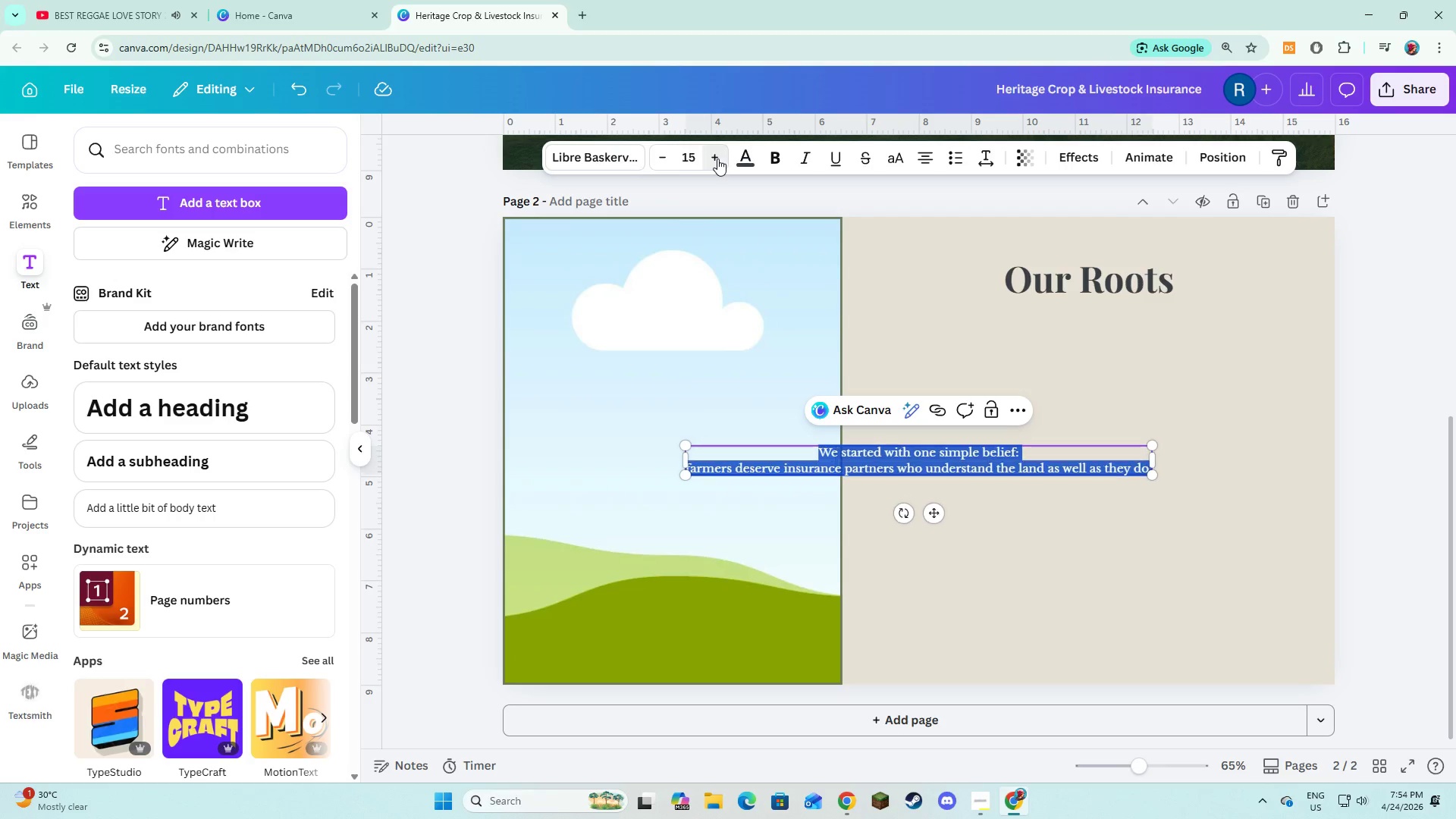 
triple_click([717, 158])
 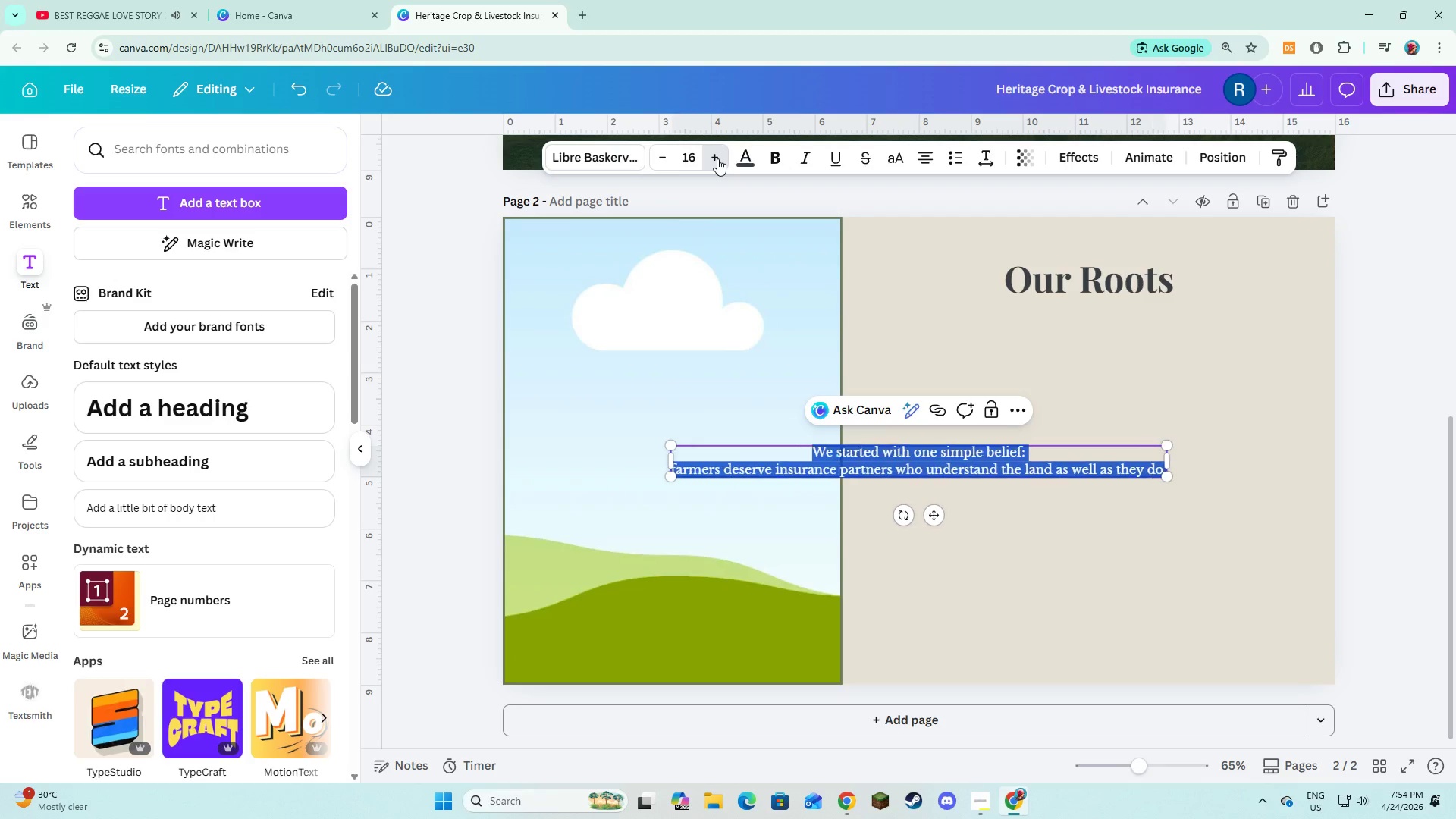 
triple_click([717, 158])
 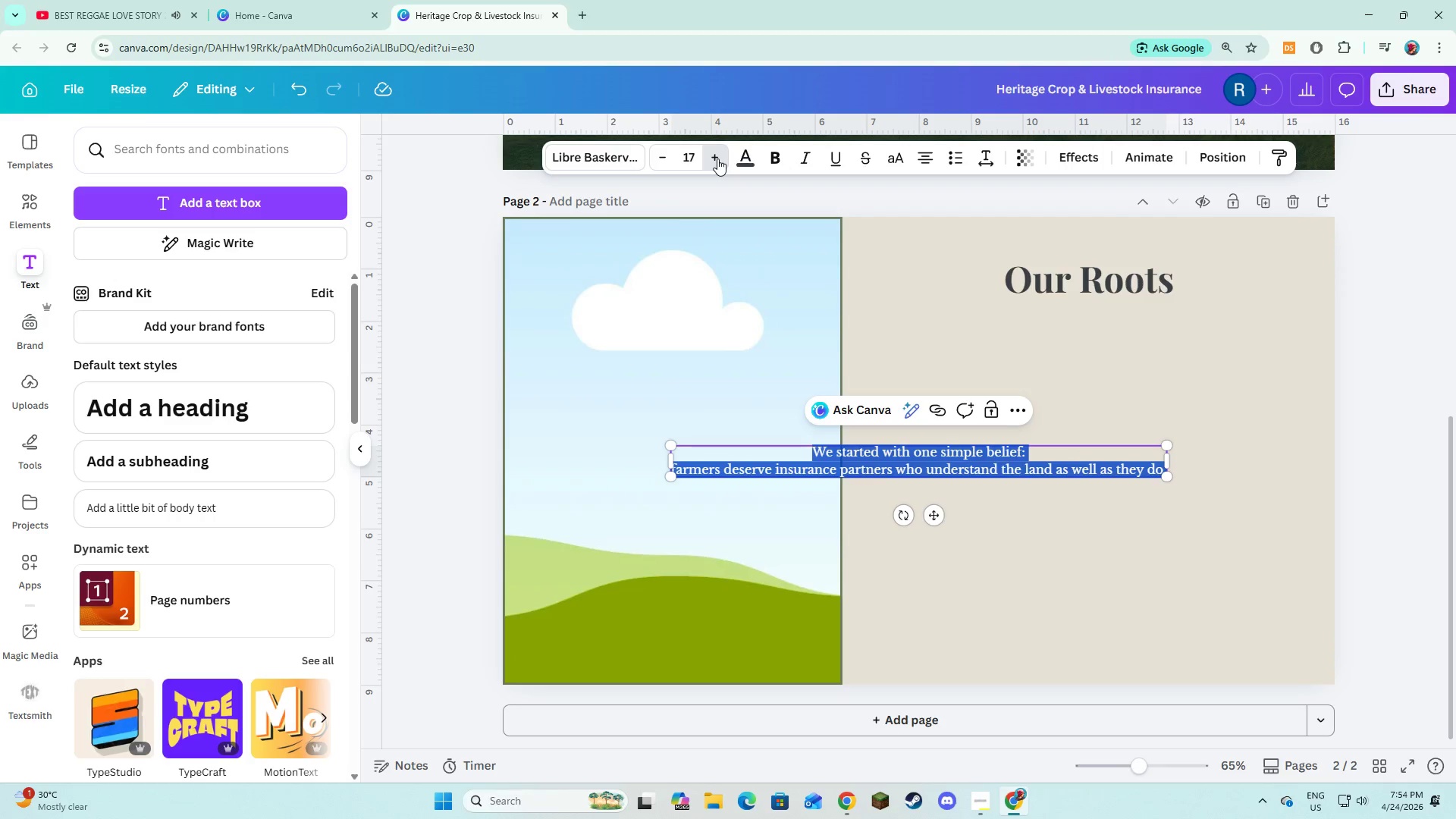 
triple_click([717, 158])
 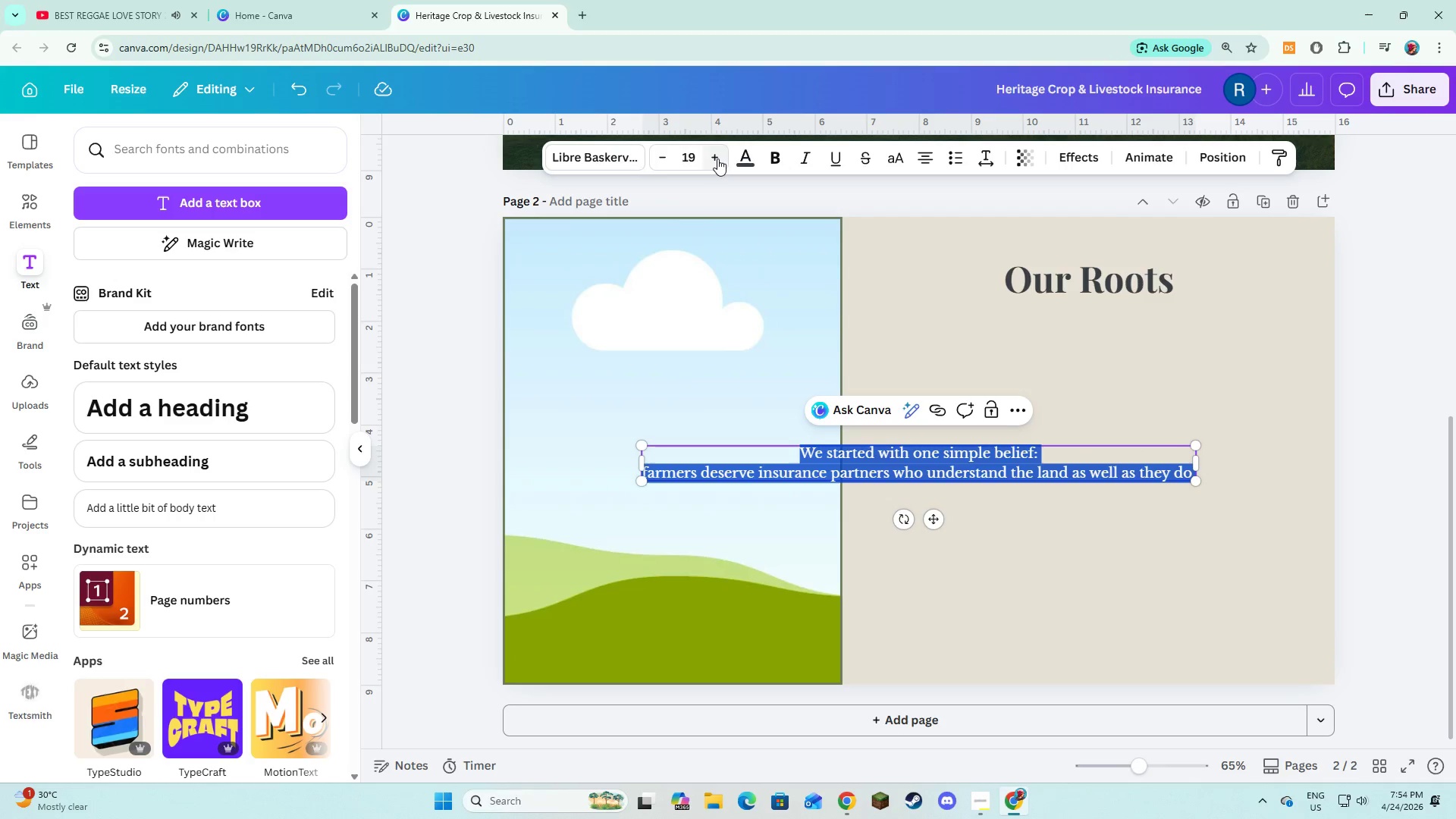 
triple_click([717, 158])
 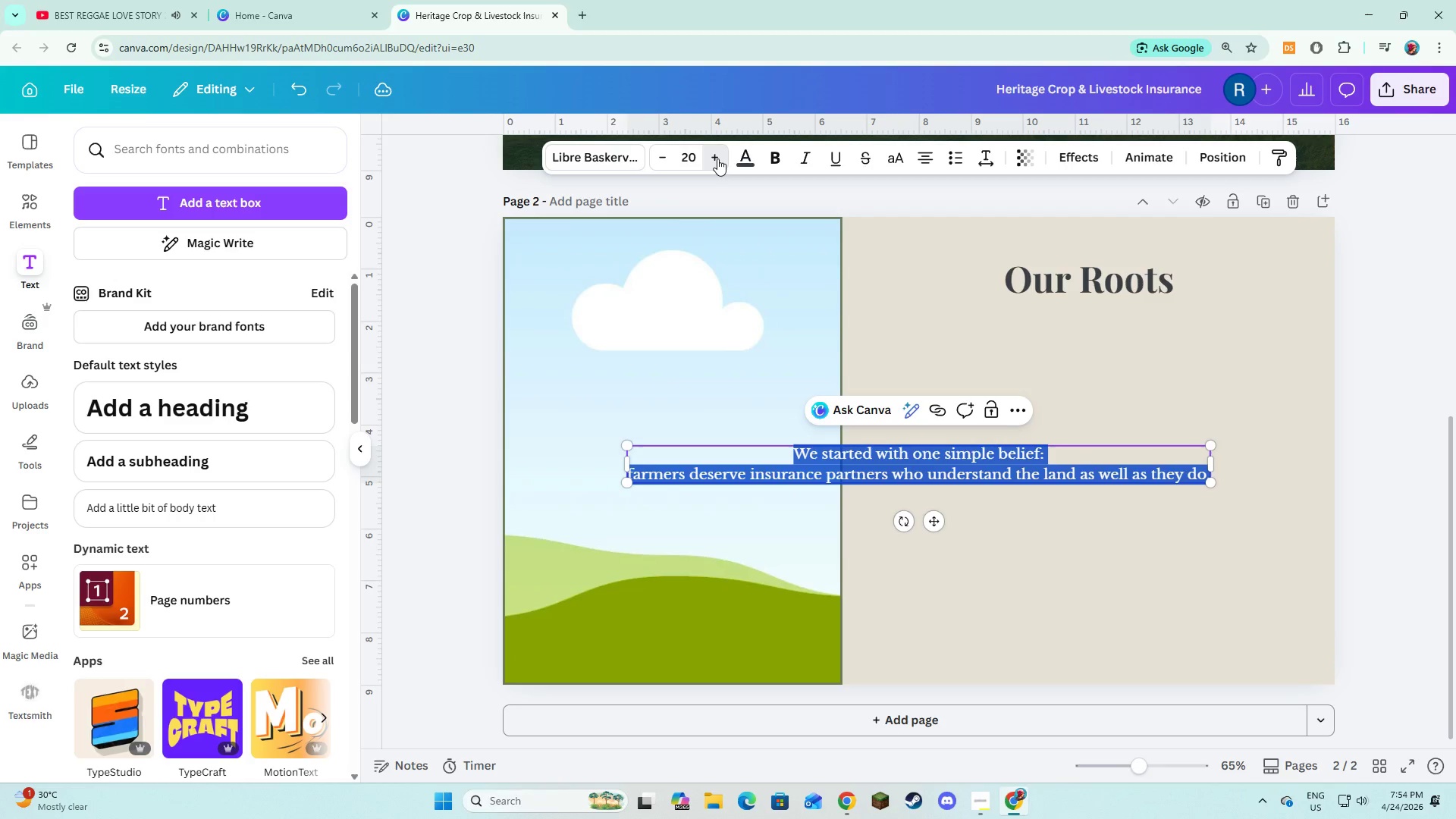 
triple_click([717, 158])
 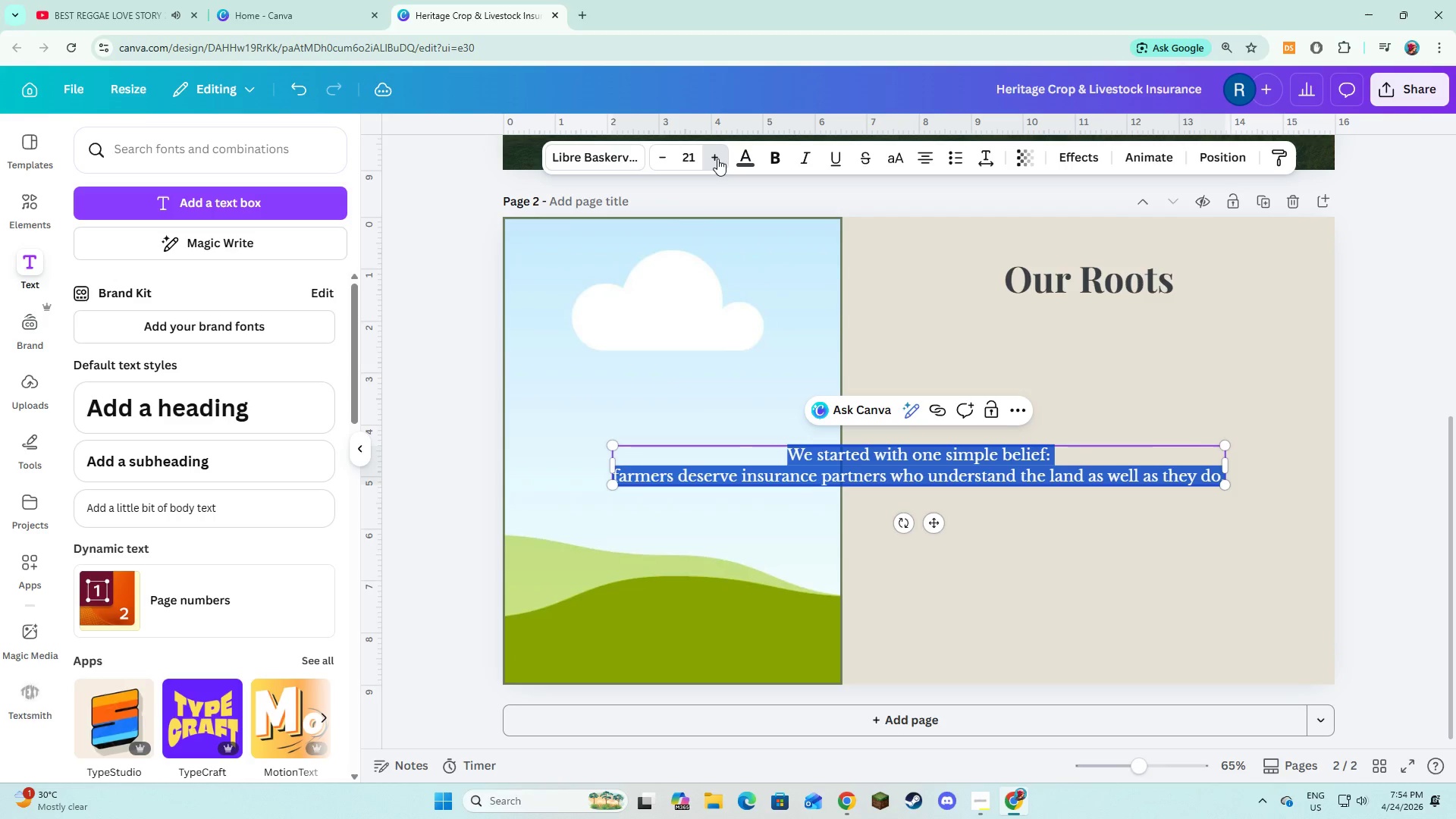 
triple_click([717, 158])
 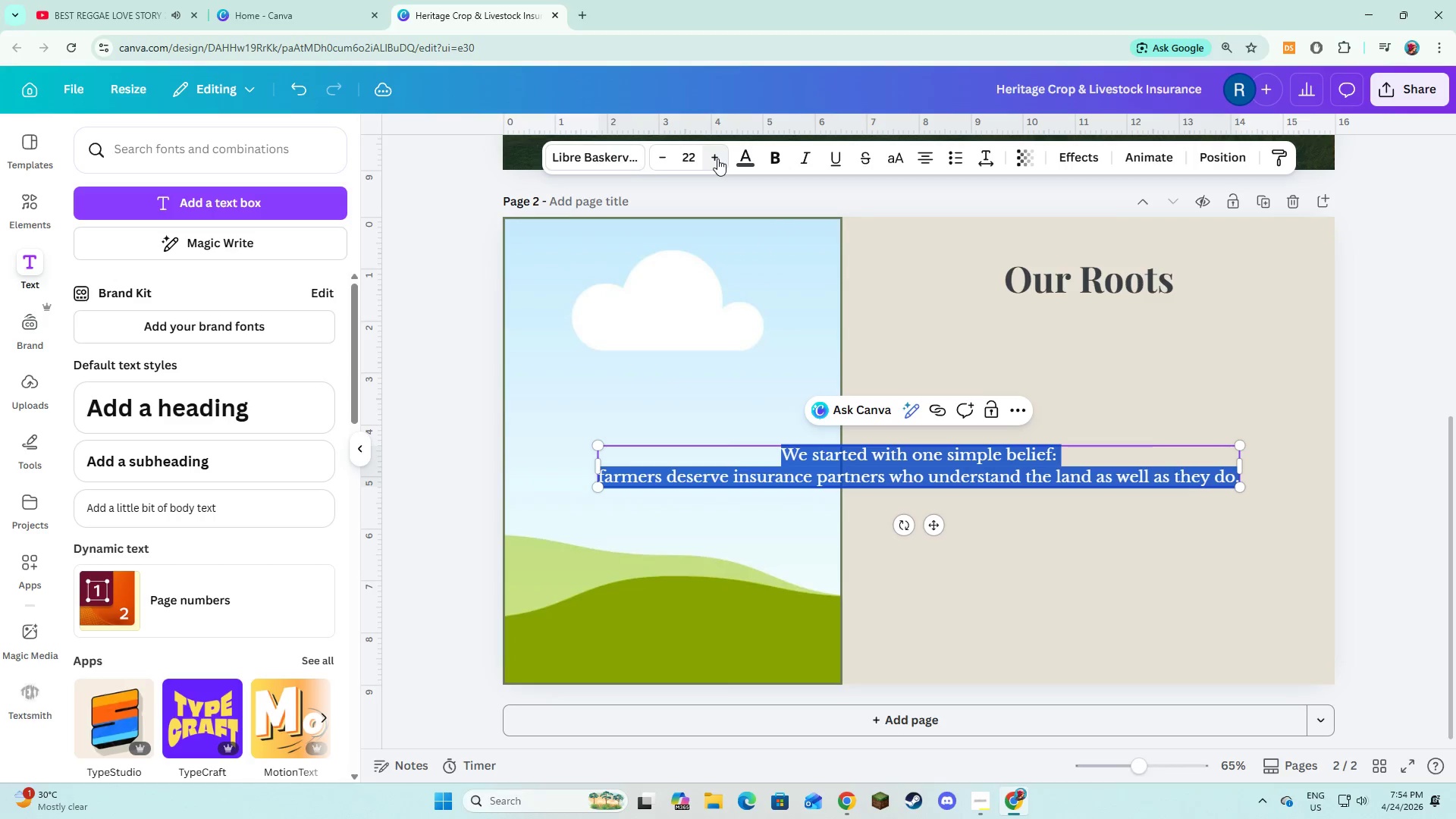 
triple_click([717, 158])
 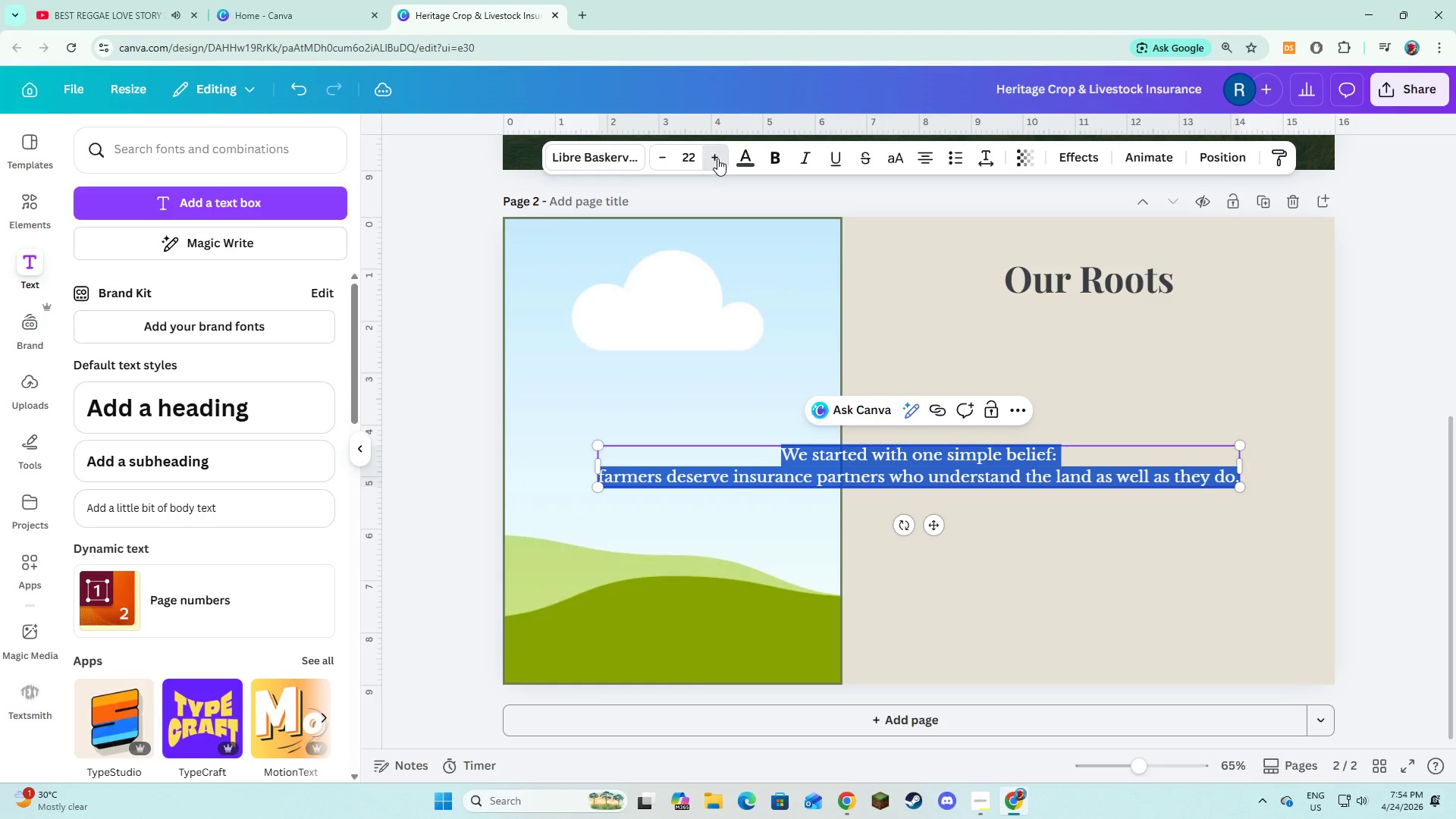 
triple_click([717, 158])
 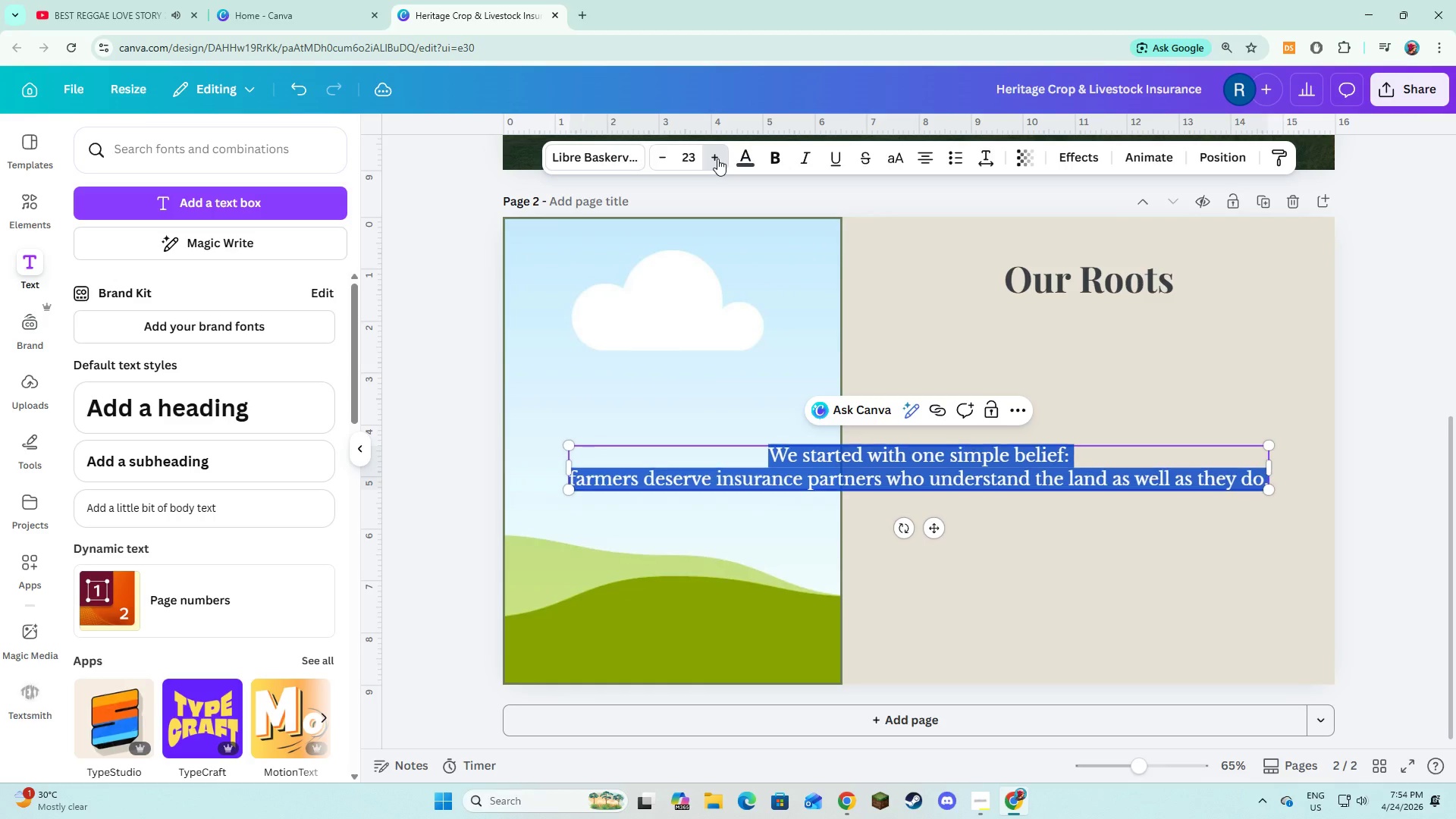 
triple_click([717, 158])
 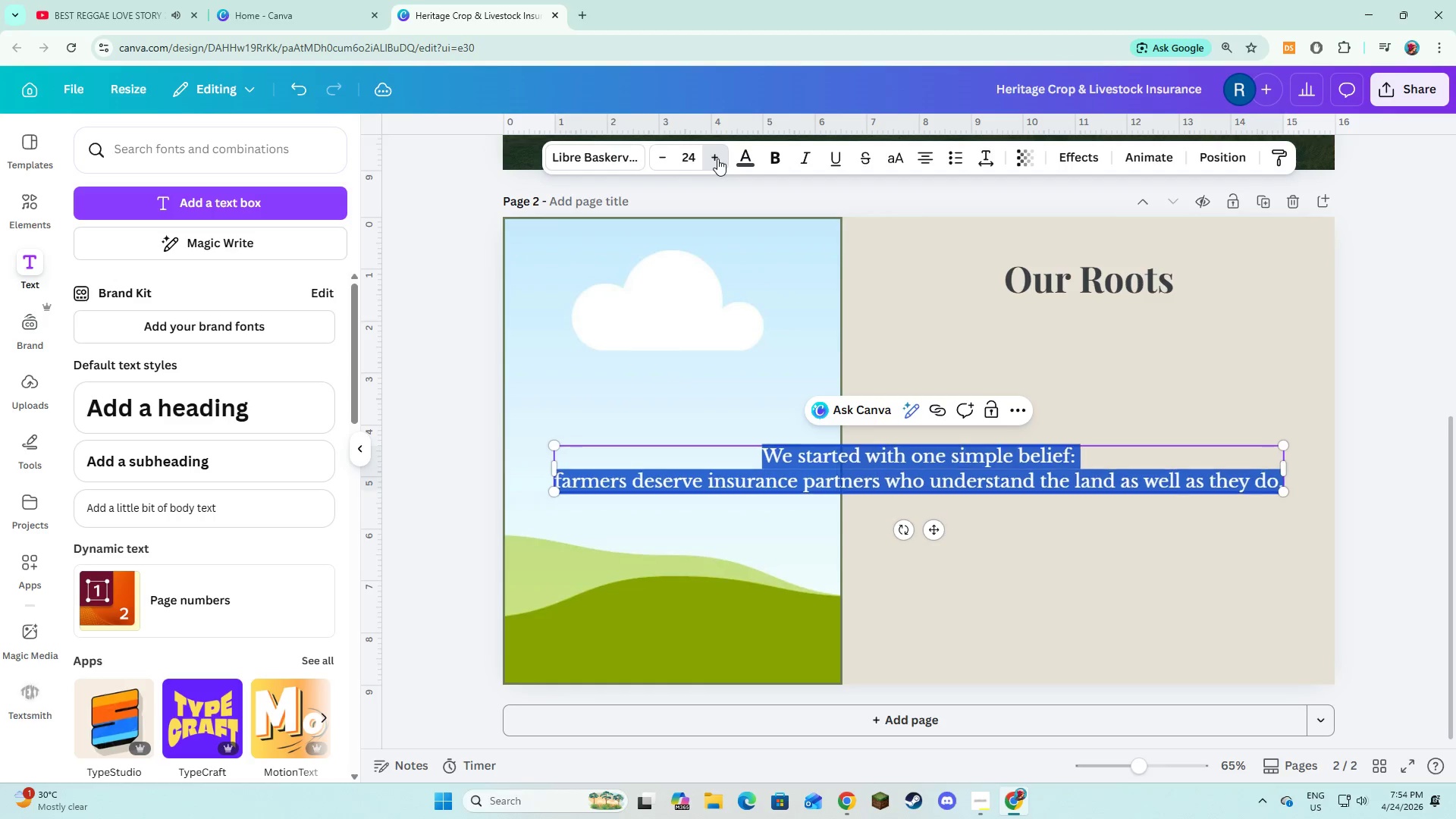 
triple_click([717, 158])
 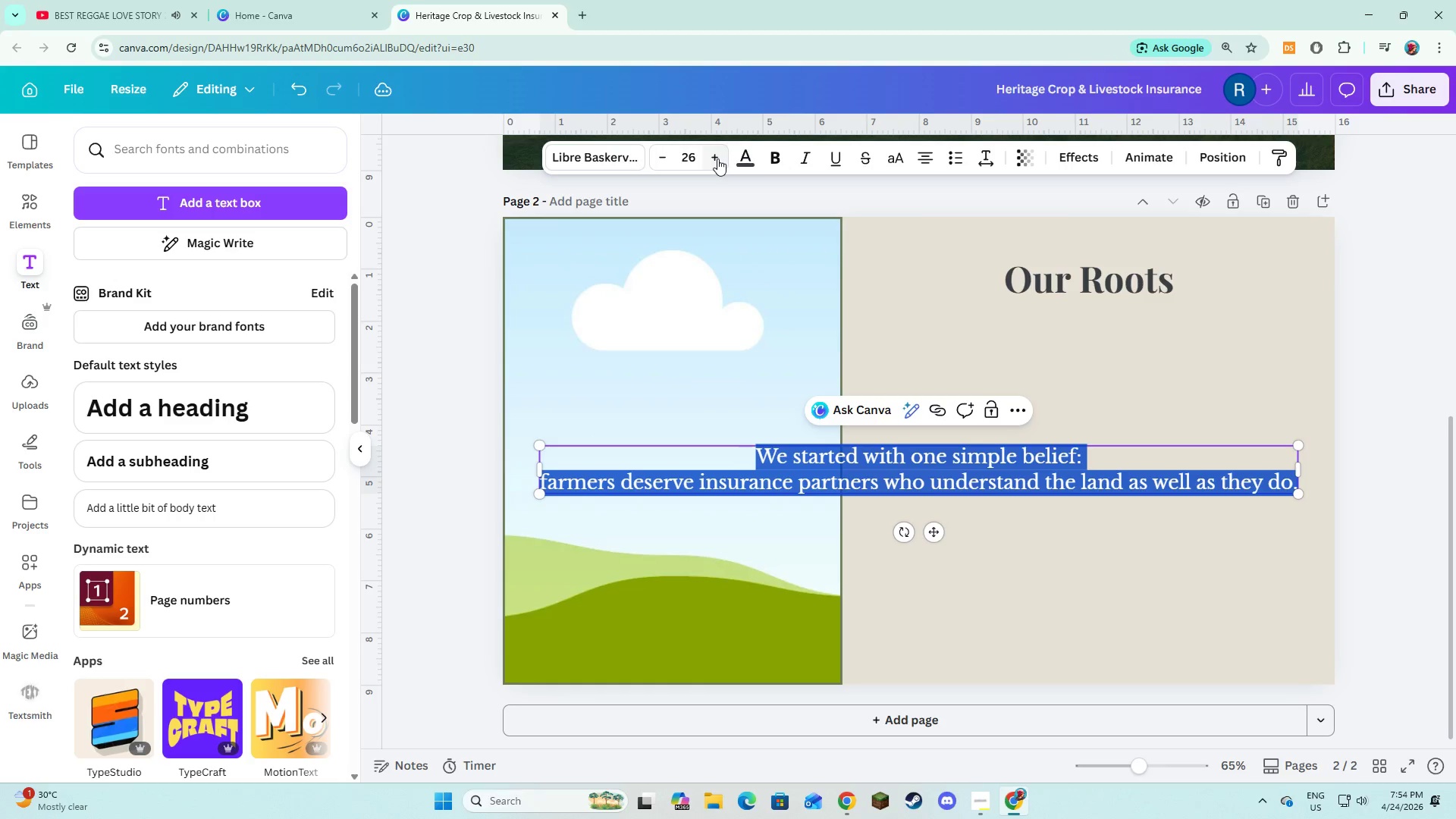 
double_click([717, 158])
 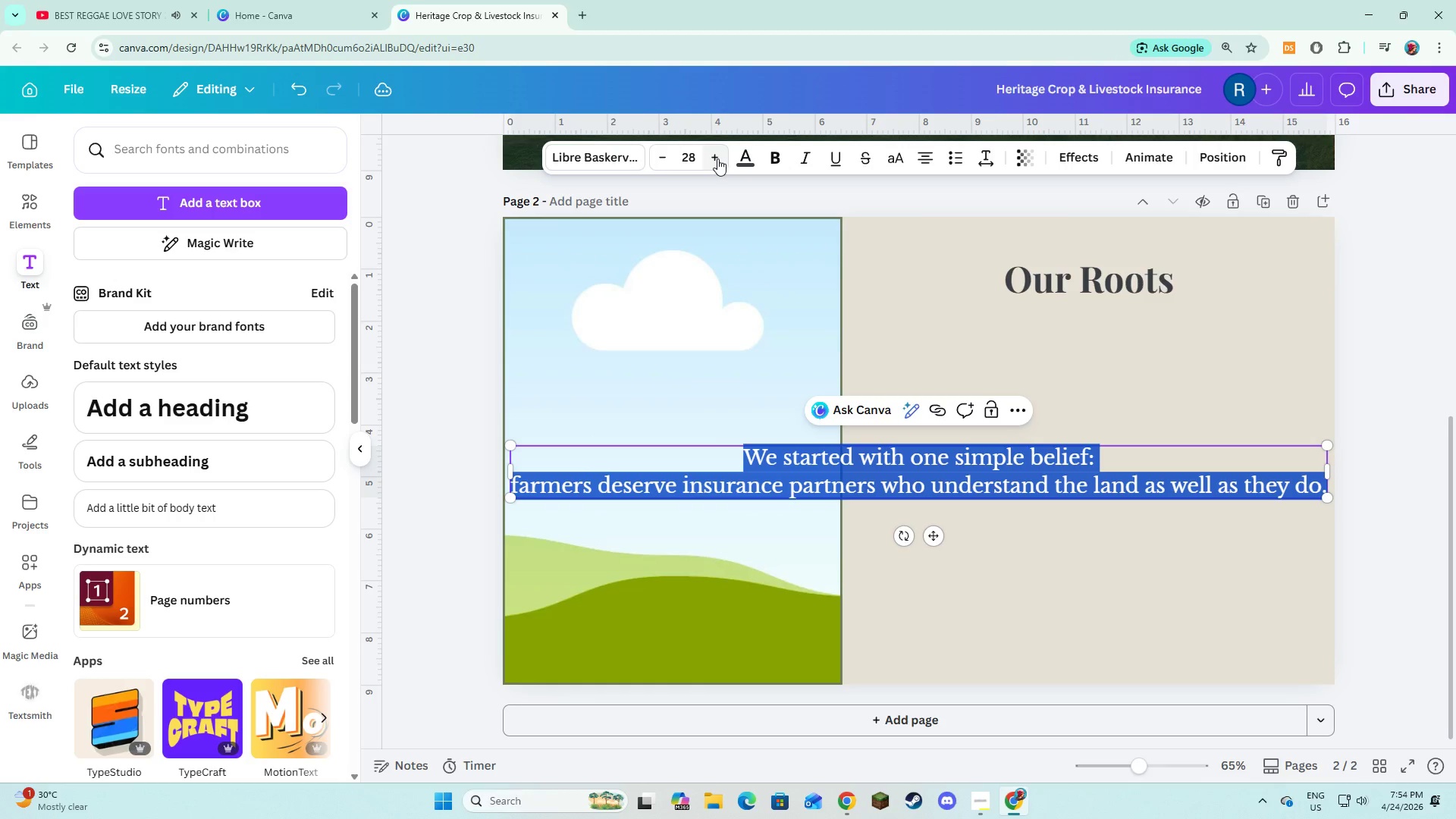 
left_click([717, 158])
 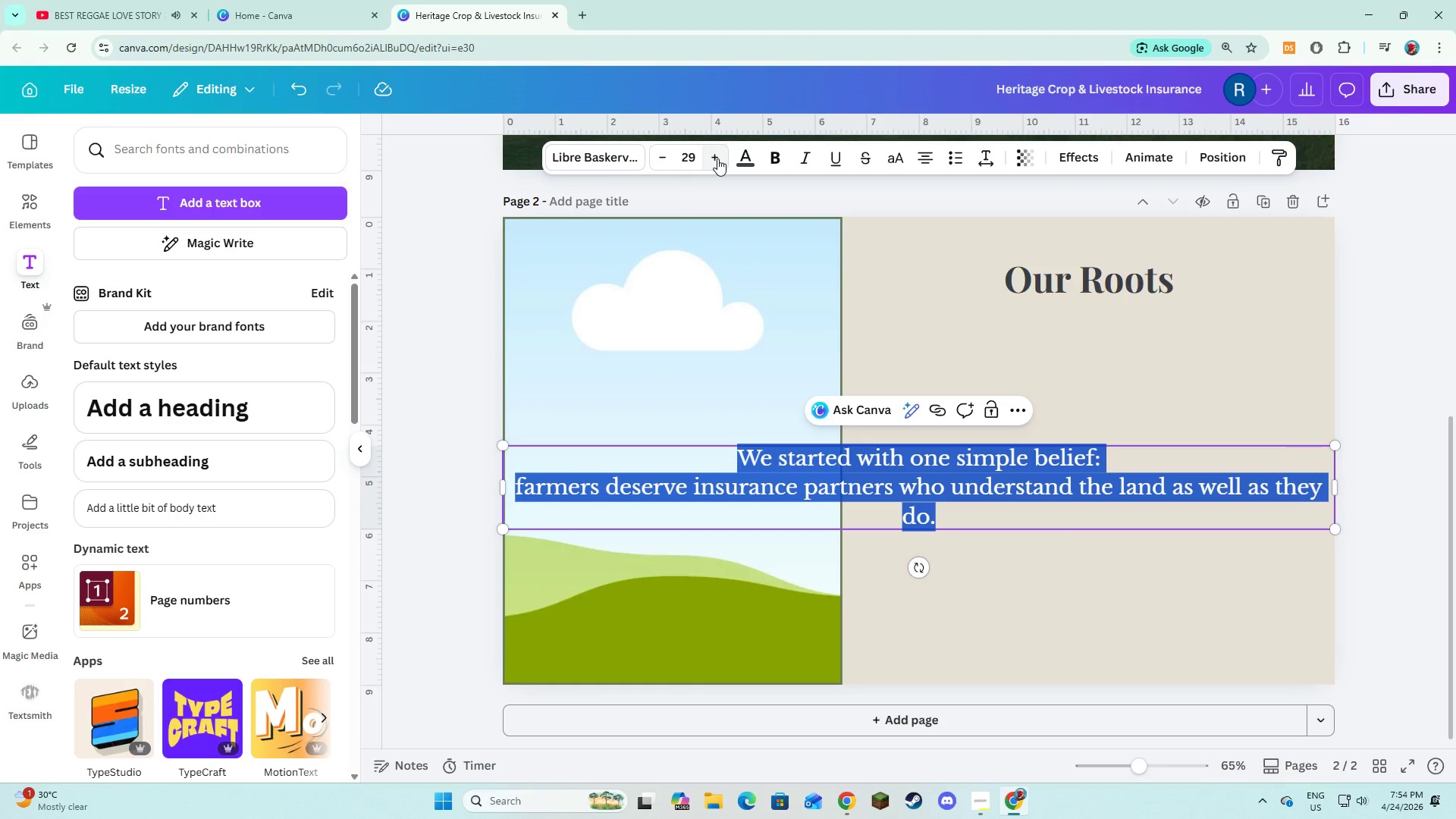 
left_click([717, 158])
 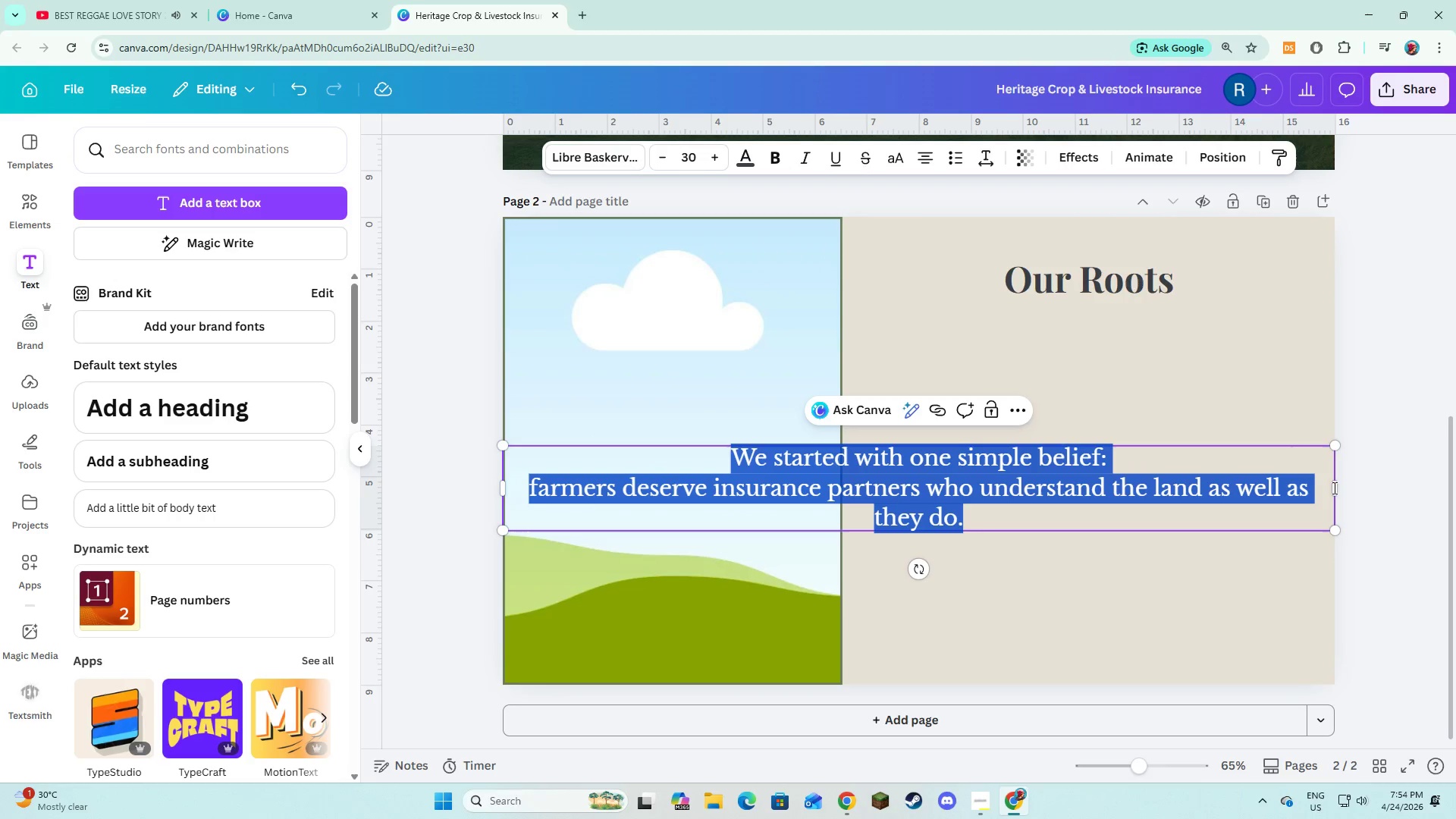 
left_click_drag(start_coordinate=[1339, 490], to_coordinate=[992, 486])
 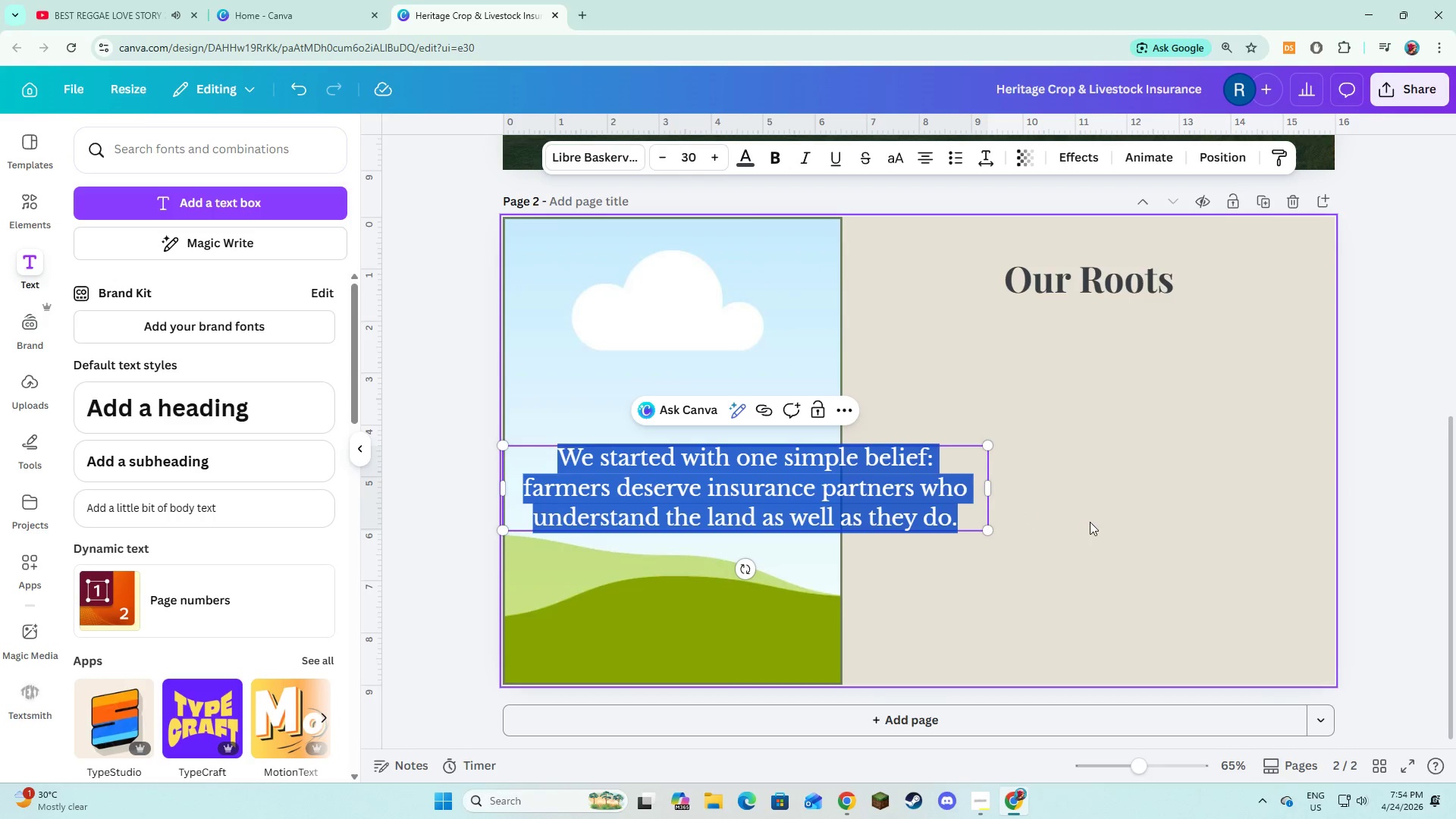 
left_click_drag(start_coordinate=[1090, 522], to_coordinate=[1082, 522])
 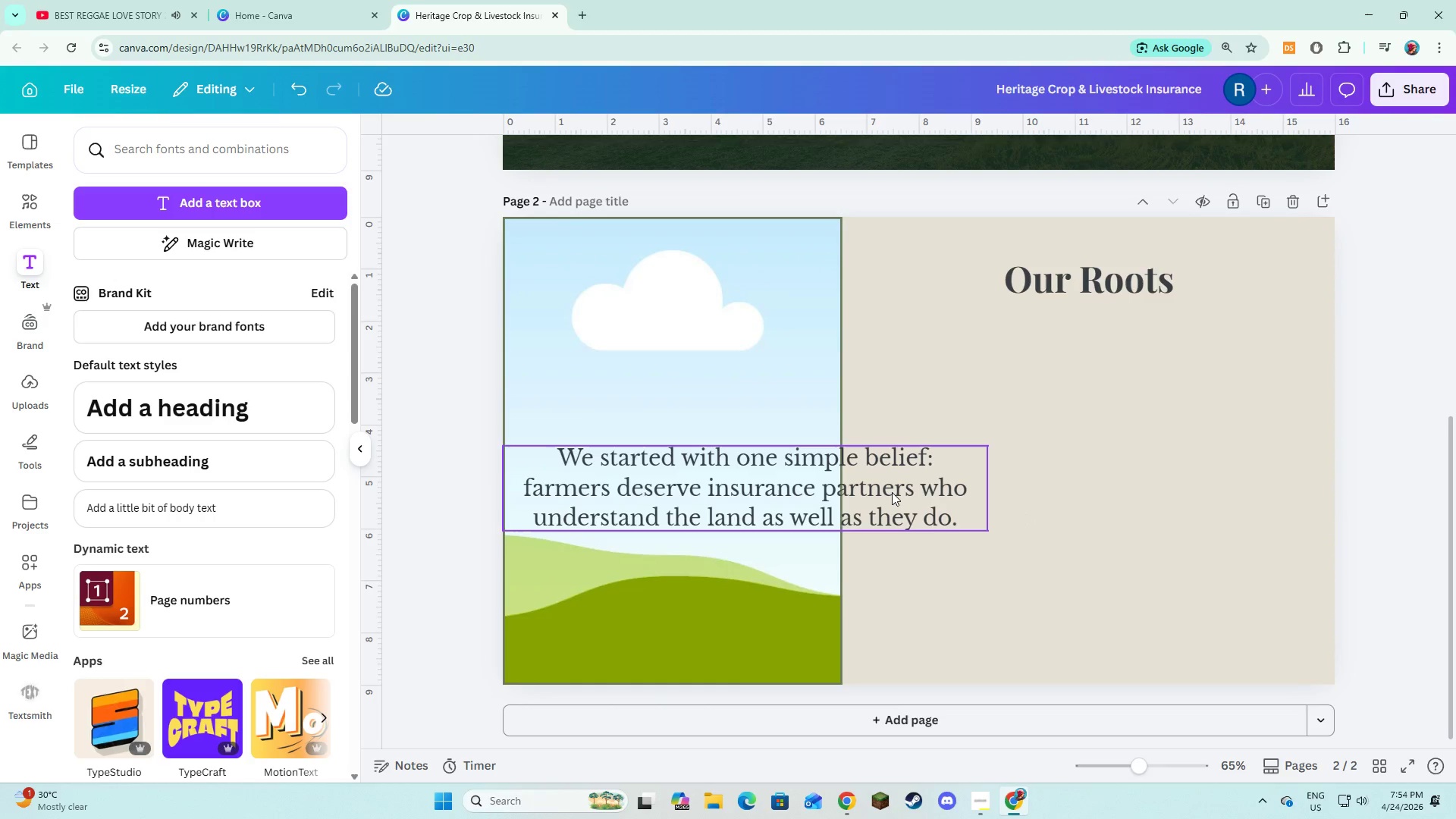 
double_click([892, 492])
 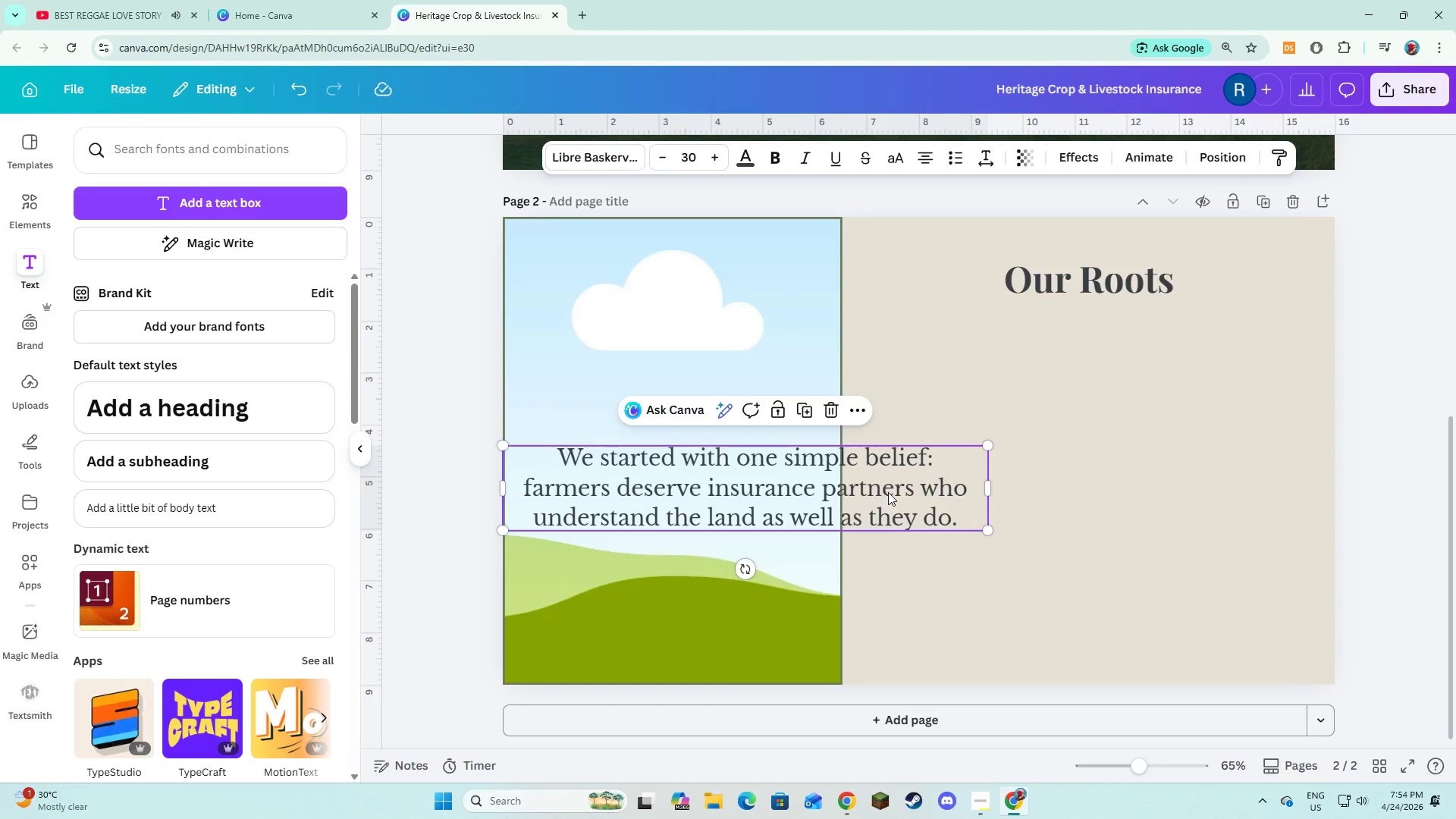 
left_click_drag(start_coordinate=[884, 492], to_coordinate=[1224, 382])
 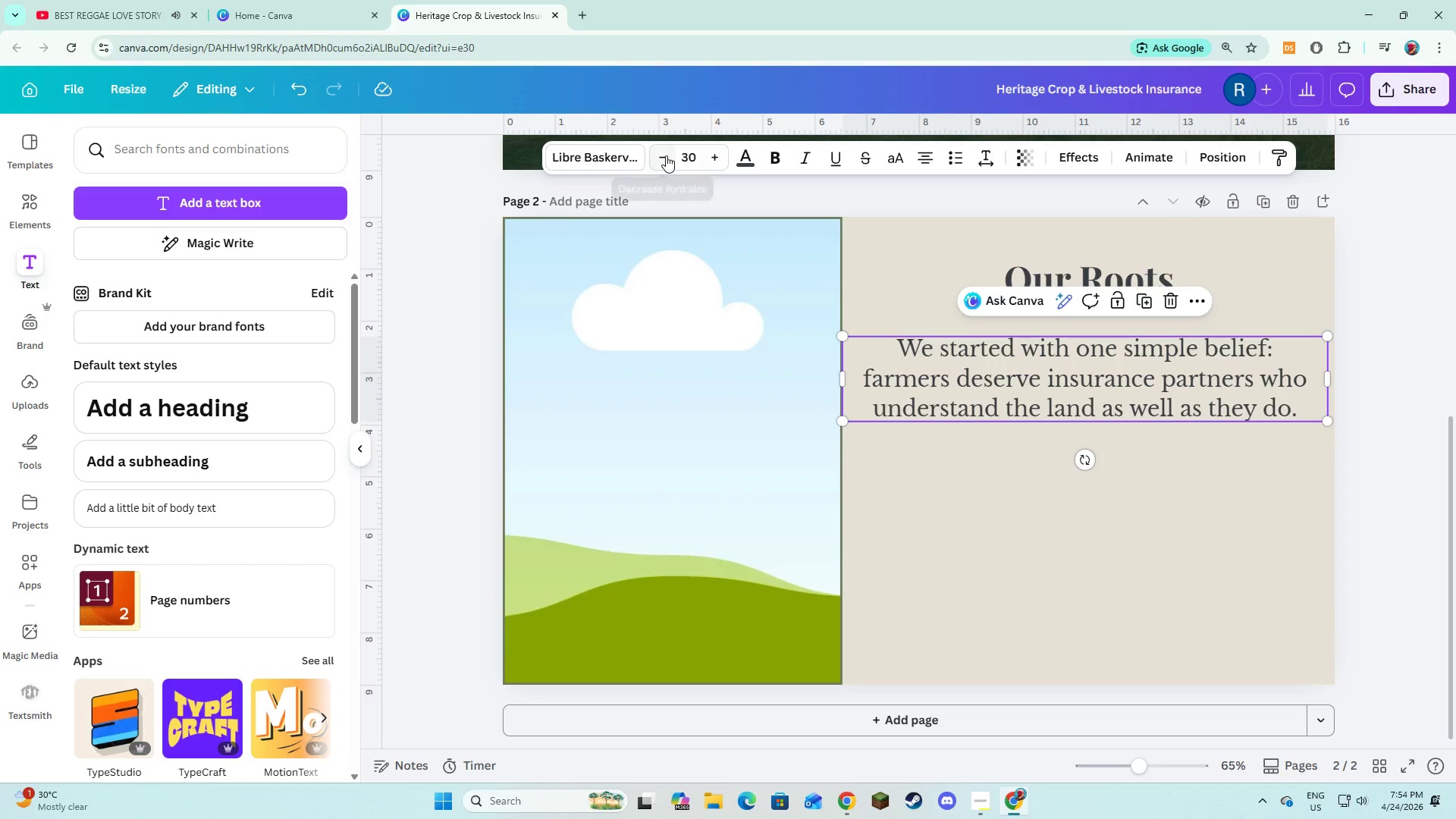 
double_click([666, 155])
 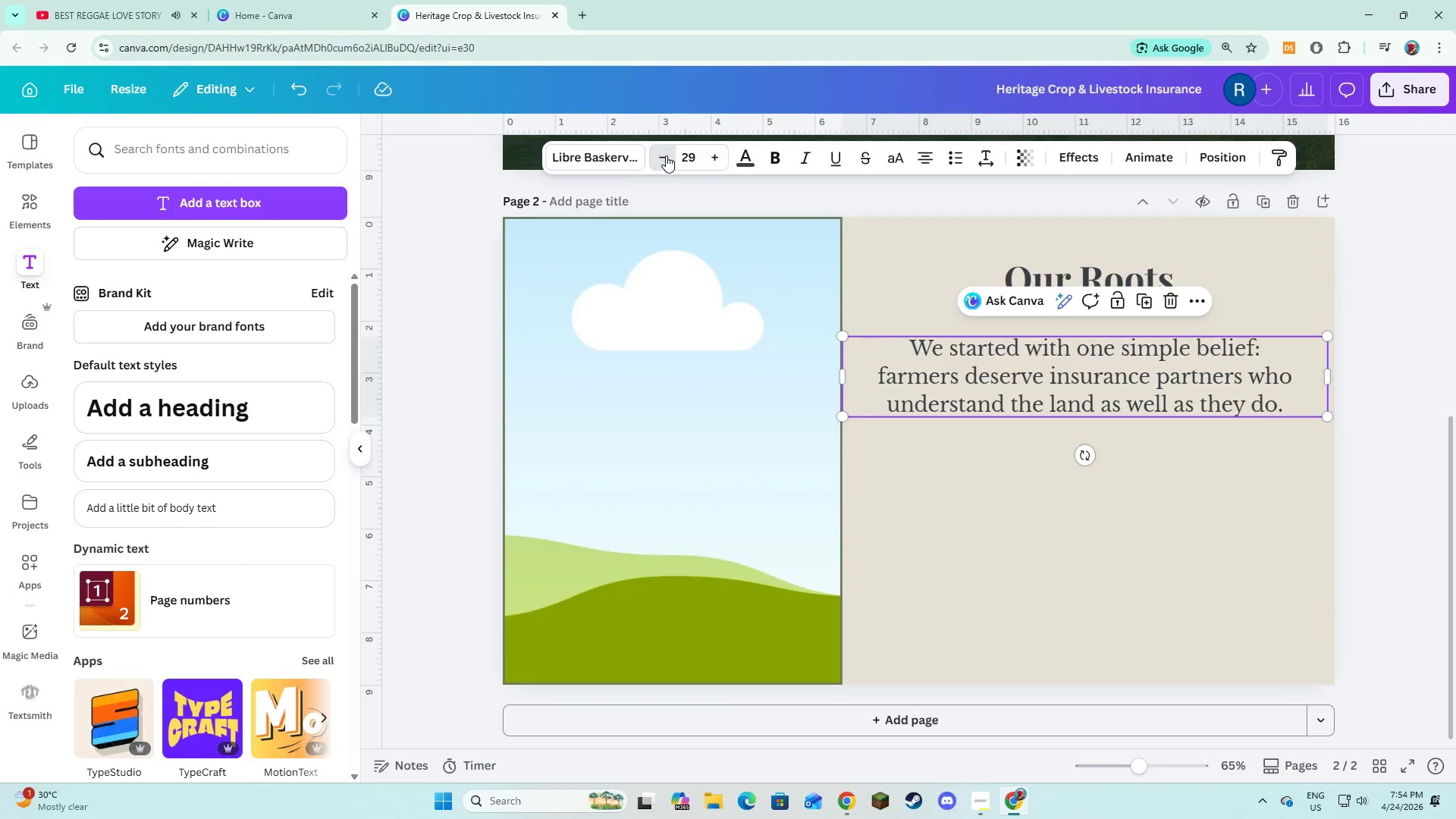 
triple_click([666, 155])
 